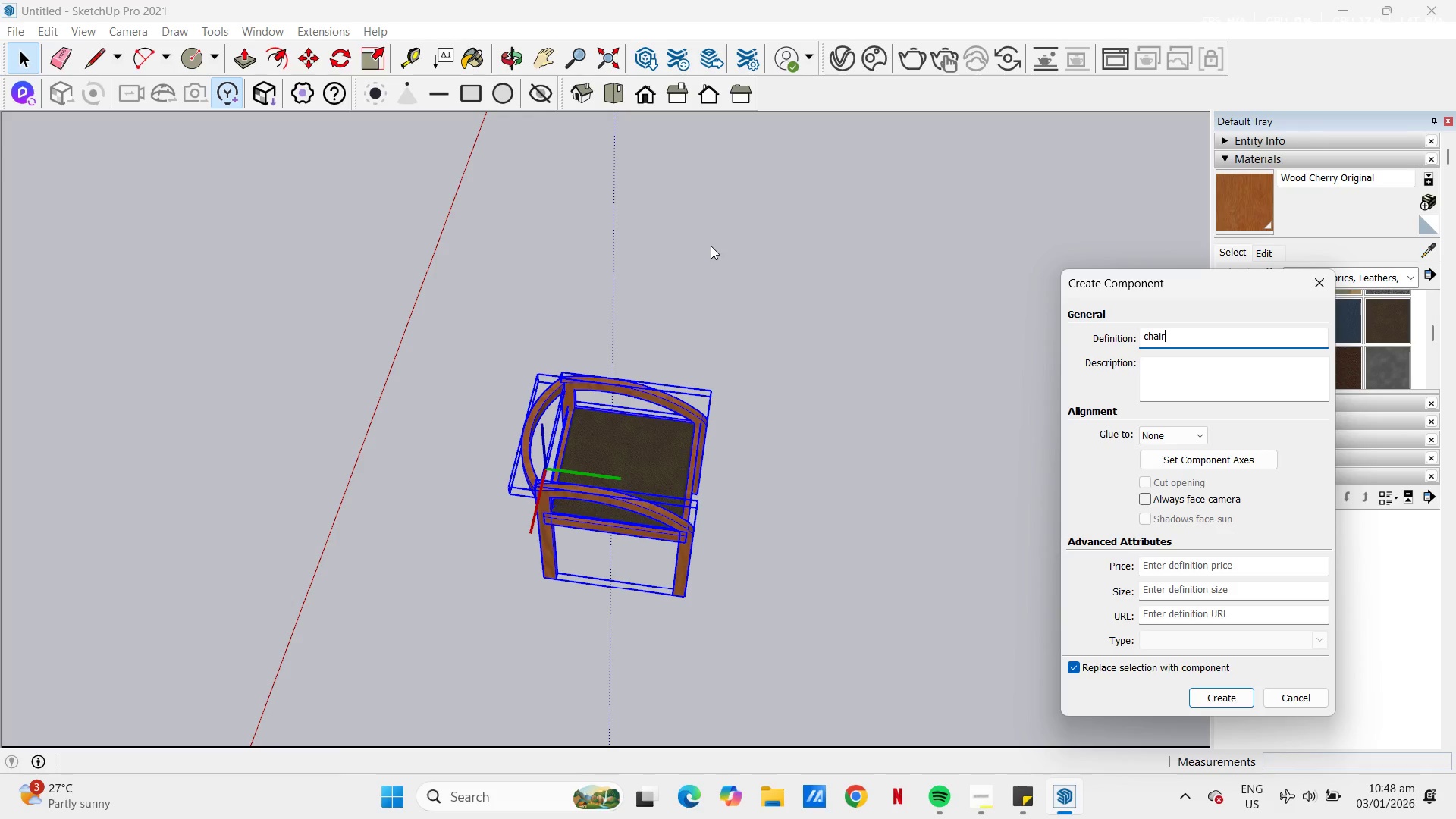 
key(Enter)
 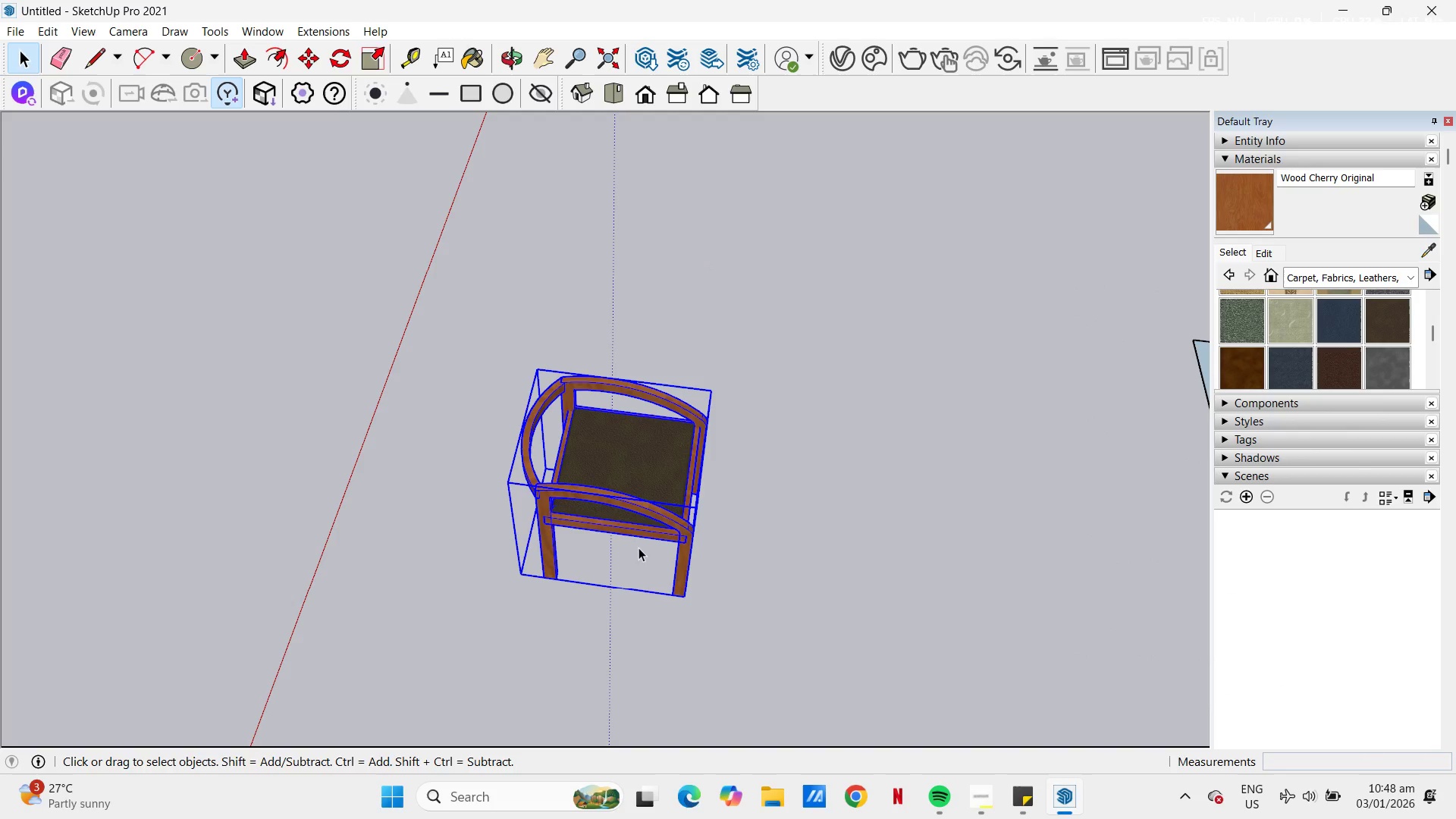 
key(M)
 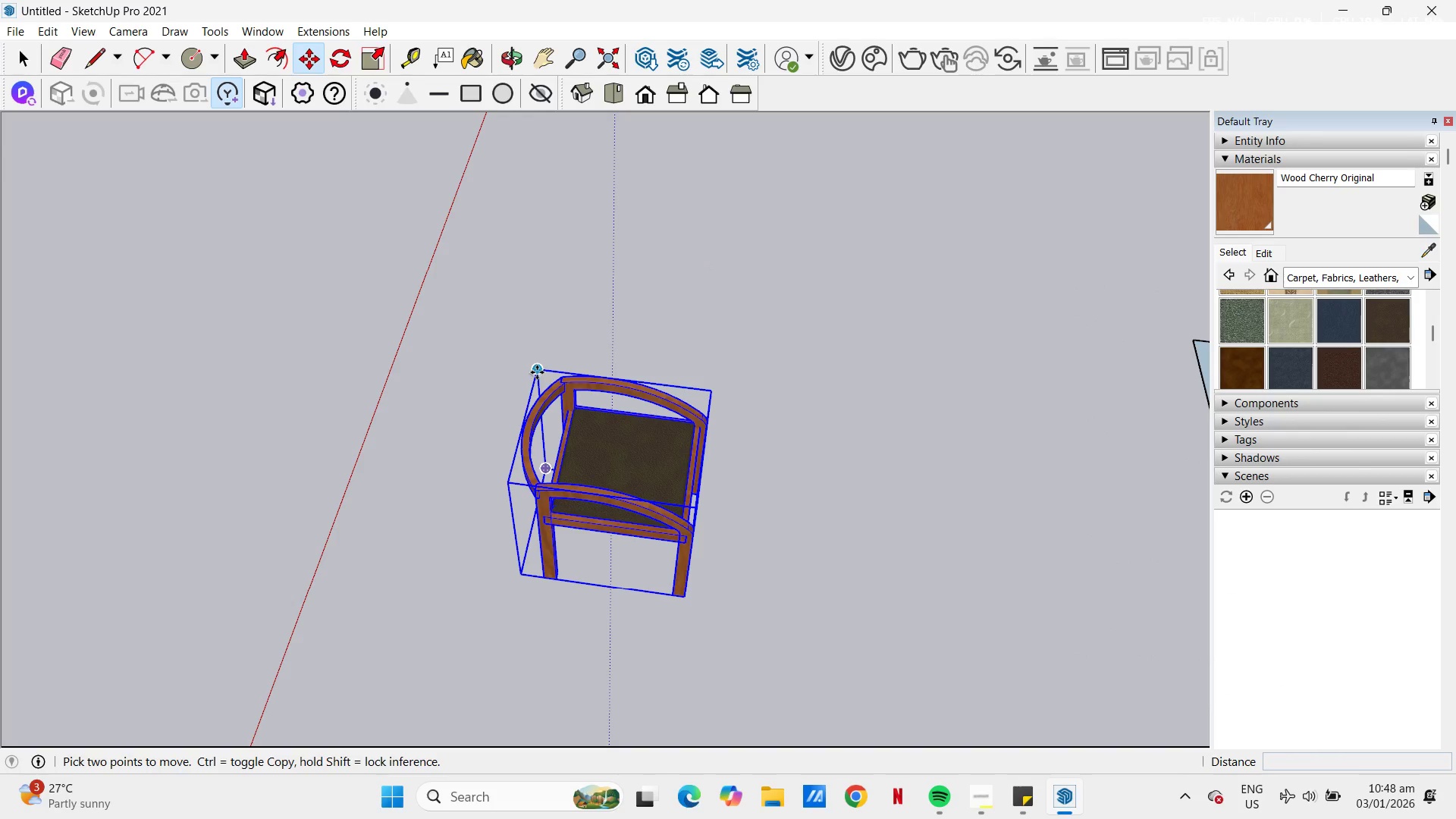 
left_click([537, 372])
 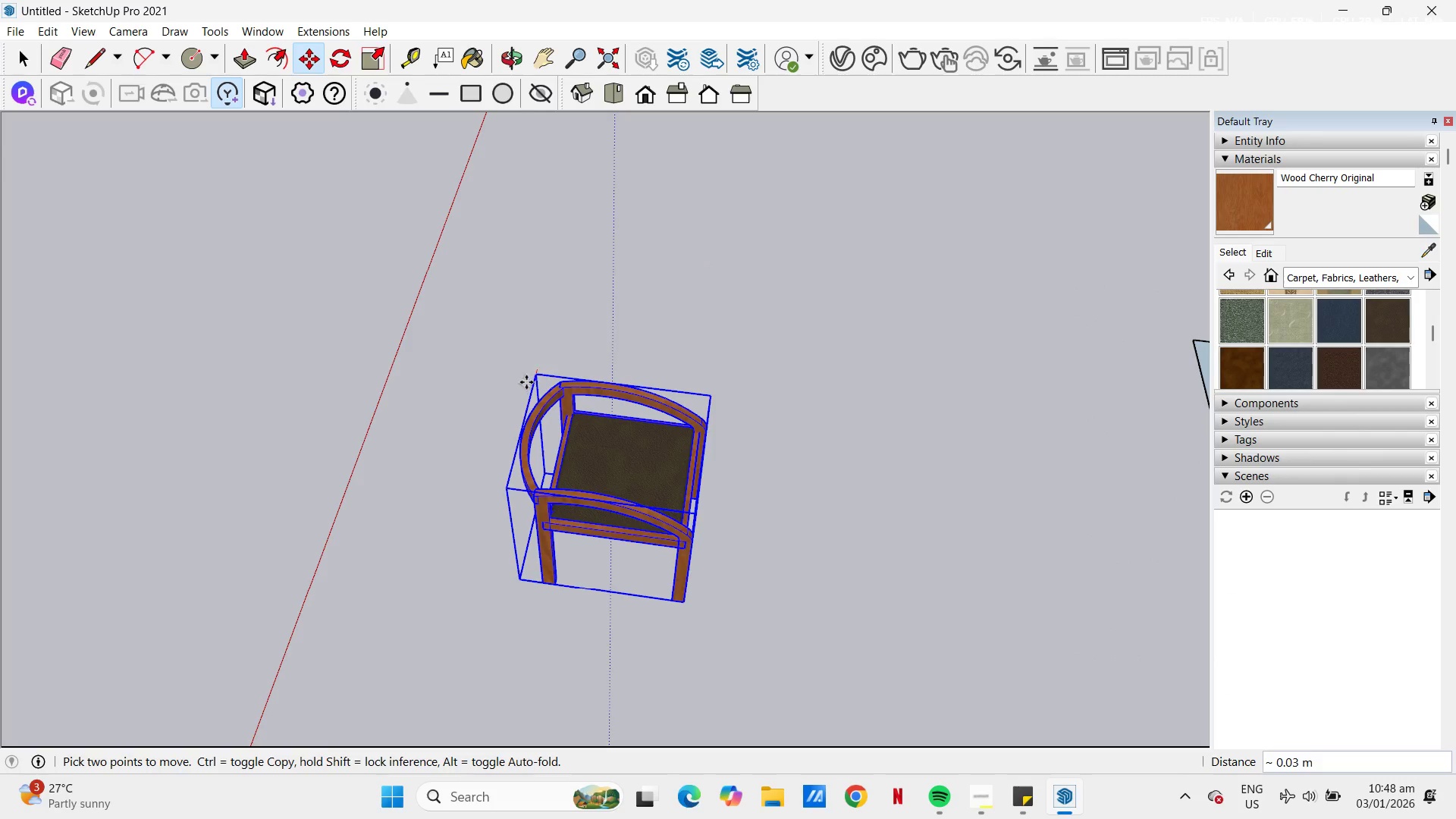 
scroll: coordinate [526, 382], scroll_direction: down, amount: 9.0
 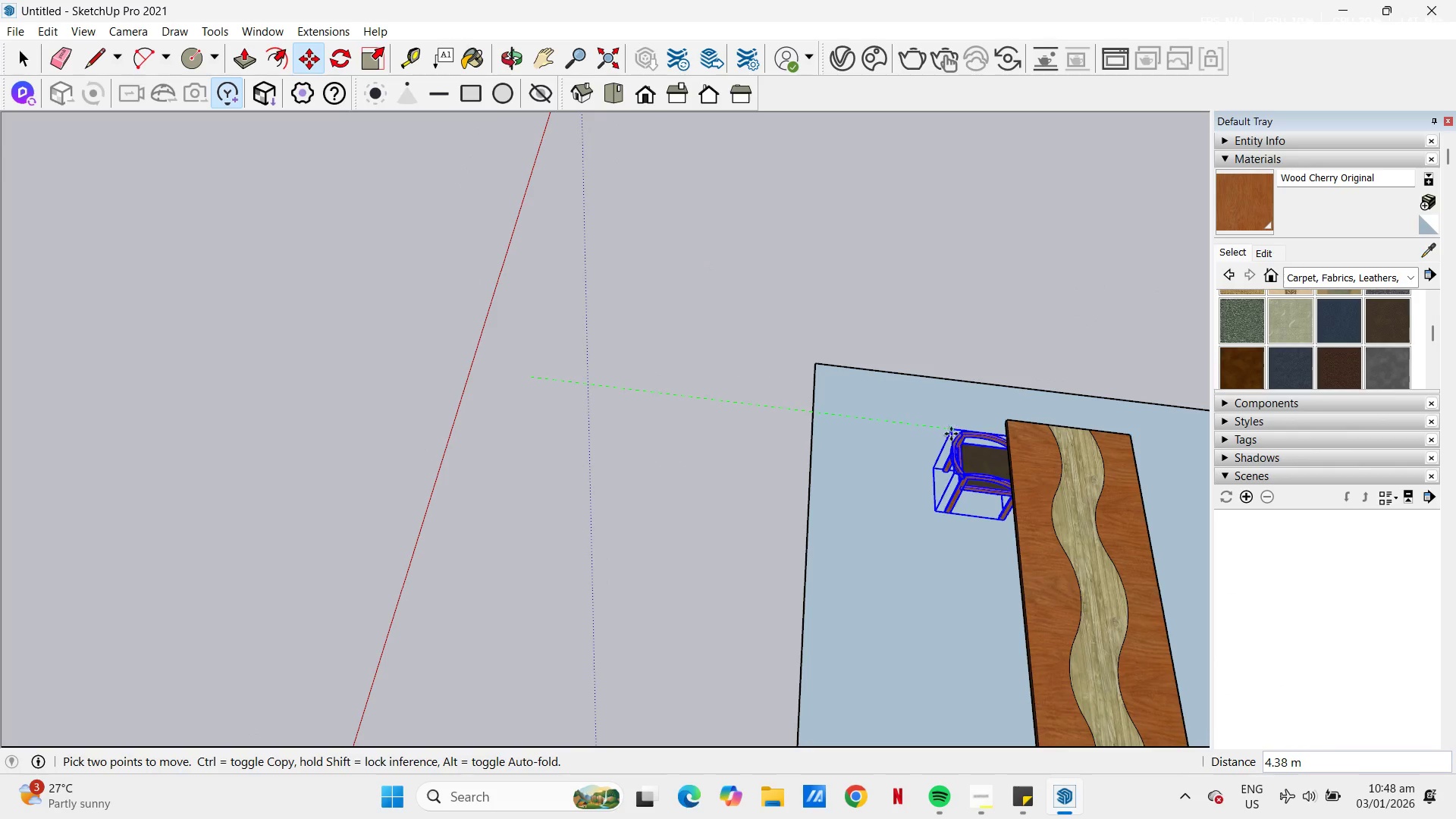 
left_click([951, 426])
 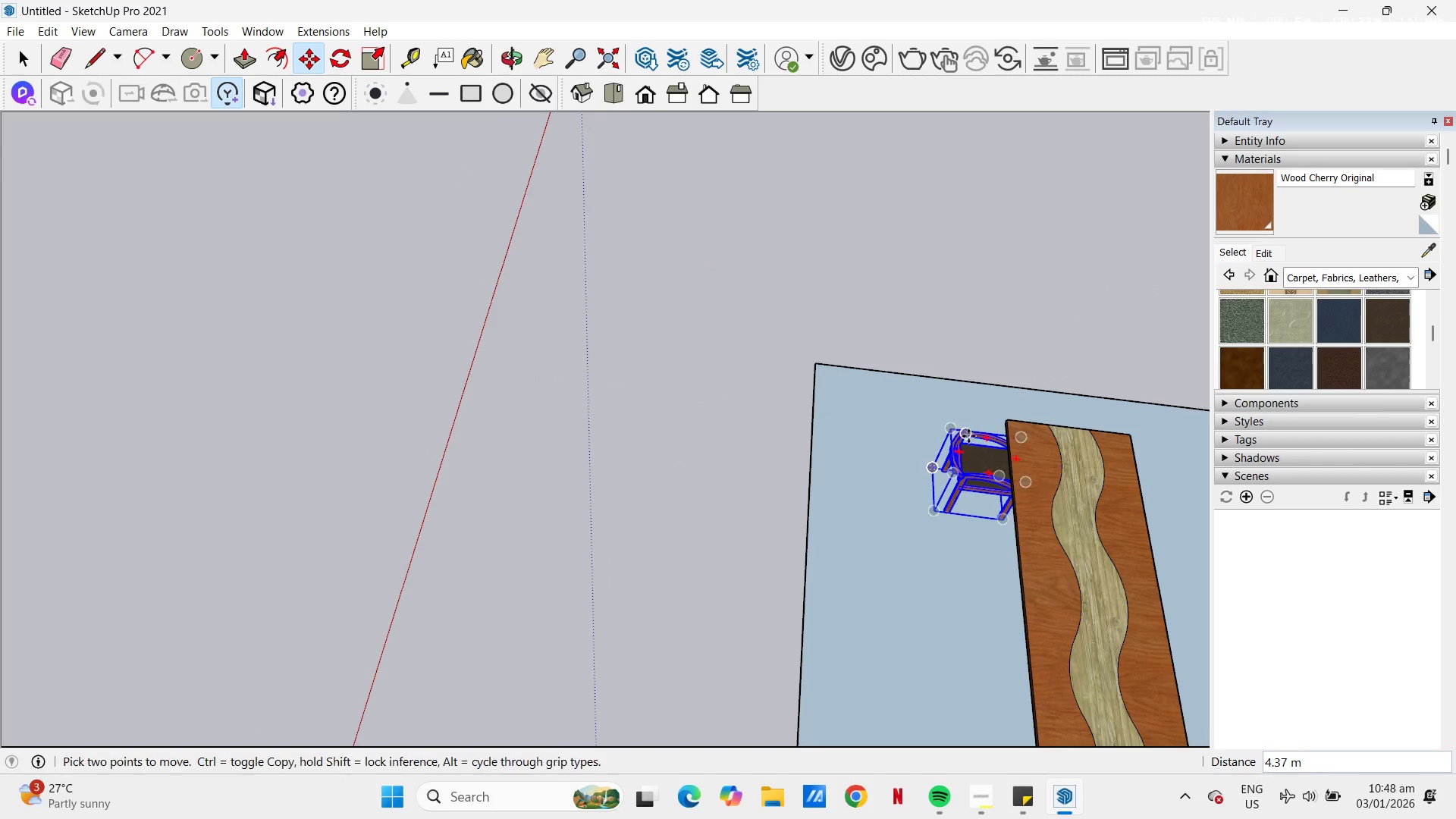 
scroll: coordinate [949, 491], scroll_direction: up, amount: 6.0
 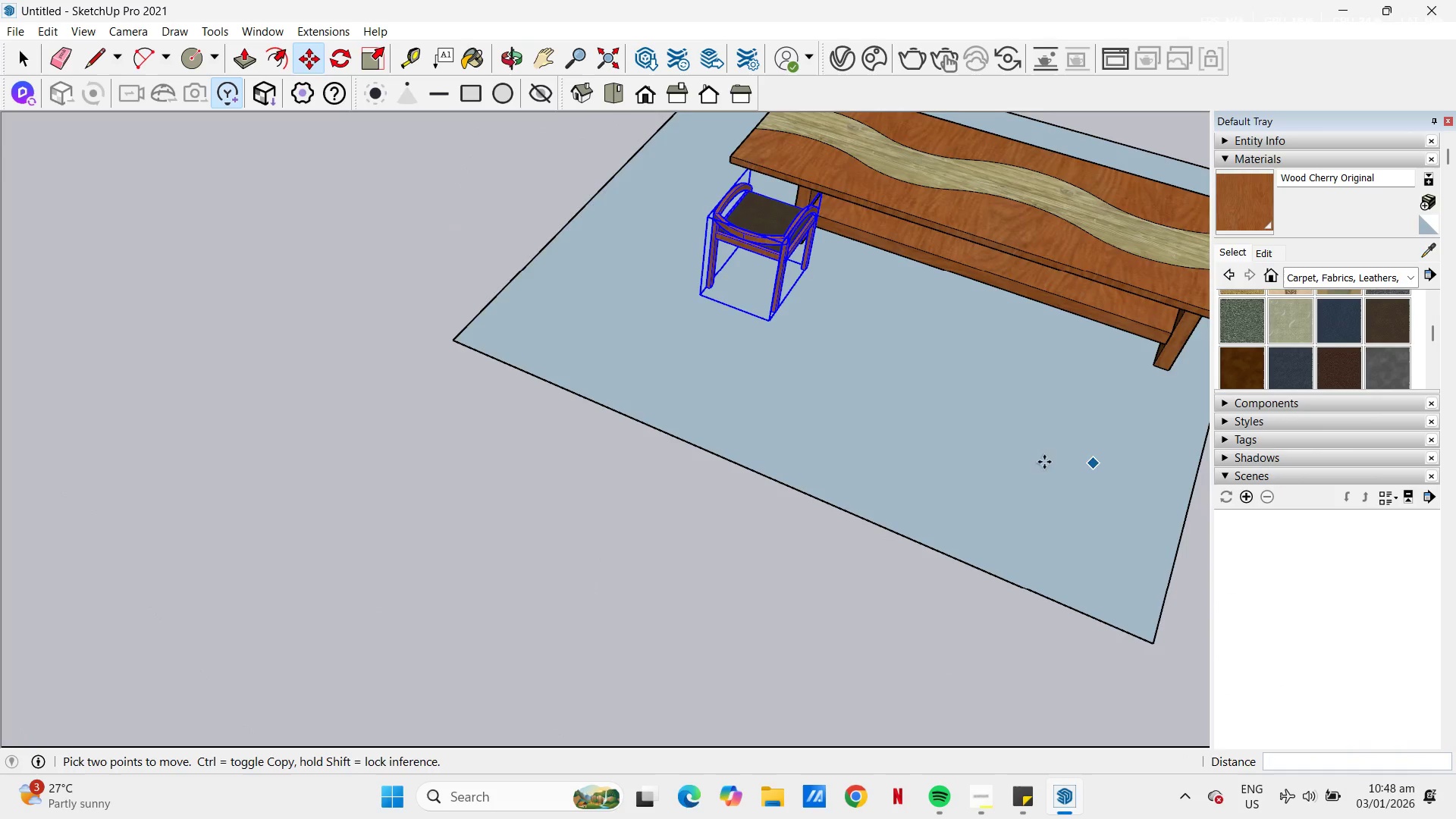 
scroll: coordinate [800, 416], scroll_direction: down, amount: 2.0
 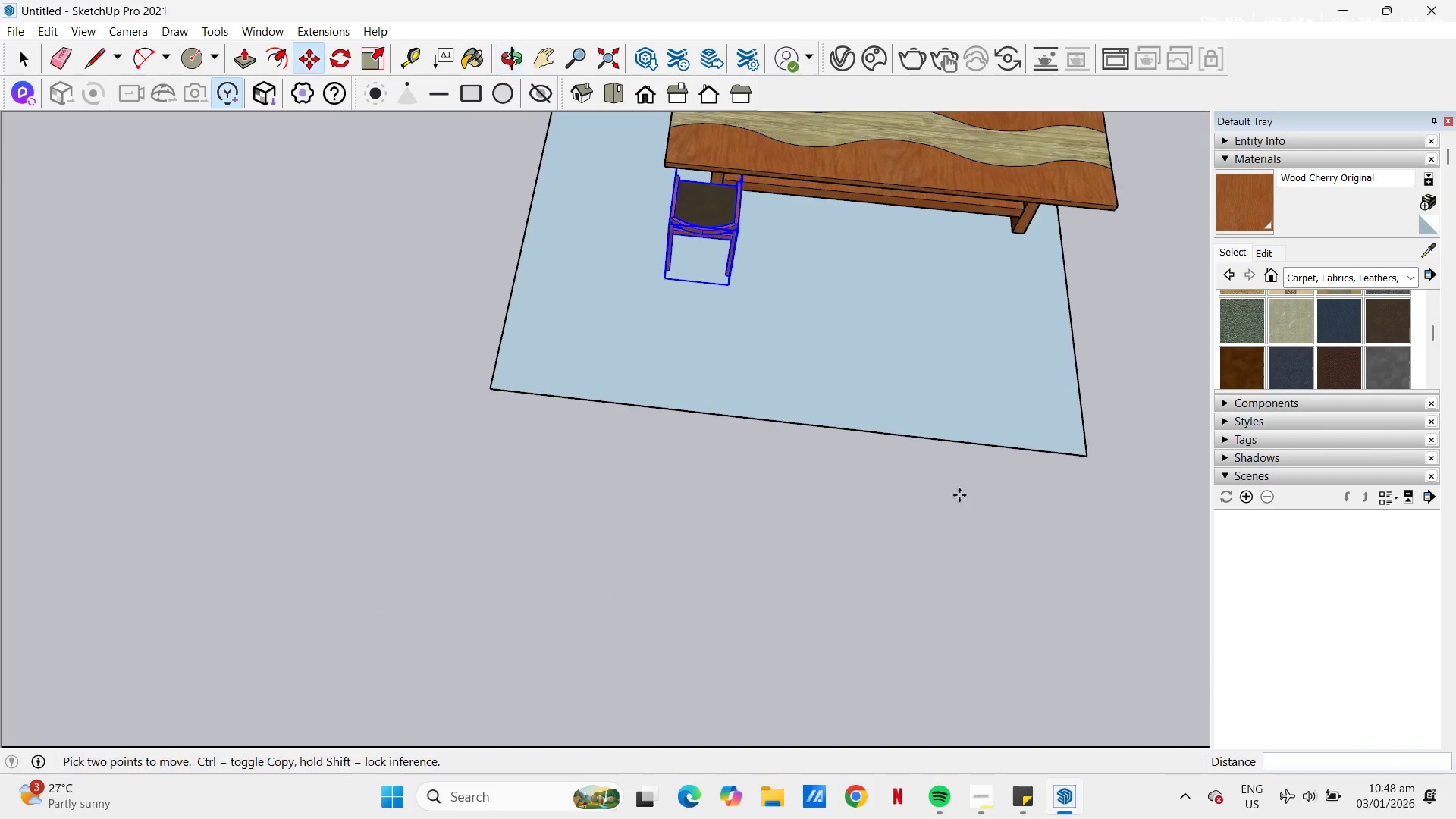 
key(H)
 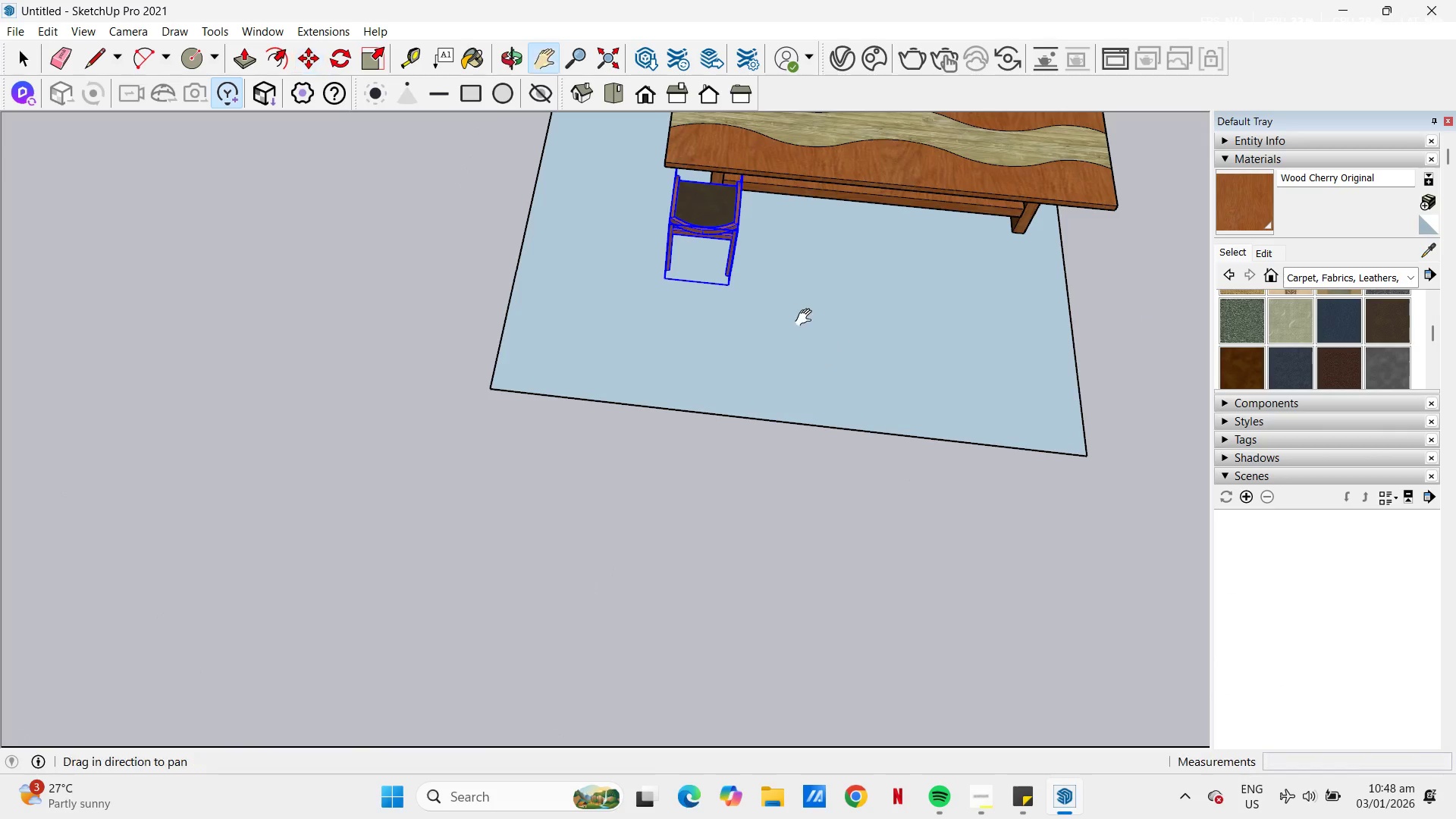 
left_click_drag(start_coordinate=[805, 312], to_coordinate=[739, 668])
 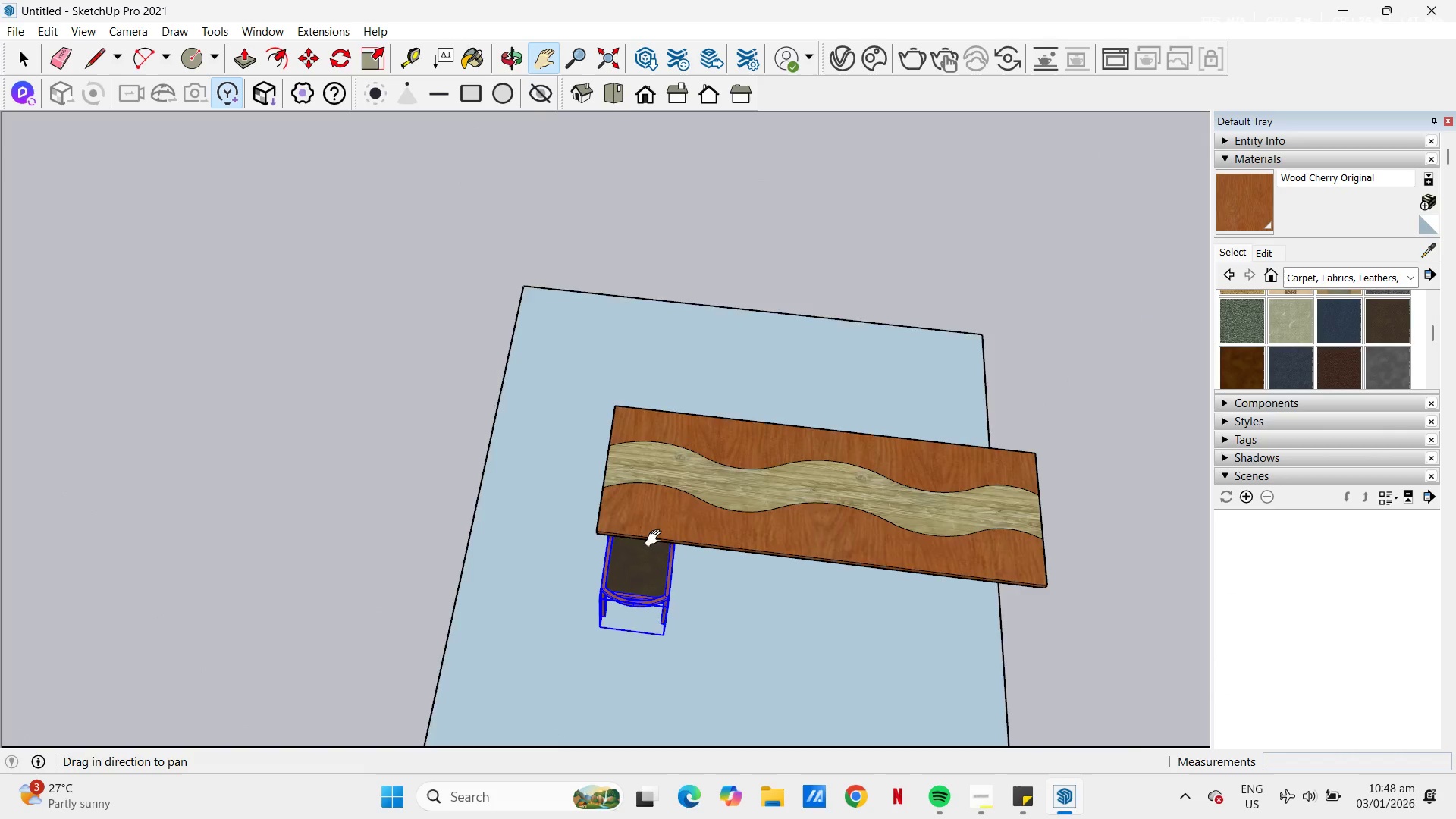 
scroll: coordinate [632, 514], scroll_direction: up, amount: 3.0
 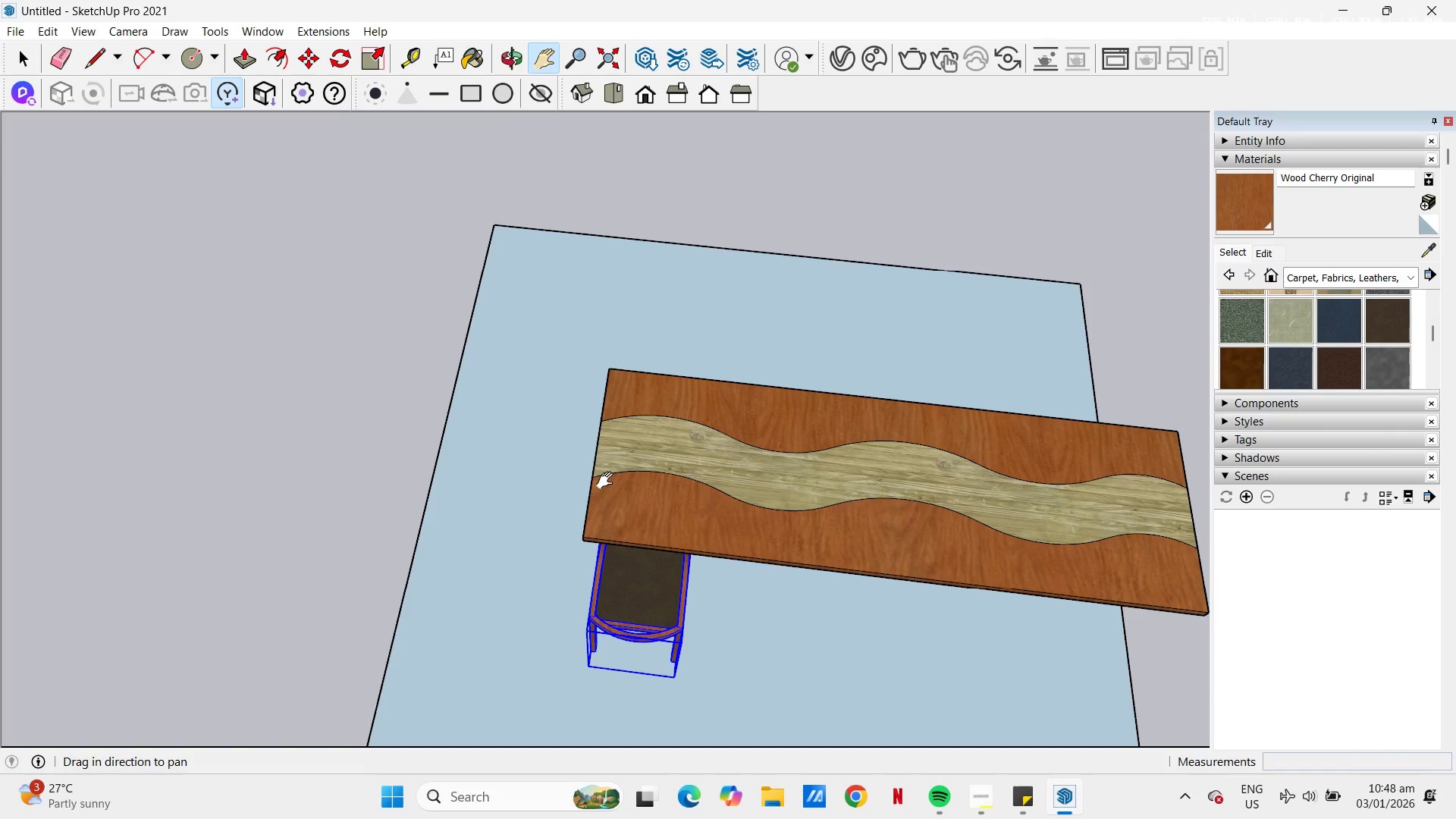 
key(Y)
 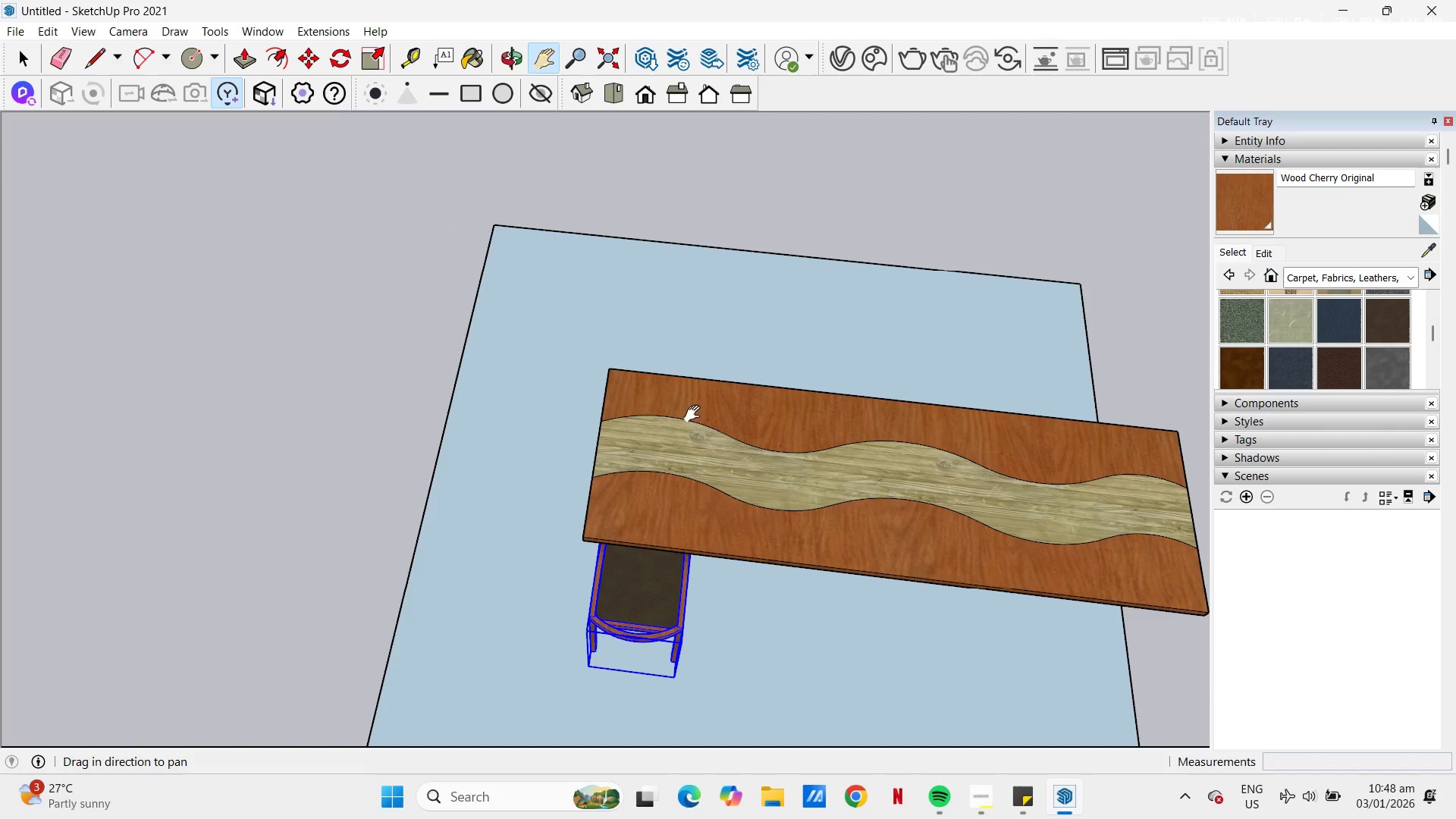 
key(T)
 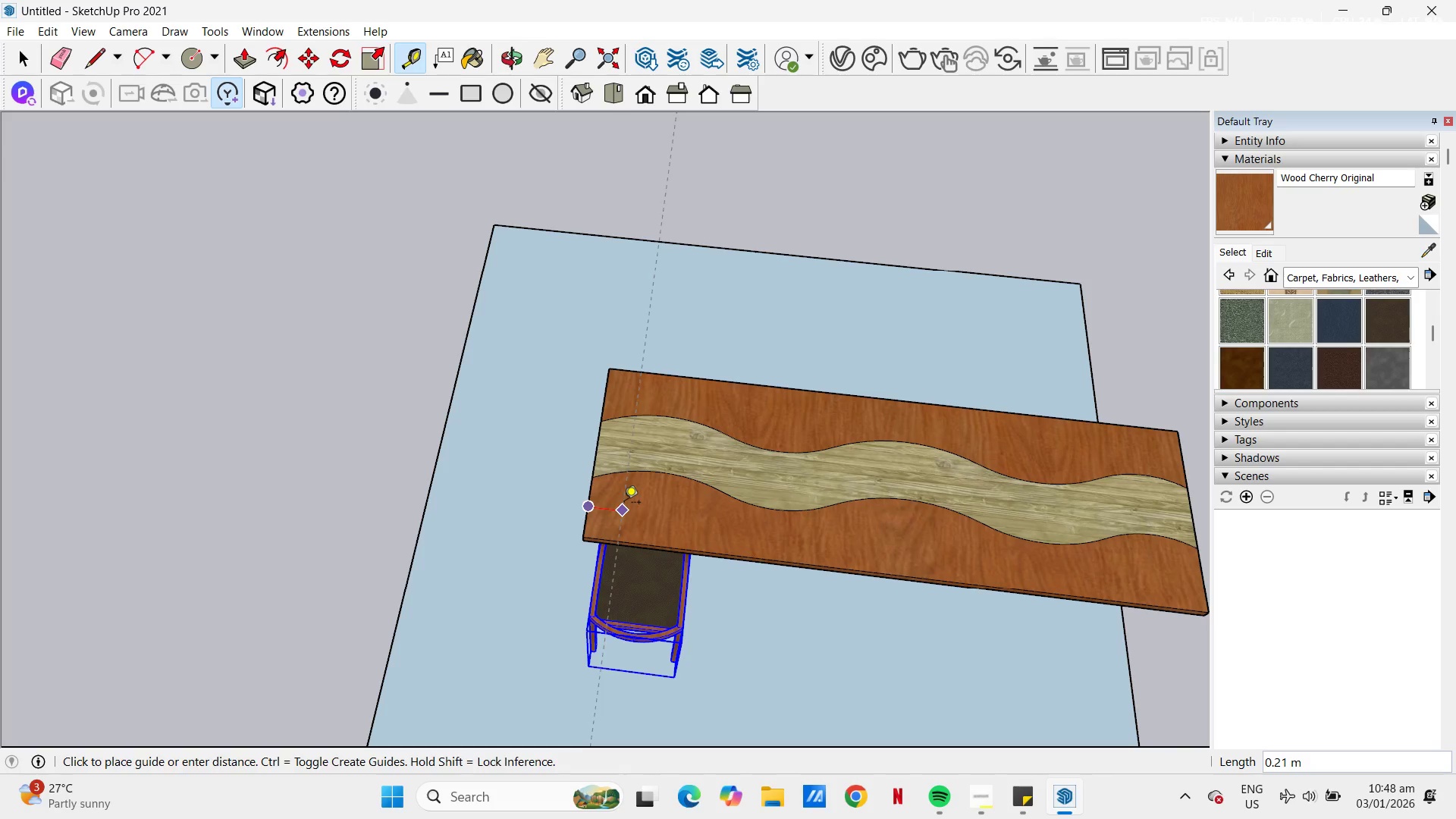 
key(NumpadDecimal)
 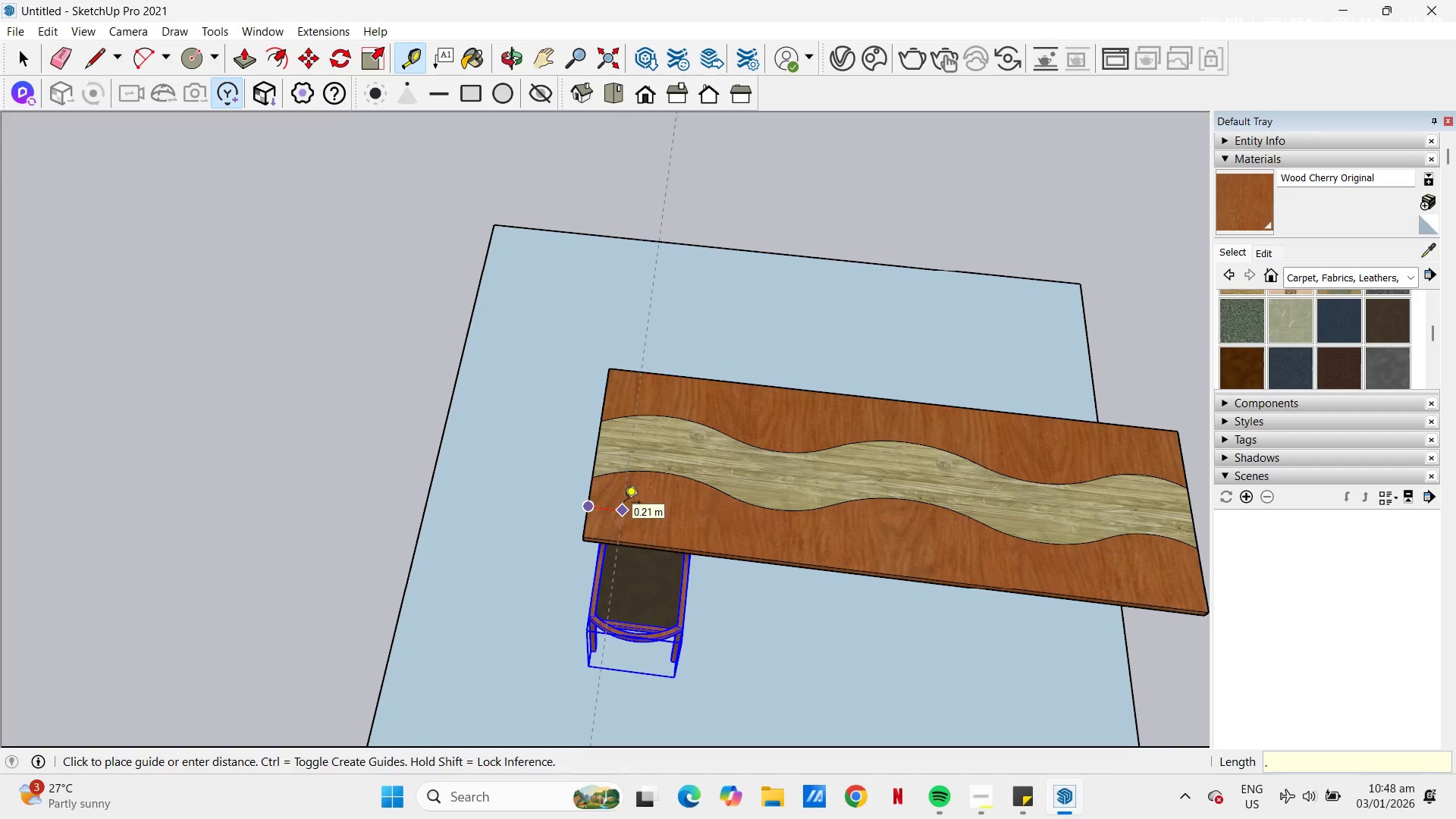 
key(Numpad9)
 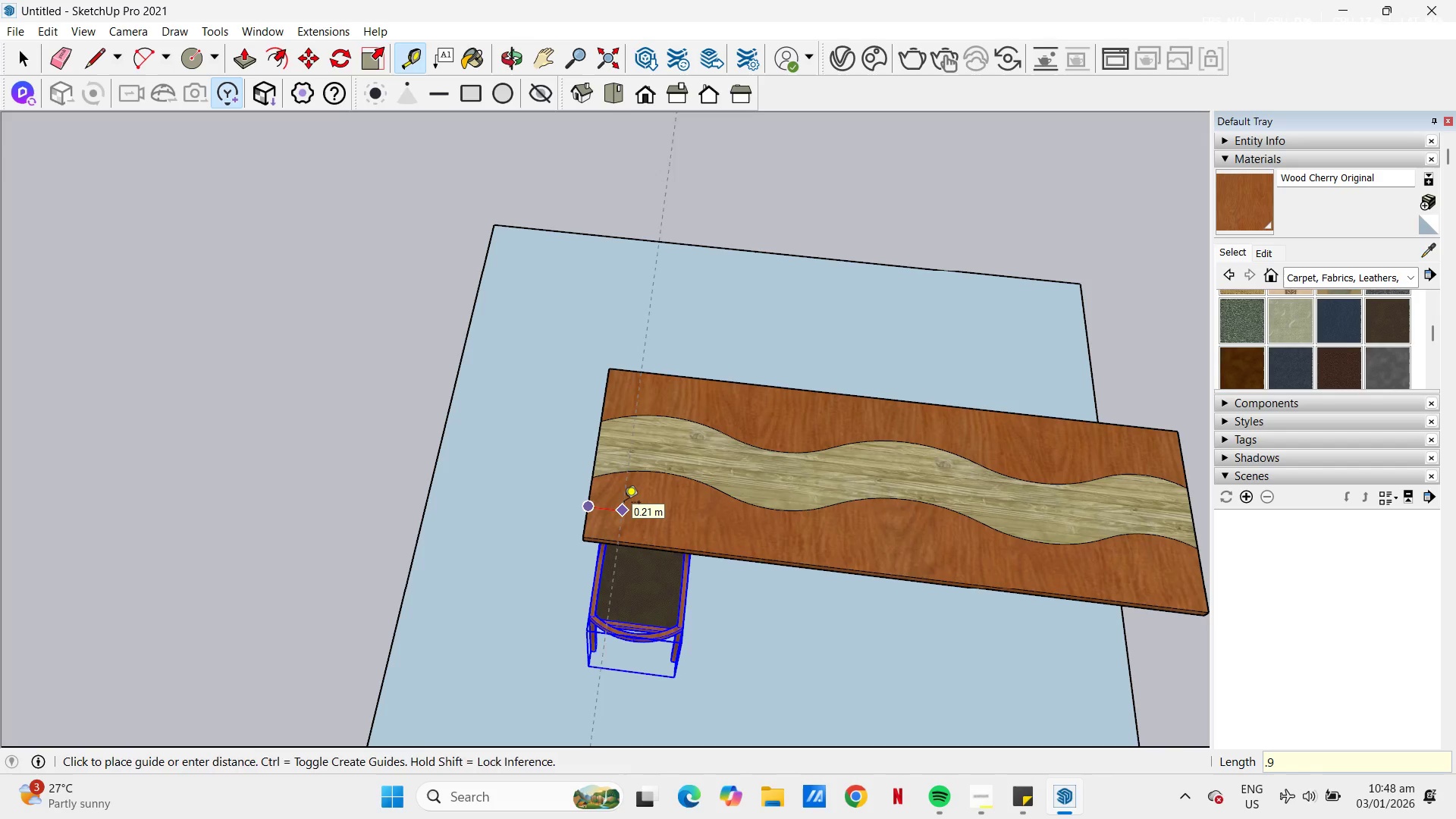 
key(NumpadEnter)
 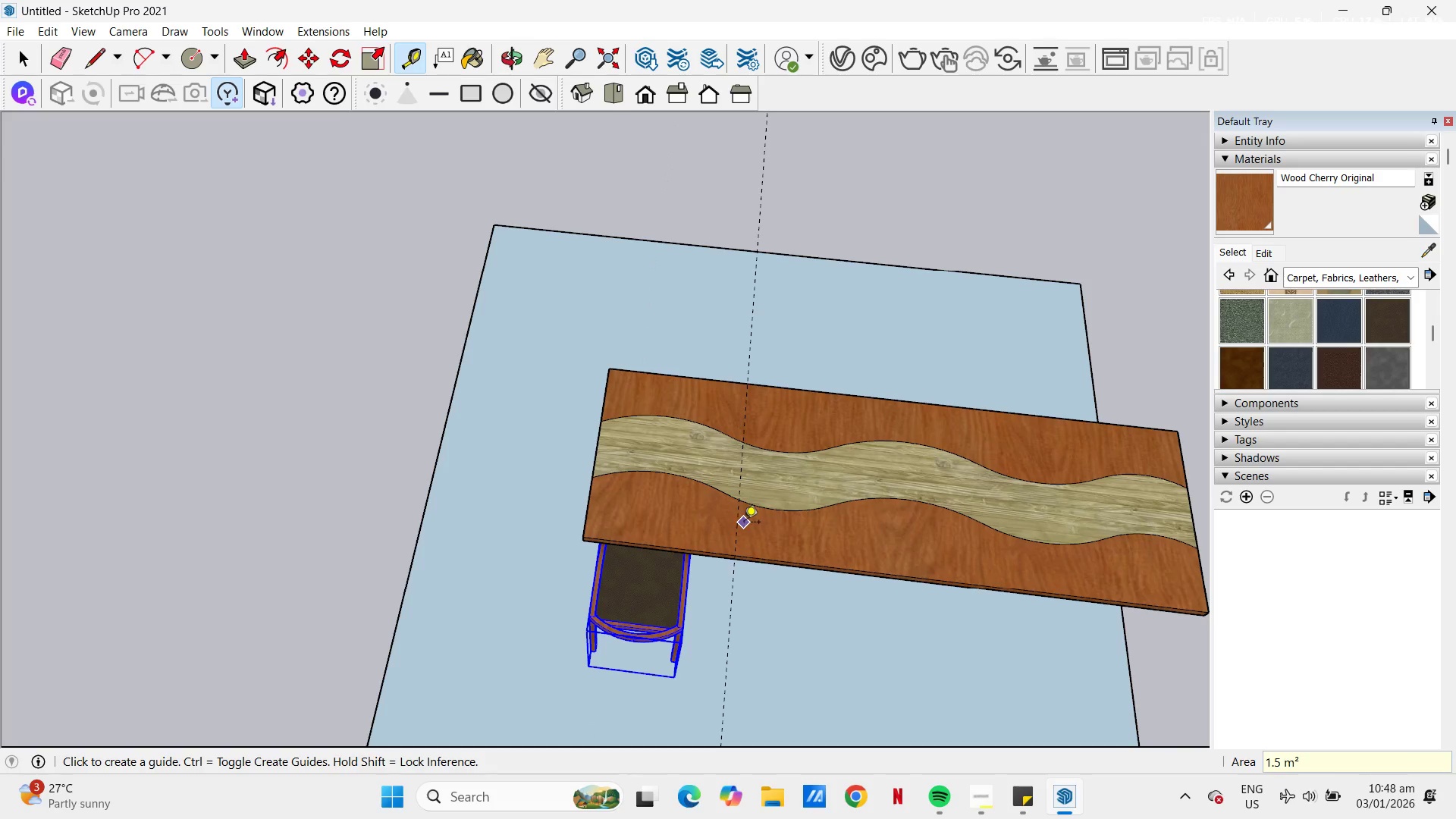 
left_click_drag(start_coordinate=[739, 525], to_coordinate=[743, 525])
 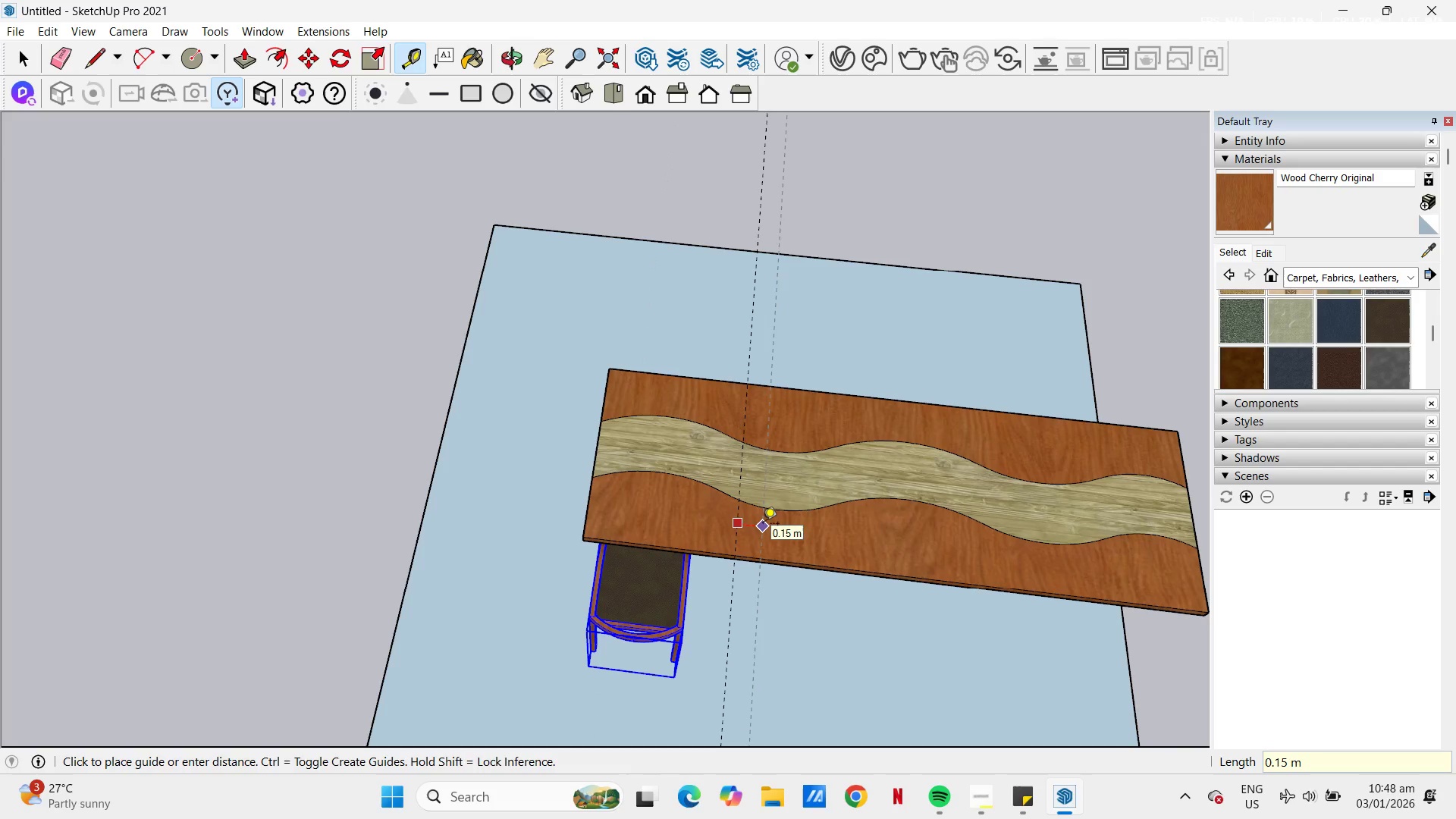 
key(NumpadDecimal)
 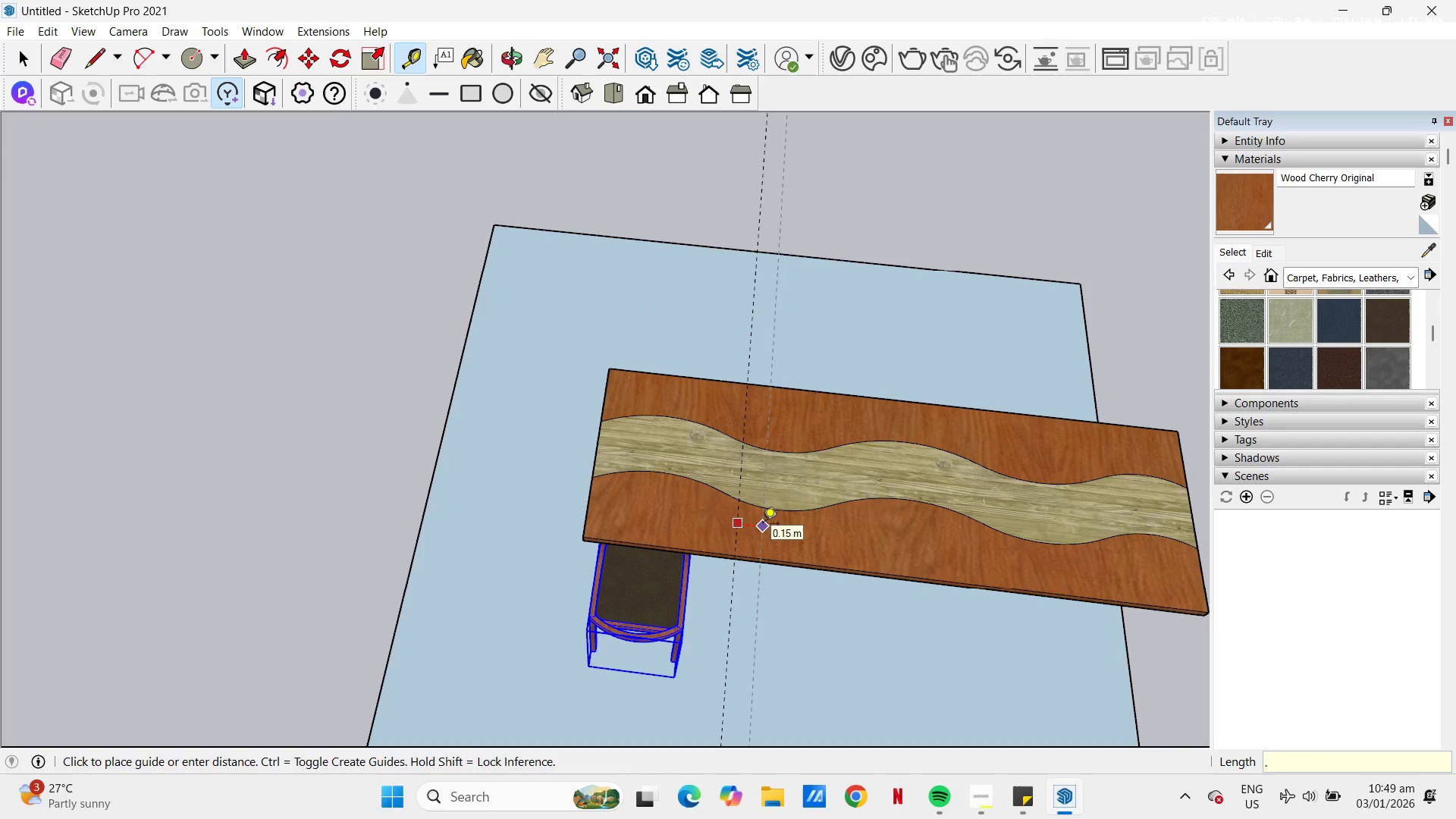 
key(Numpad9)
 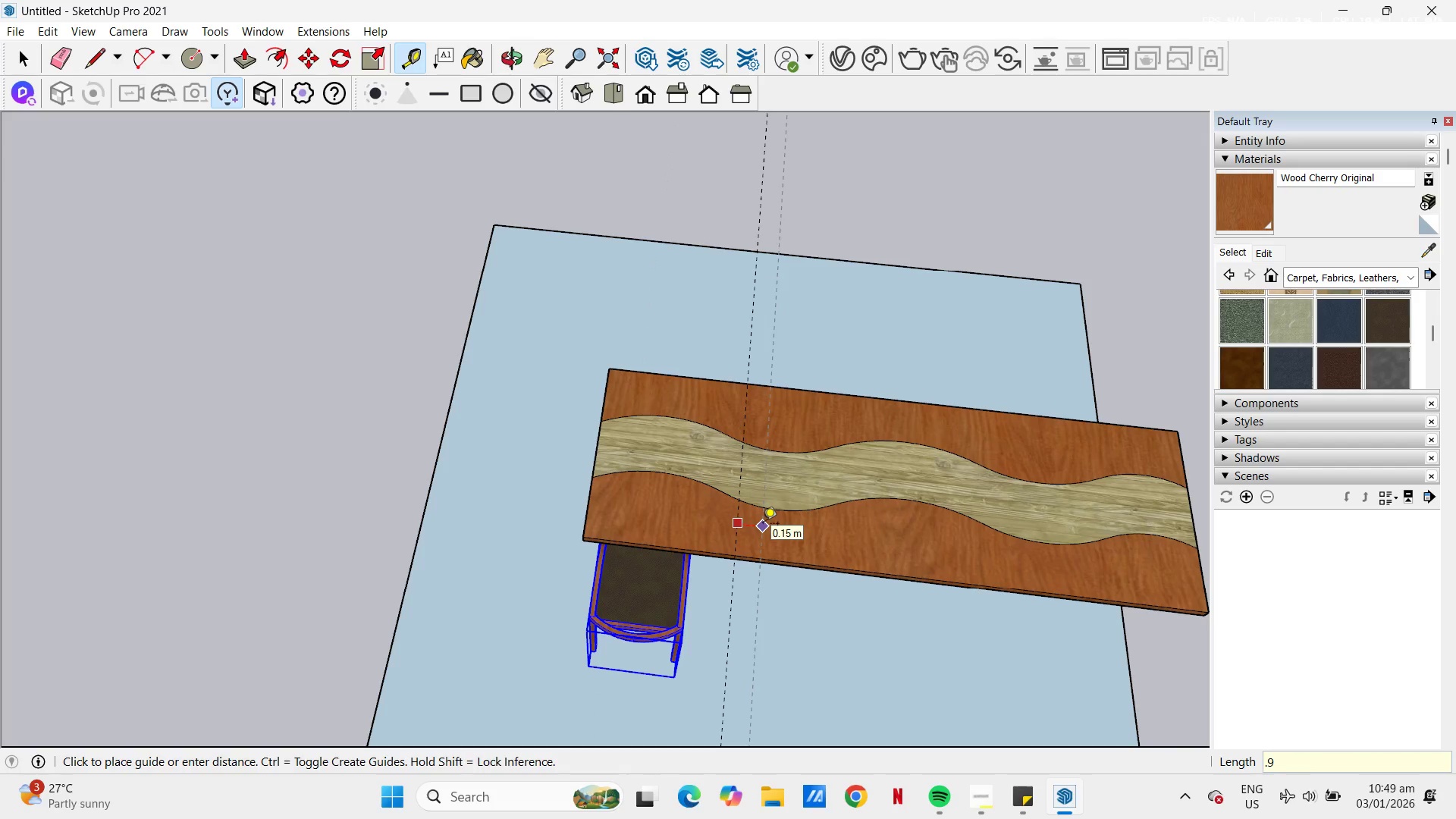 
key(NumpadEnter)
 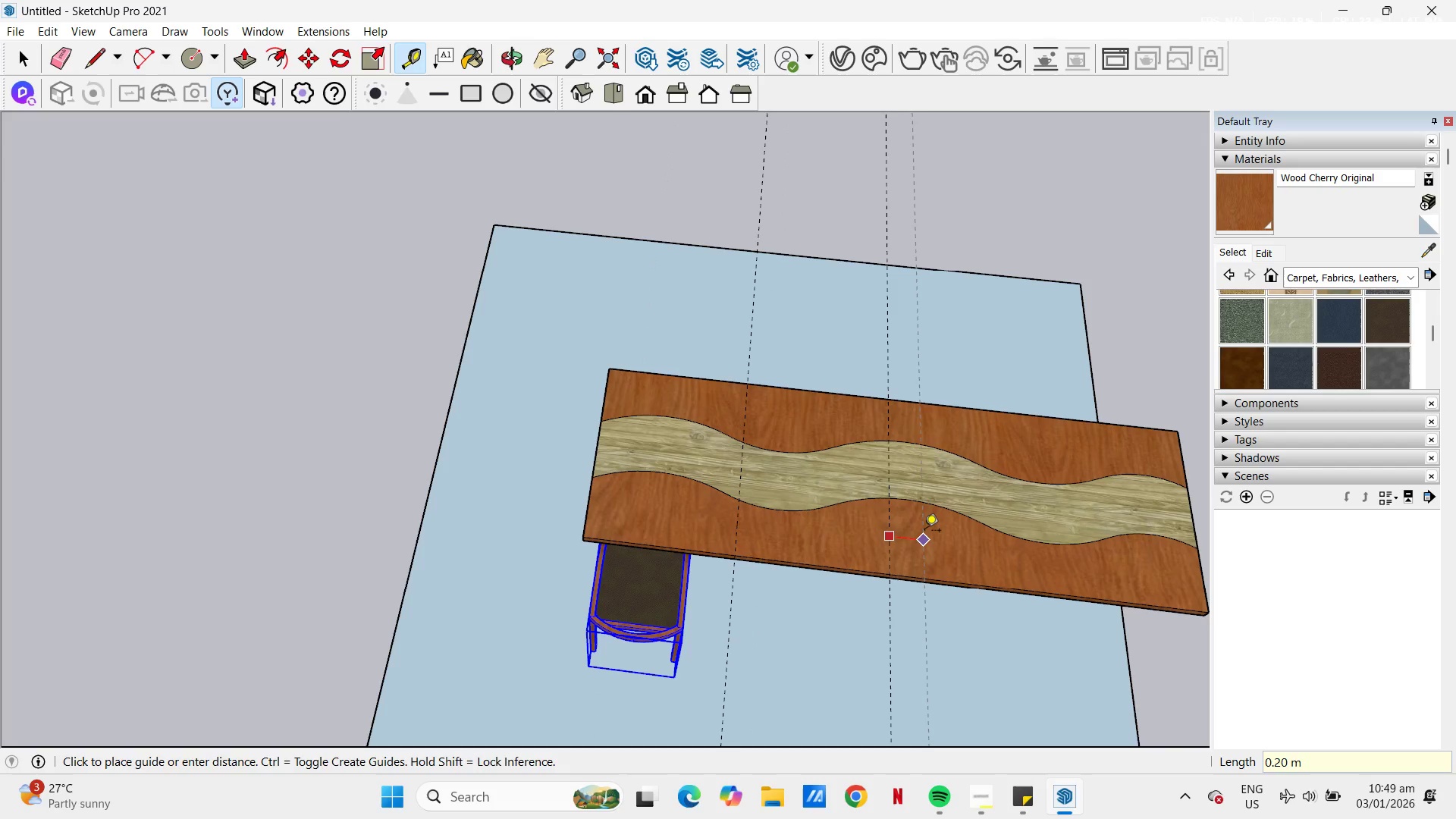 
key(NumpadDecimal)
 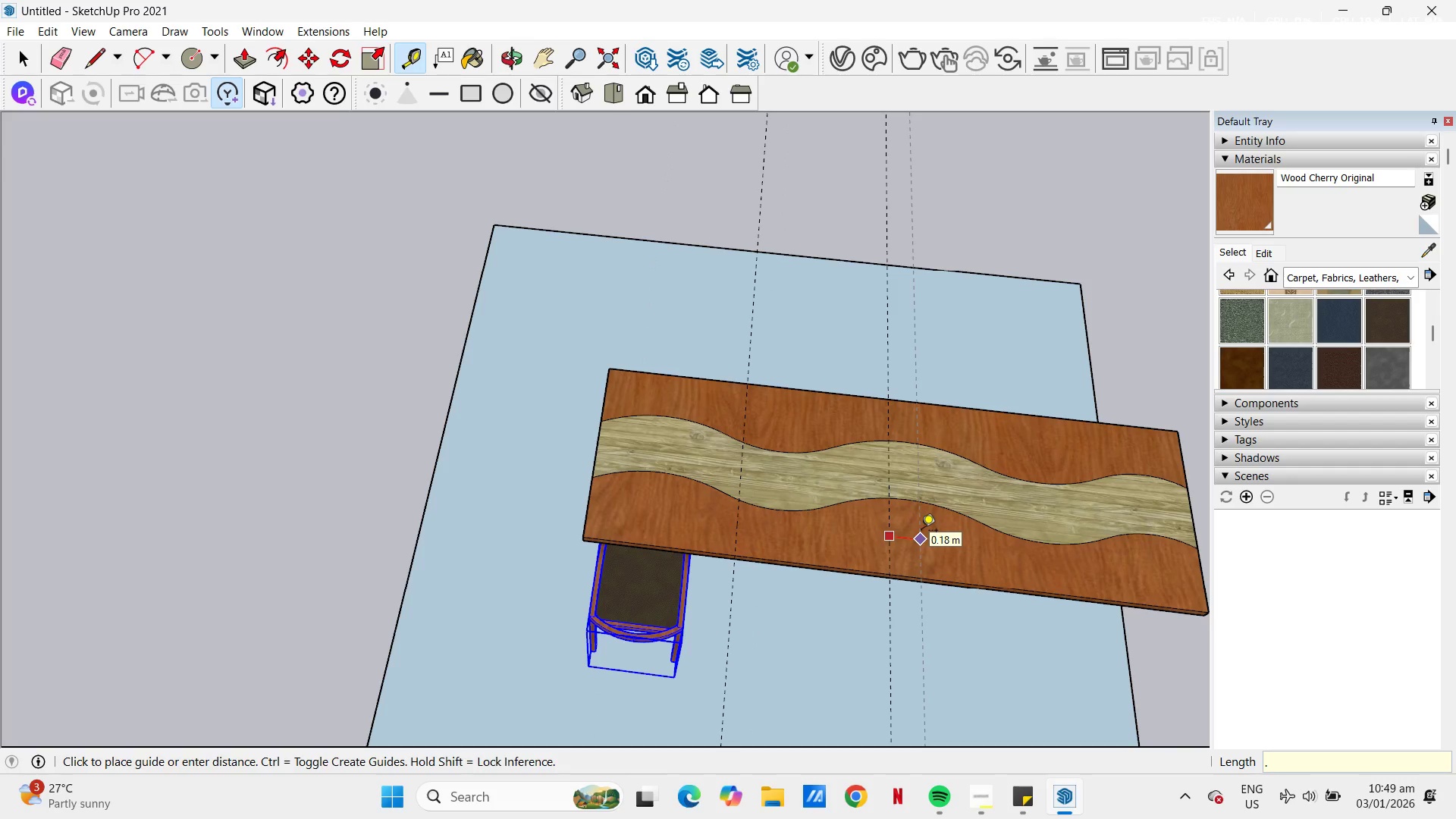 
key(Numpad9)
 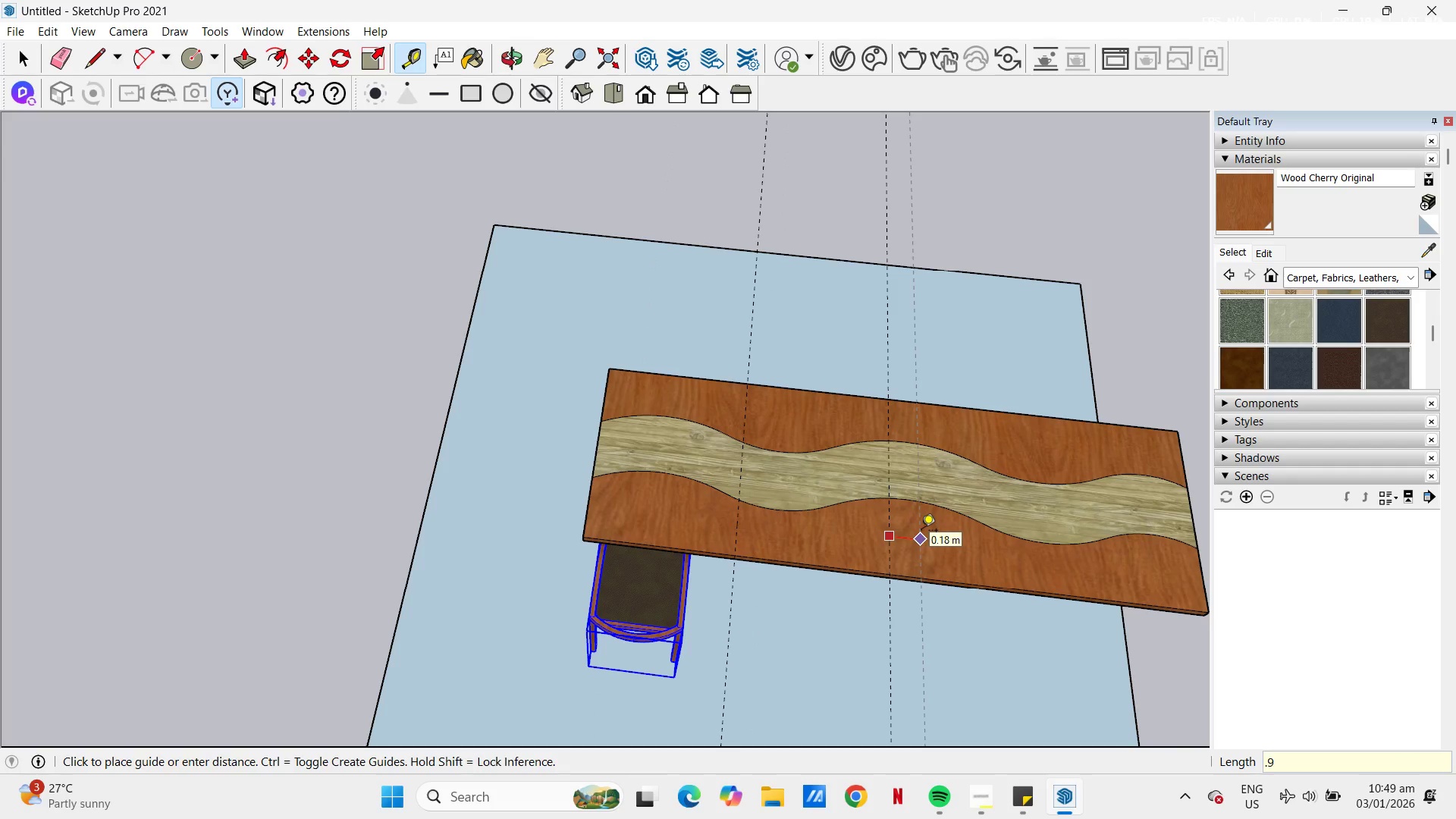 
key(NumpadEnter)
 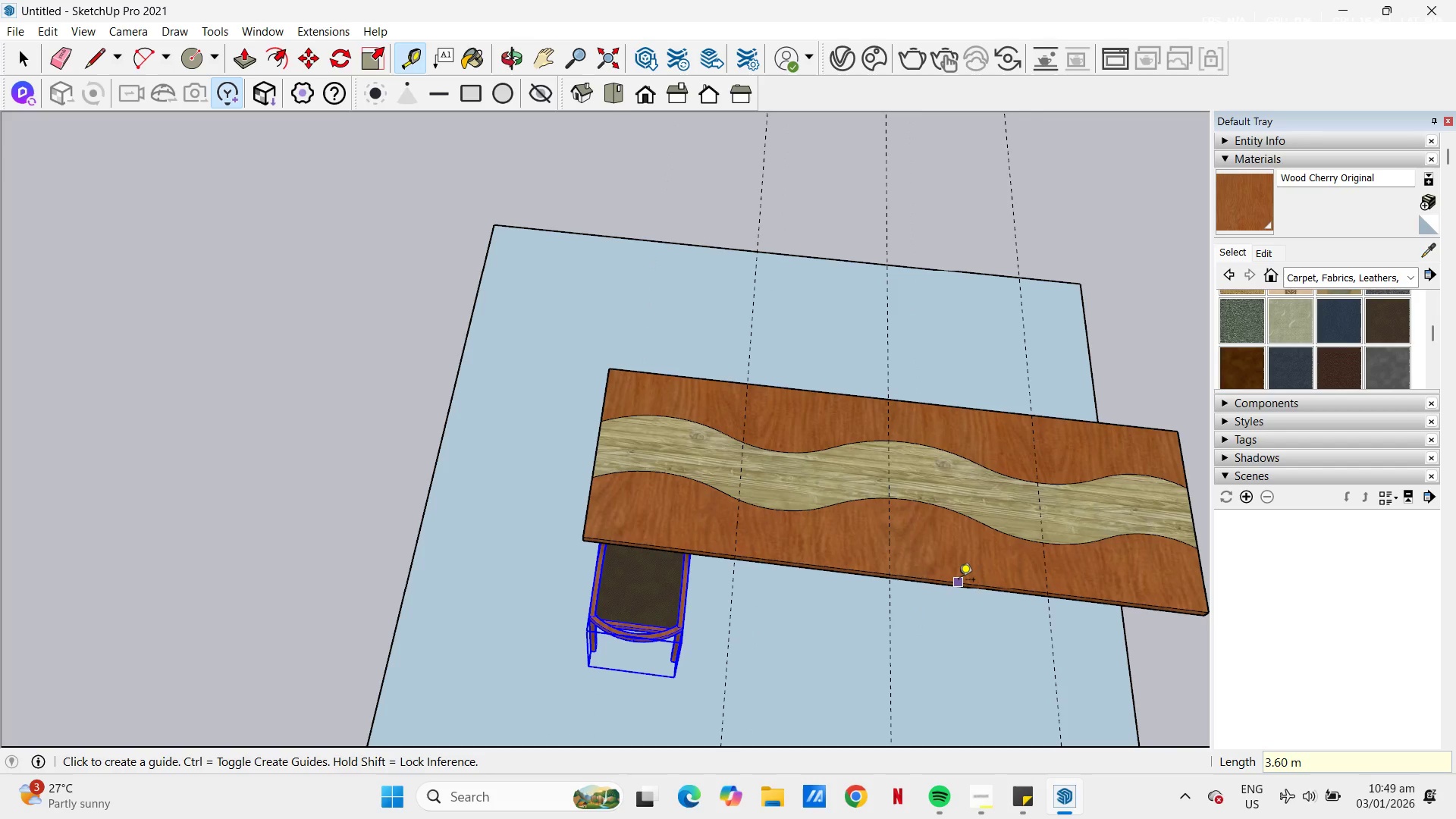 
key(H)
 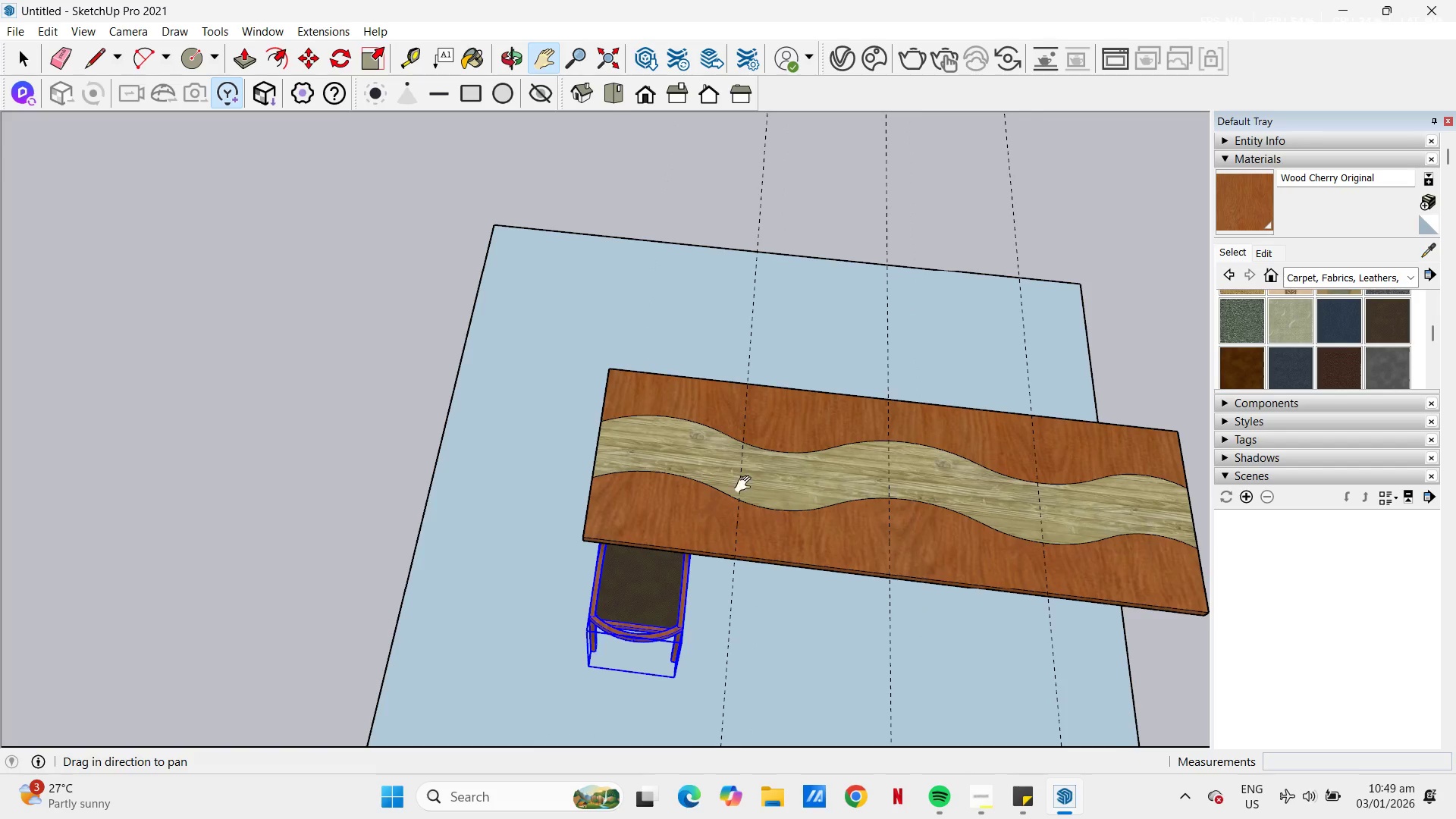 
left_click_drag(start_coordinate=[739, 484], to_coordinate=[416, 374])
 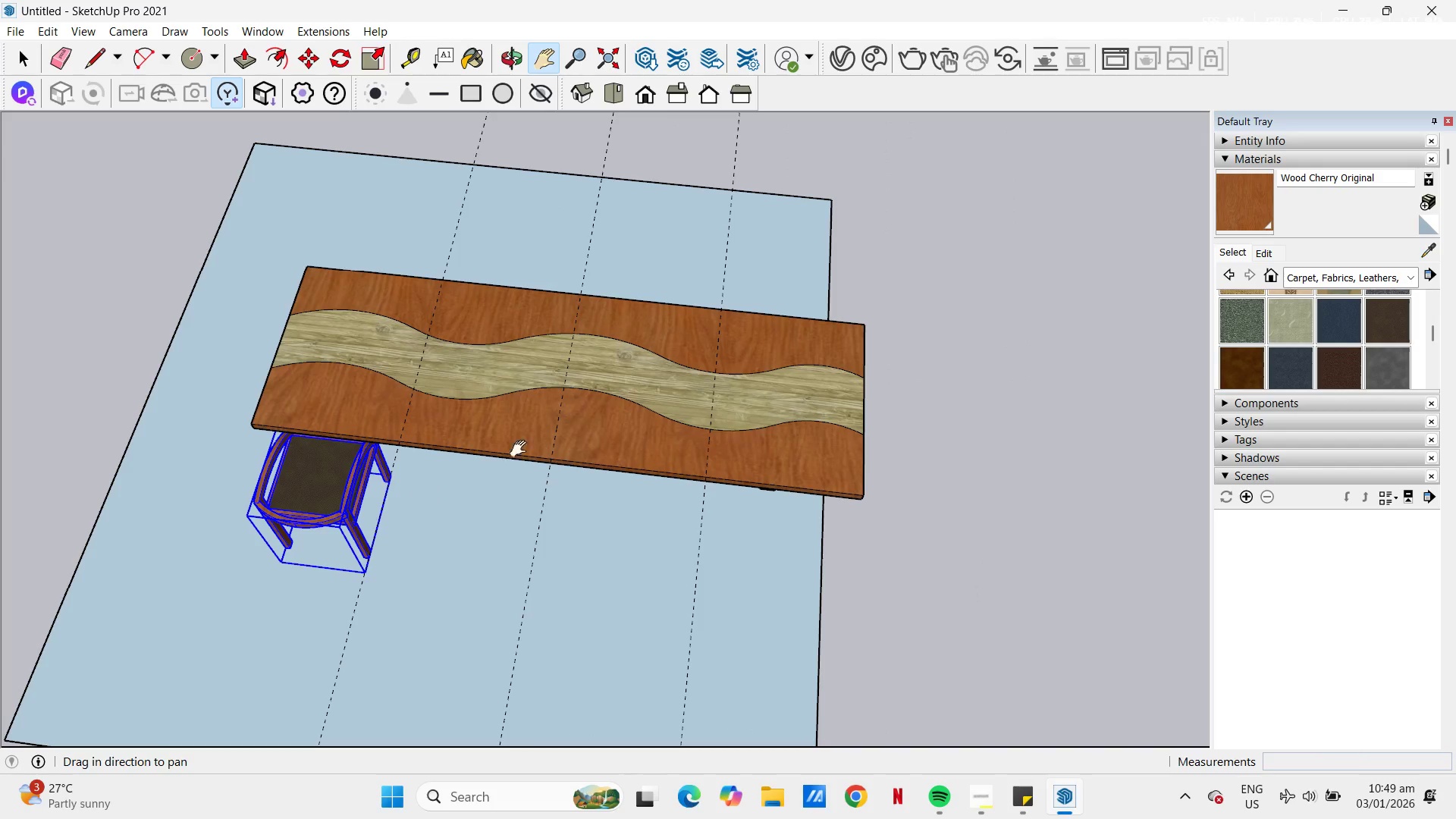 
scroll: coordinate [588, 412], scroll_direction: down, amount: 1.0
 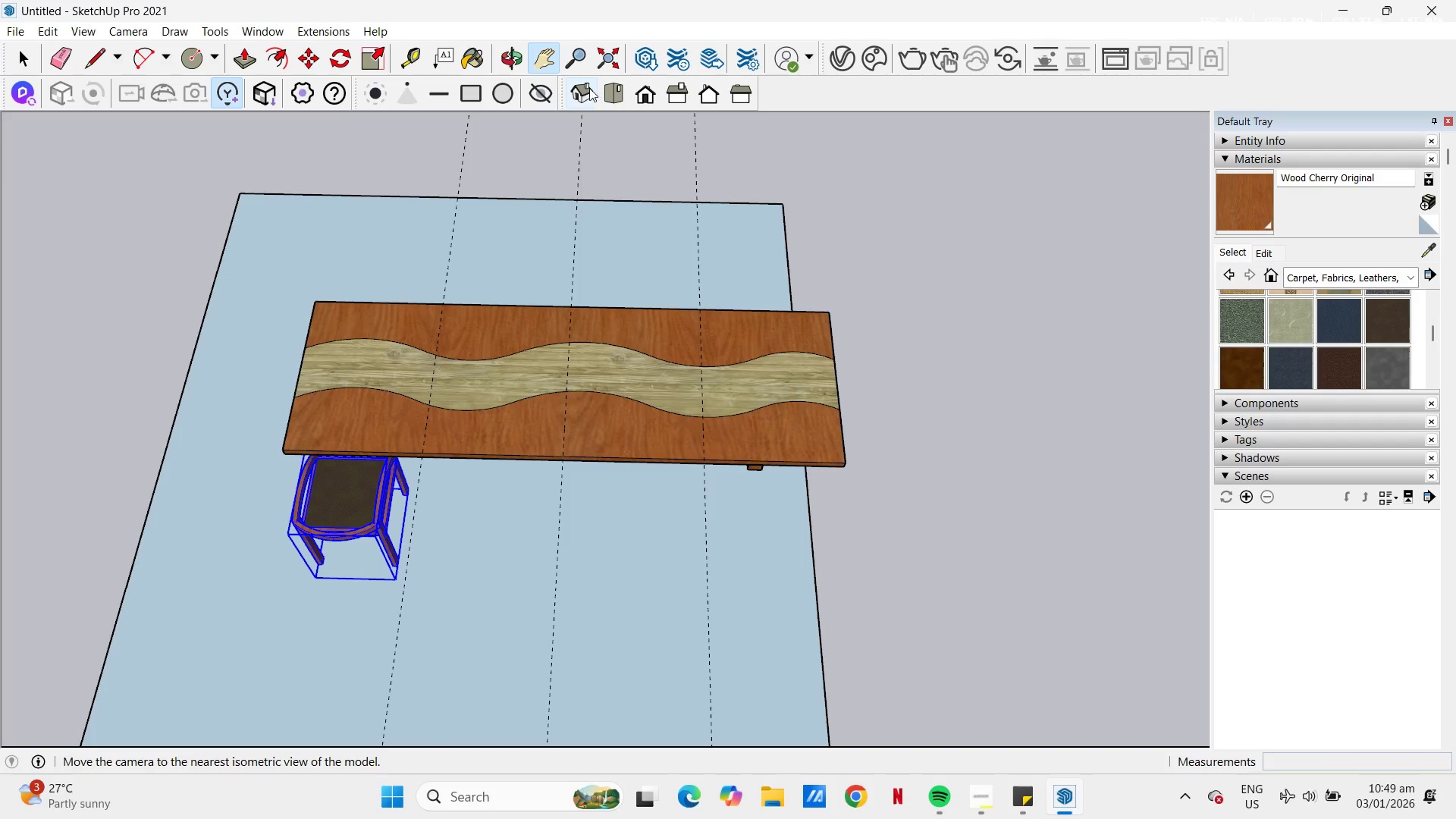 
left_click([615, 88])
 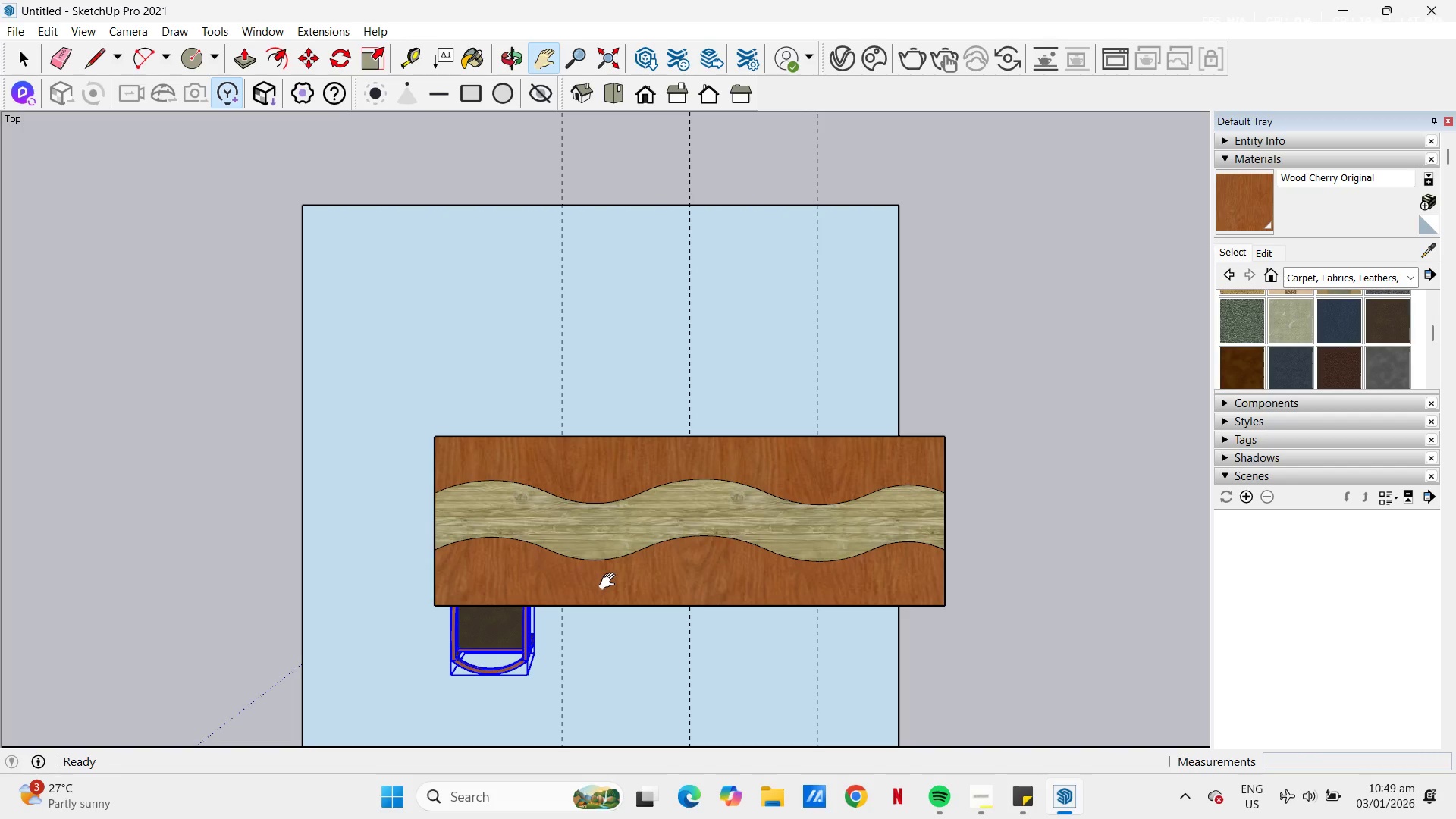 
left_click_drag(start_coordinate=[612, 510], to_coordinate=[576, 370])
 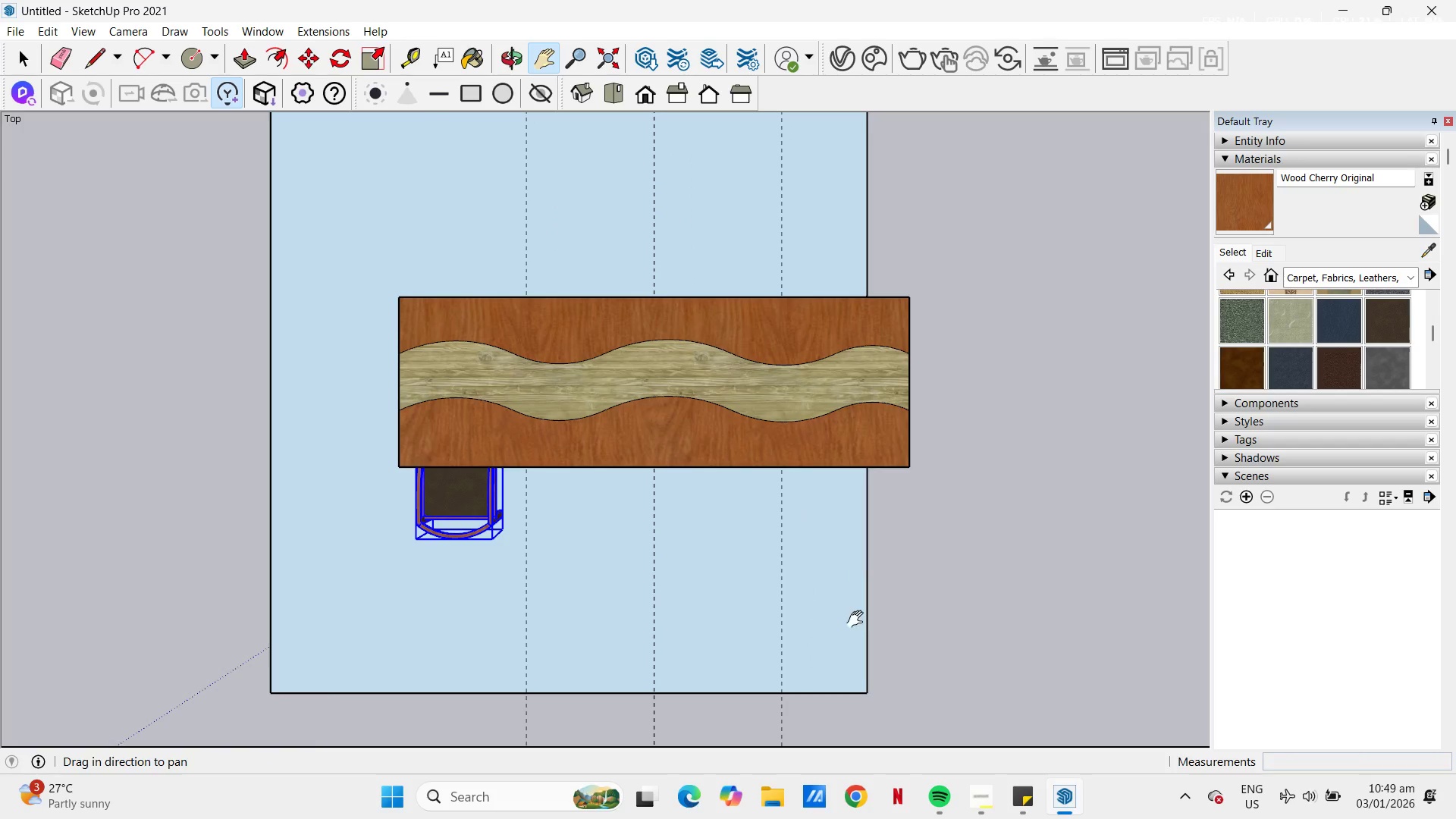 
key(E)
 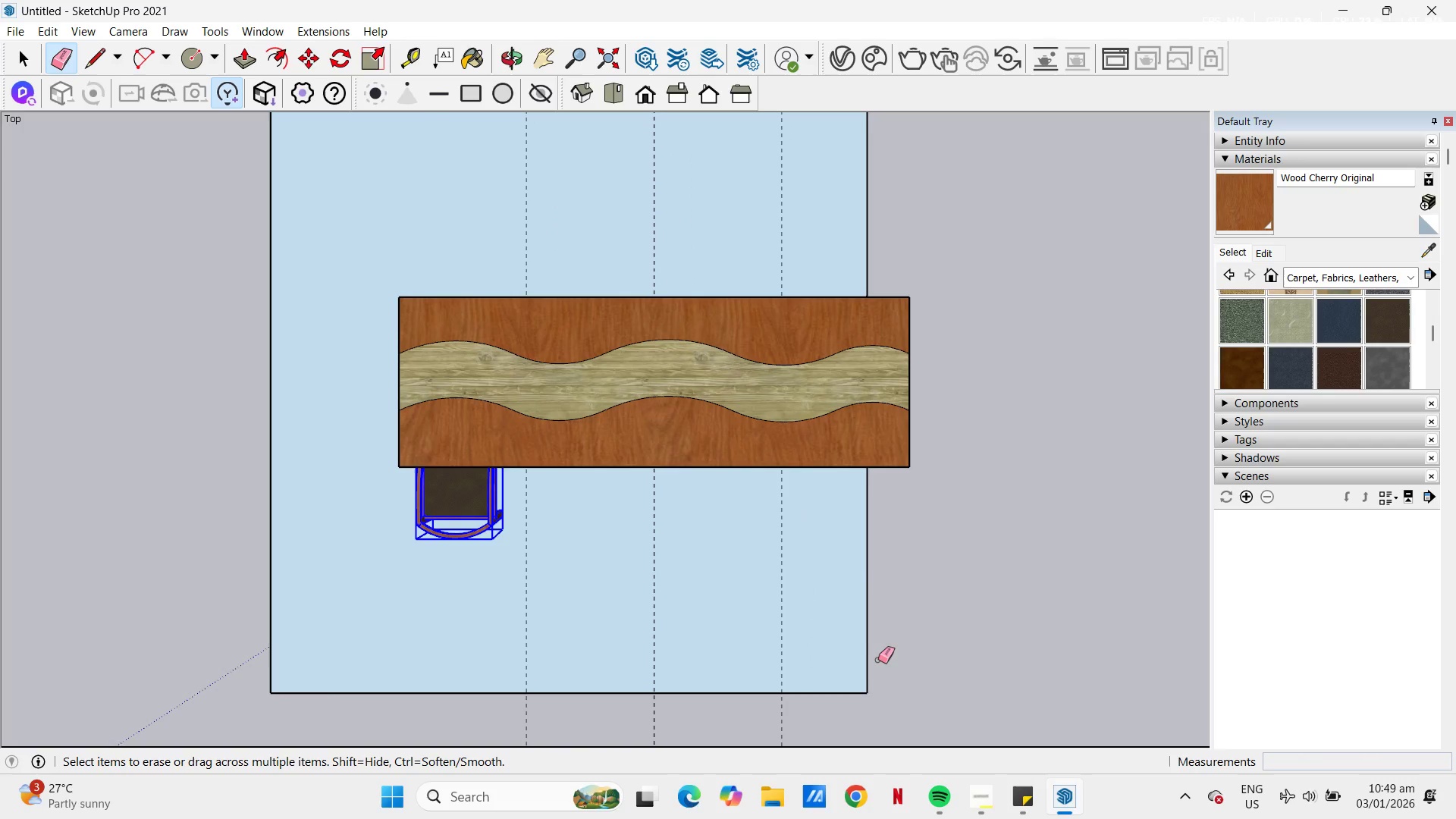 
left_click_drag(start_coordinate=[883, 654], to_coordinate=[851, 714])
 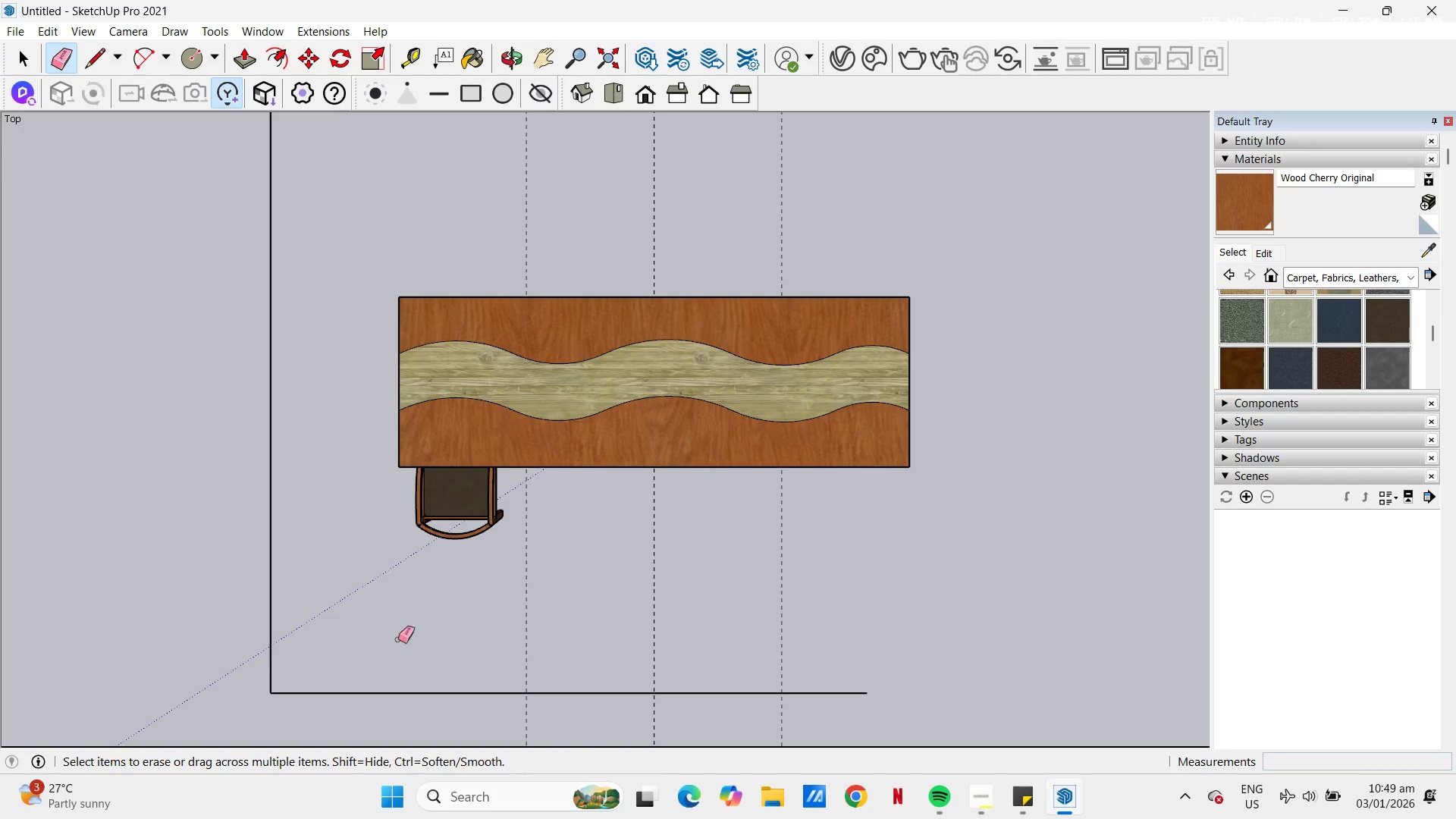 
left_click_drag(start_coordinate=[383, 658], to_coordinate=[229, 475])
 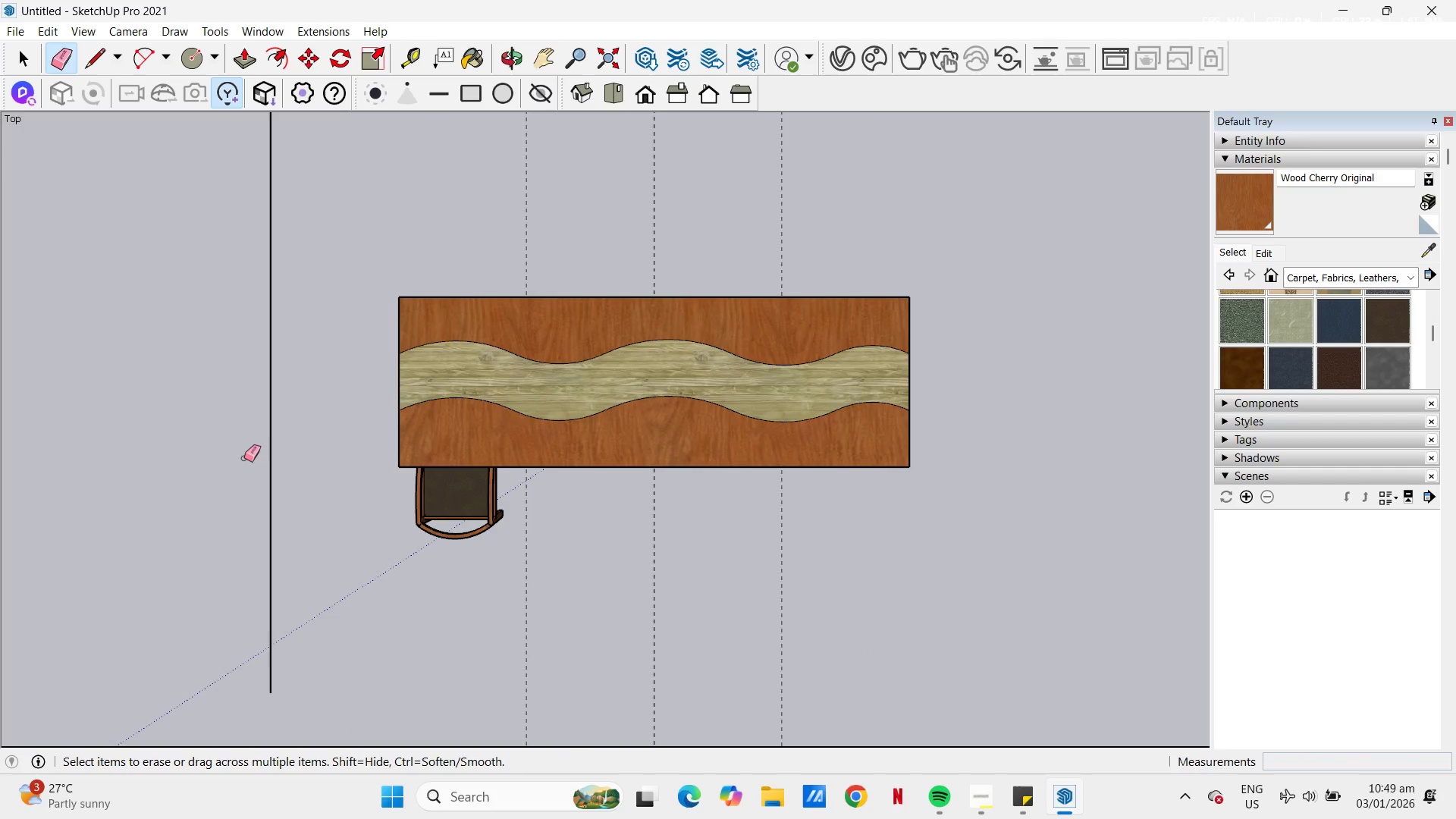 
left_click_drag(start_coordinate=[244, 458], to_coordinate=[286, 457])
 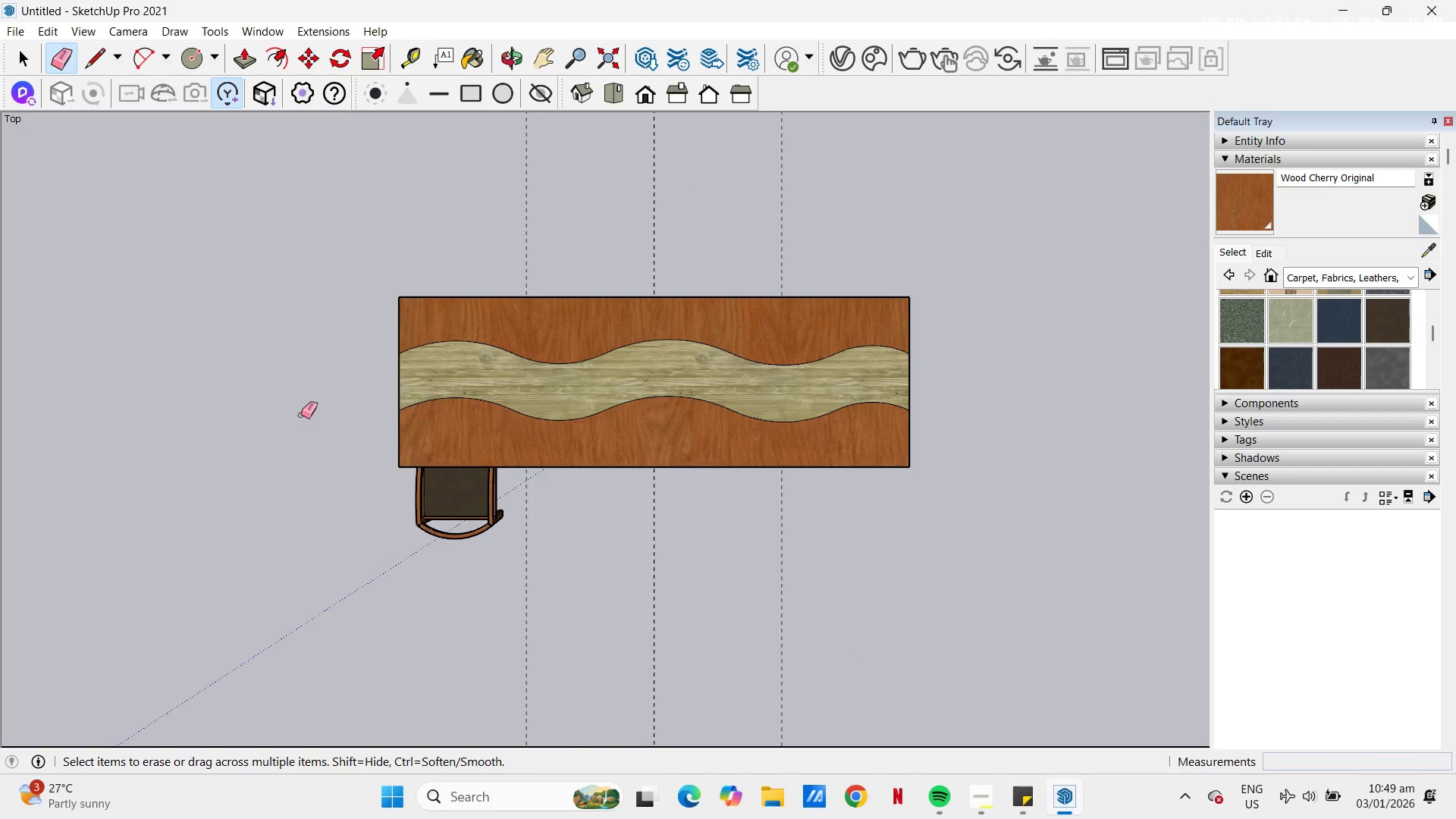 
left_click_drag(start_coordinate=[392, 205], to_coordinate=[400, 165])
 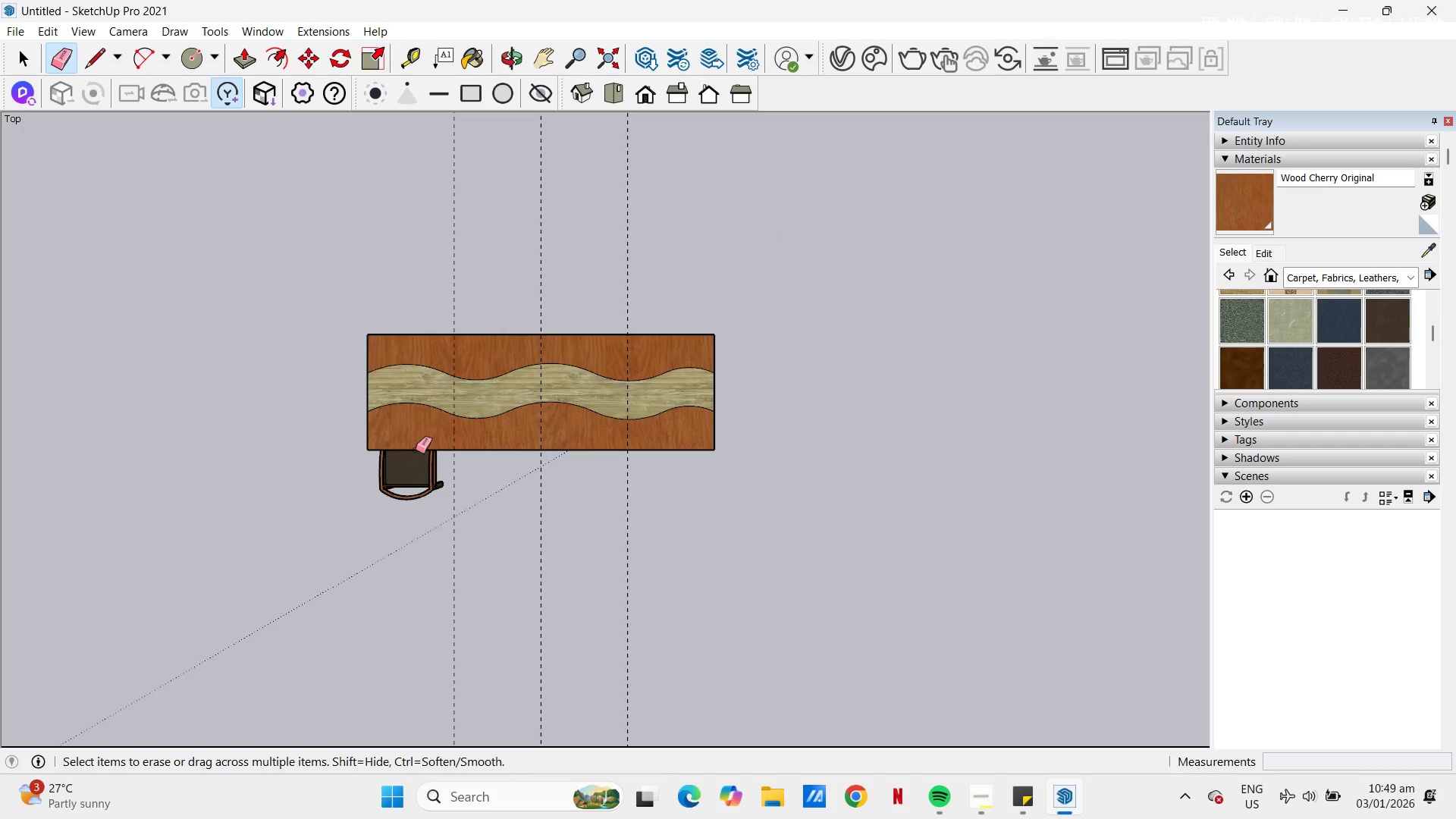 
scroll: coordinate [301, 415], scroll_direction: down, amount: 4.0
 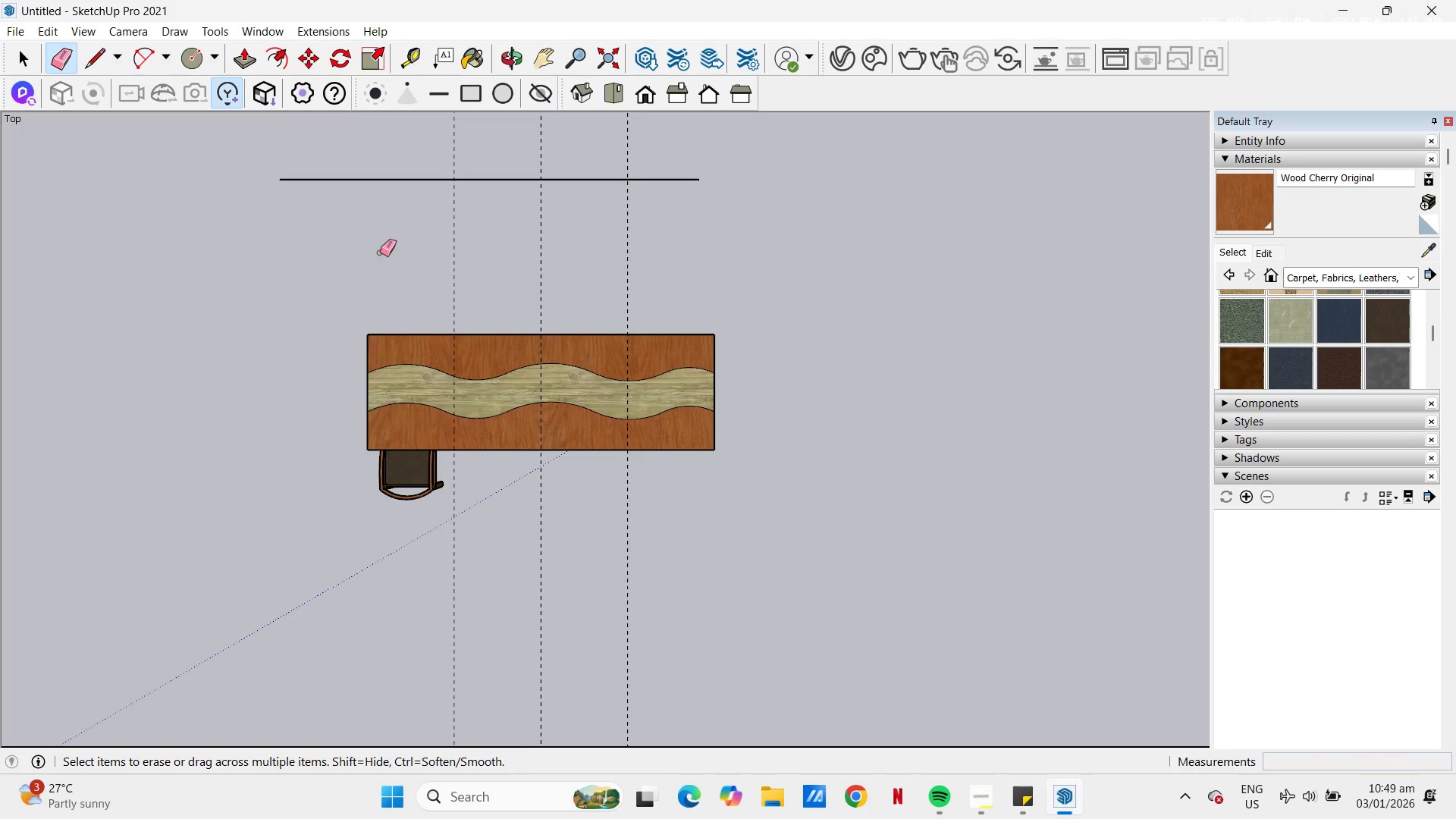 
key(Space)
 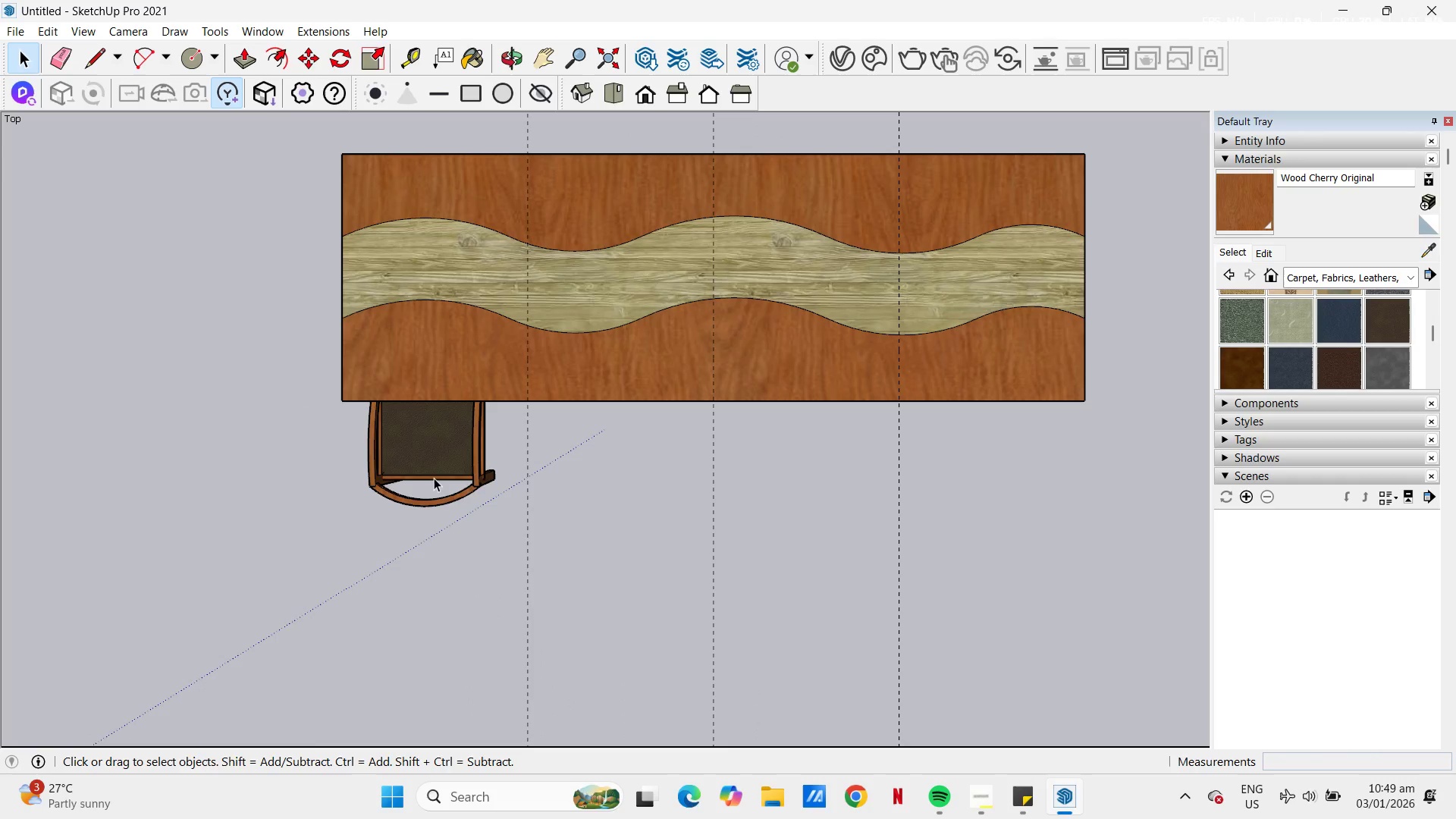 
left_click([434, 477])
 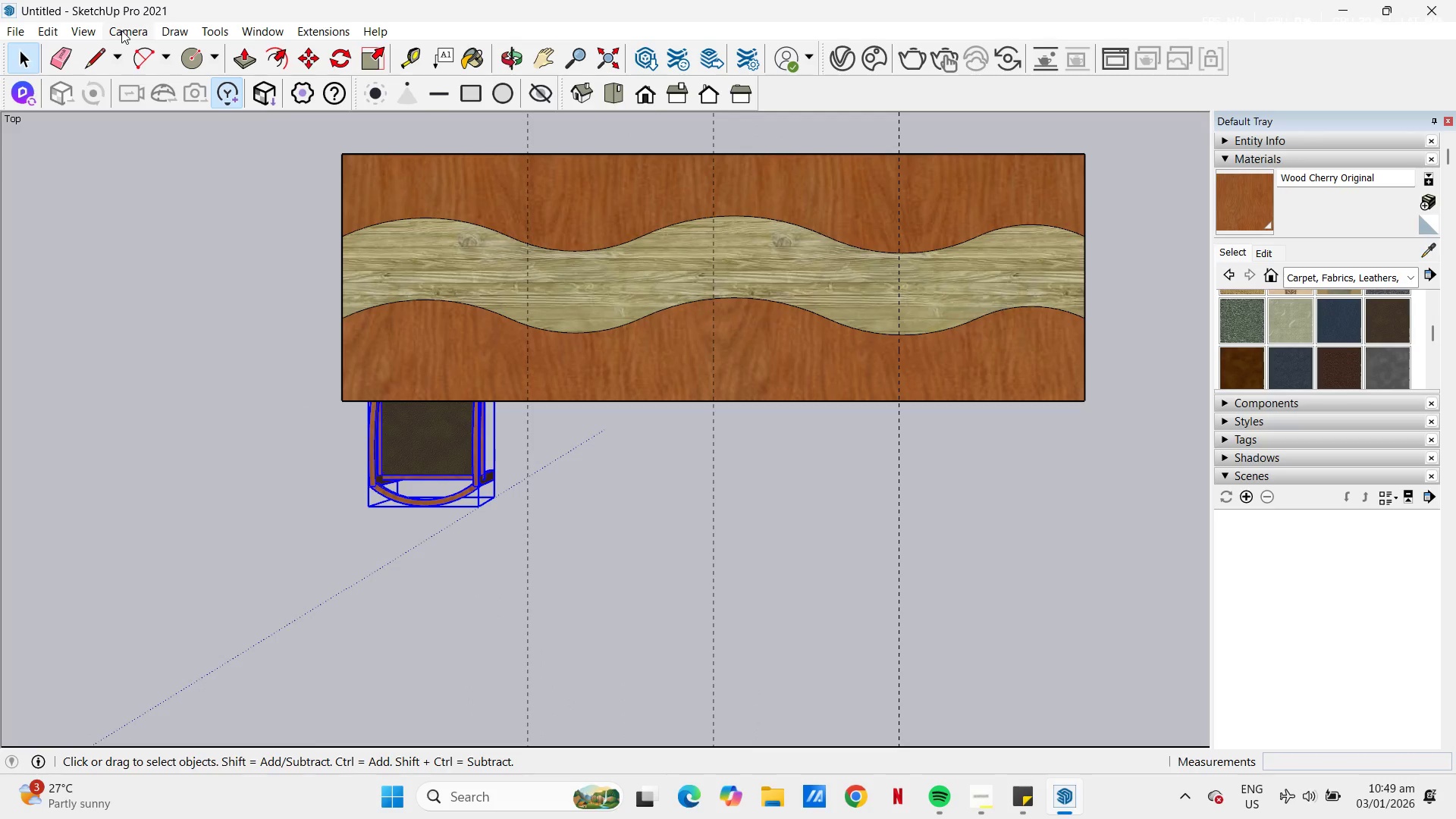 
scroll: coordinate [392, 485], scroll_direction: up, amount: 7.0
 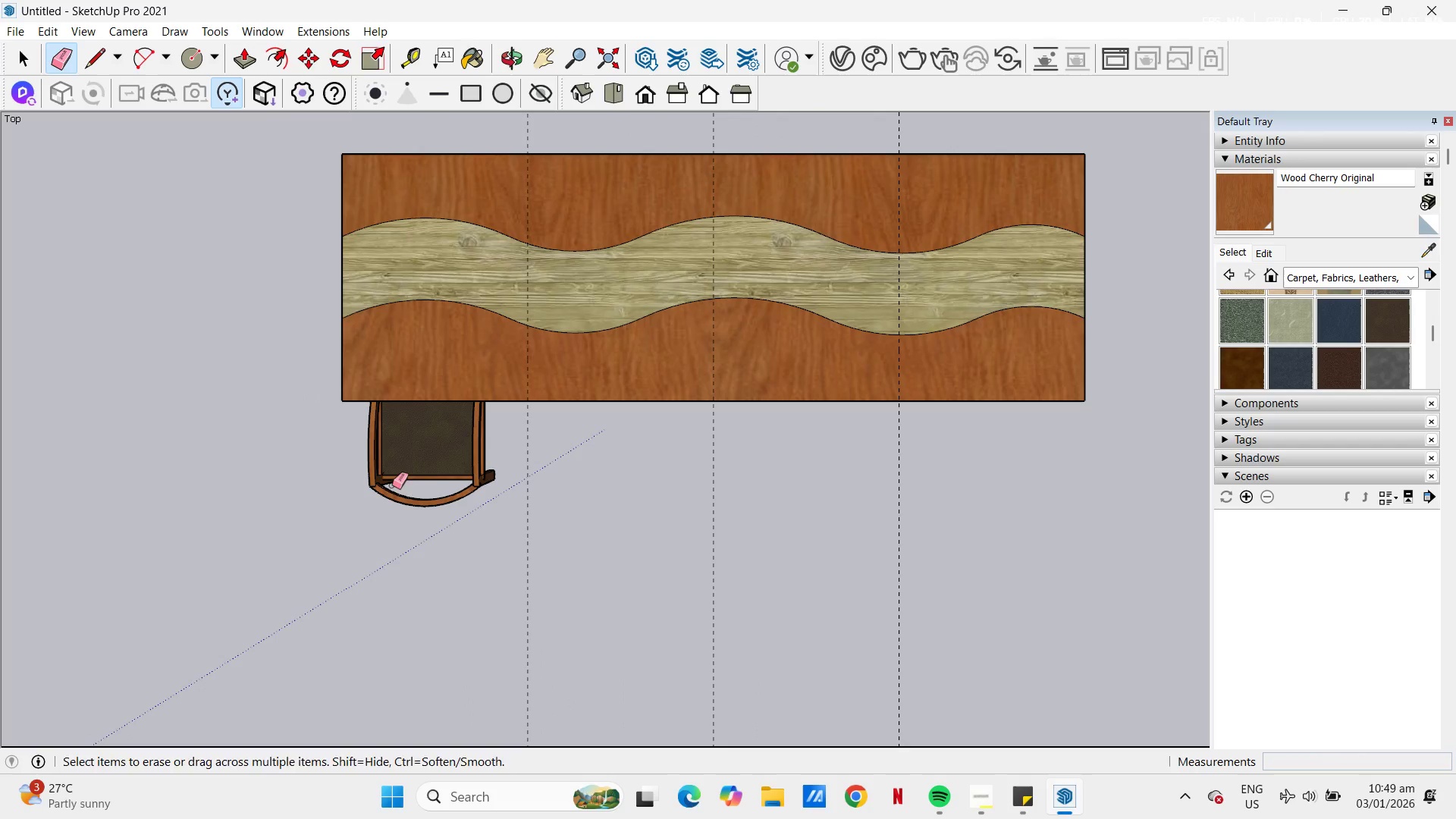 
left_click([121, 29])
 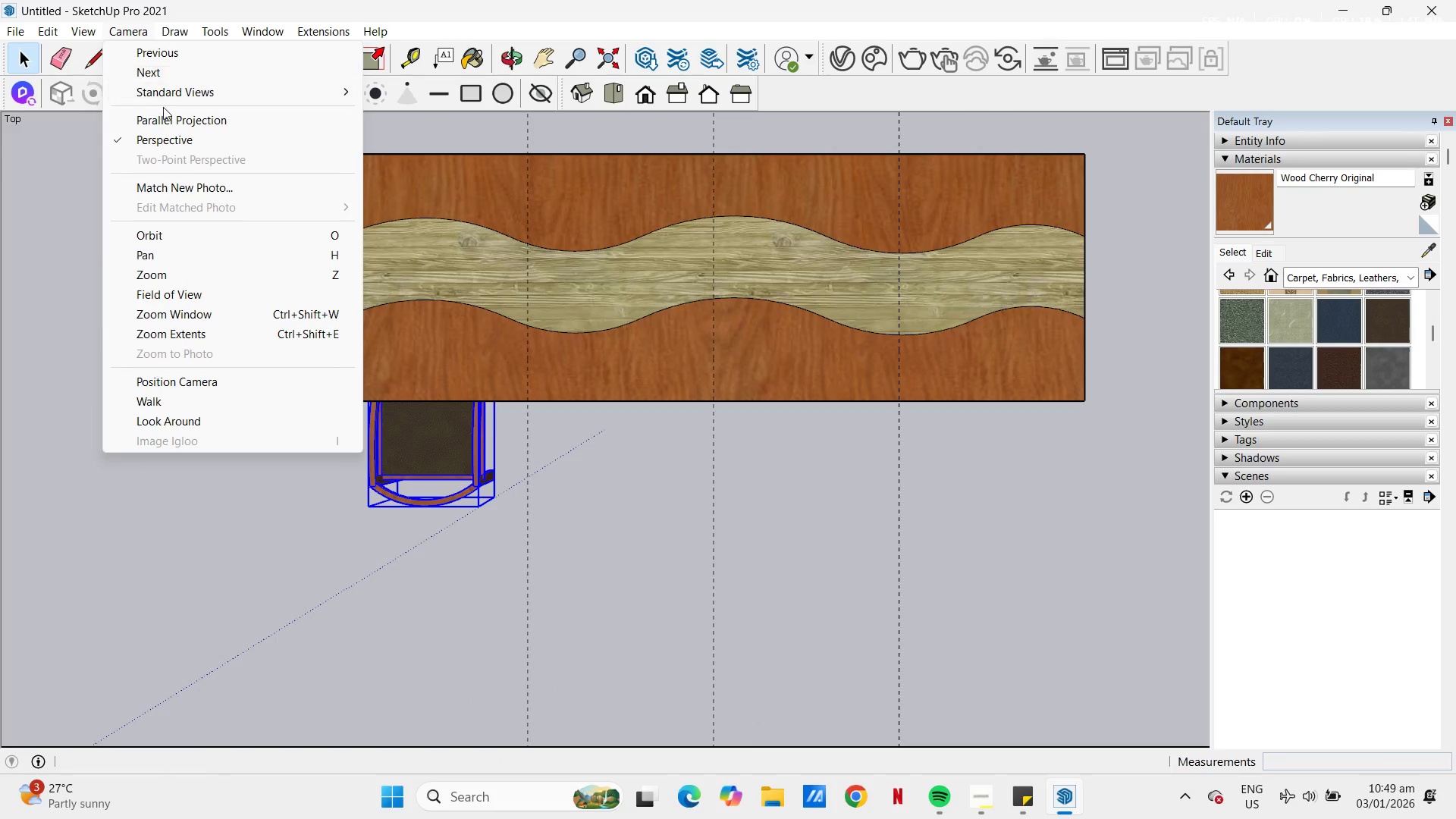 
left_click([168, 124])
 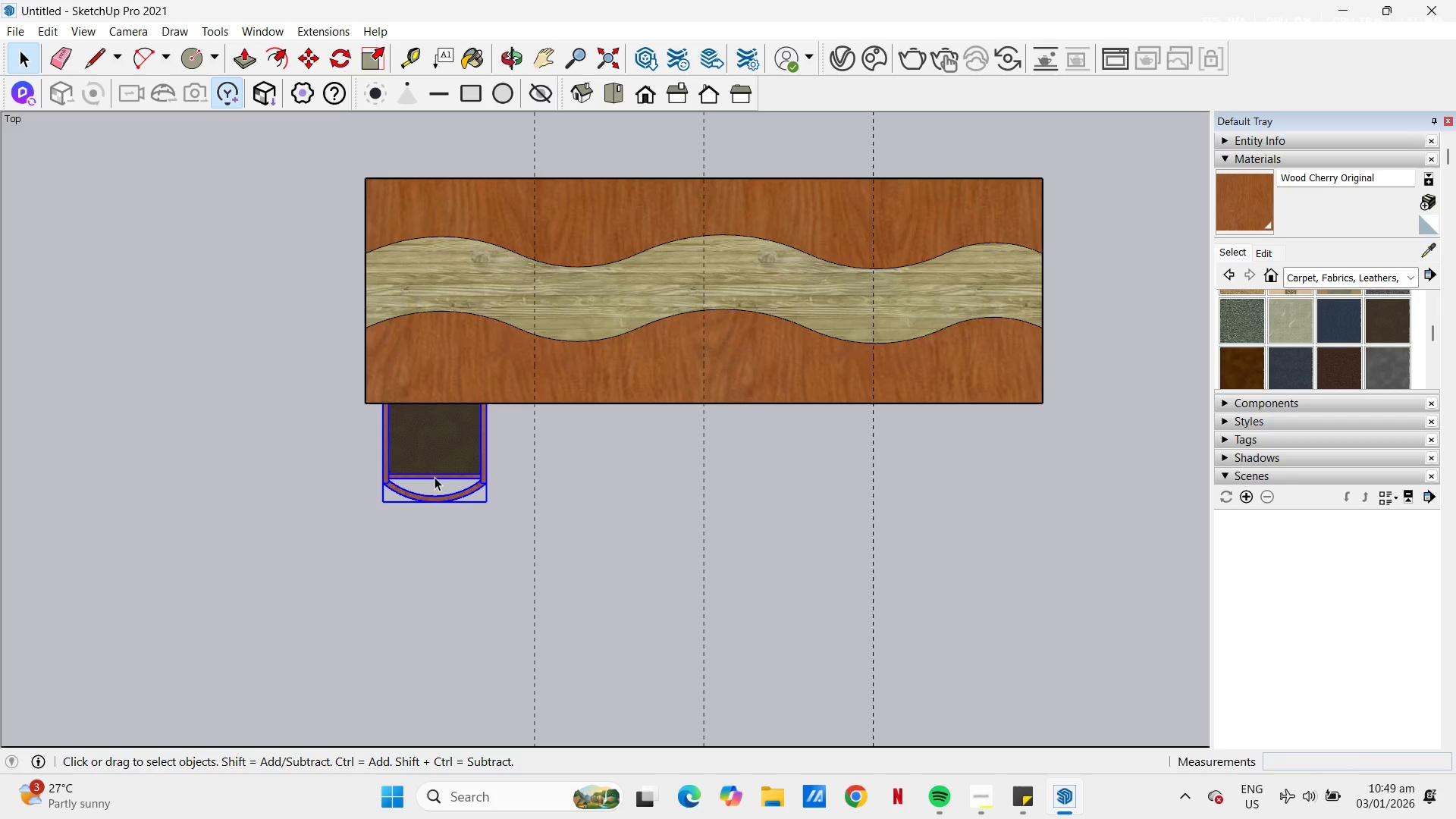 
left_click([438, 469])
 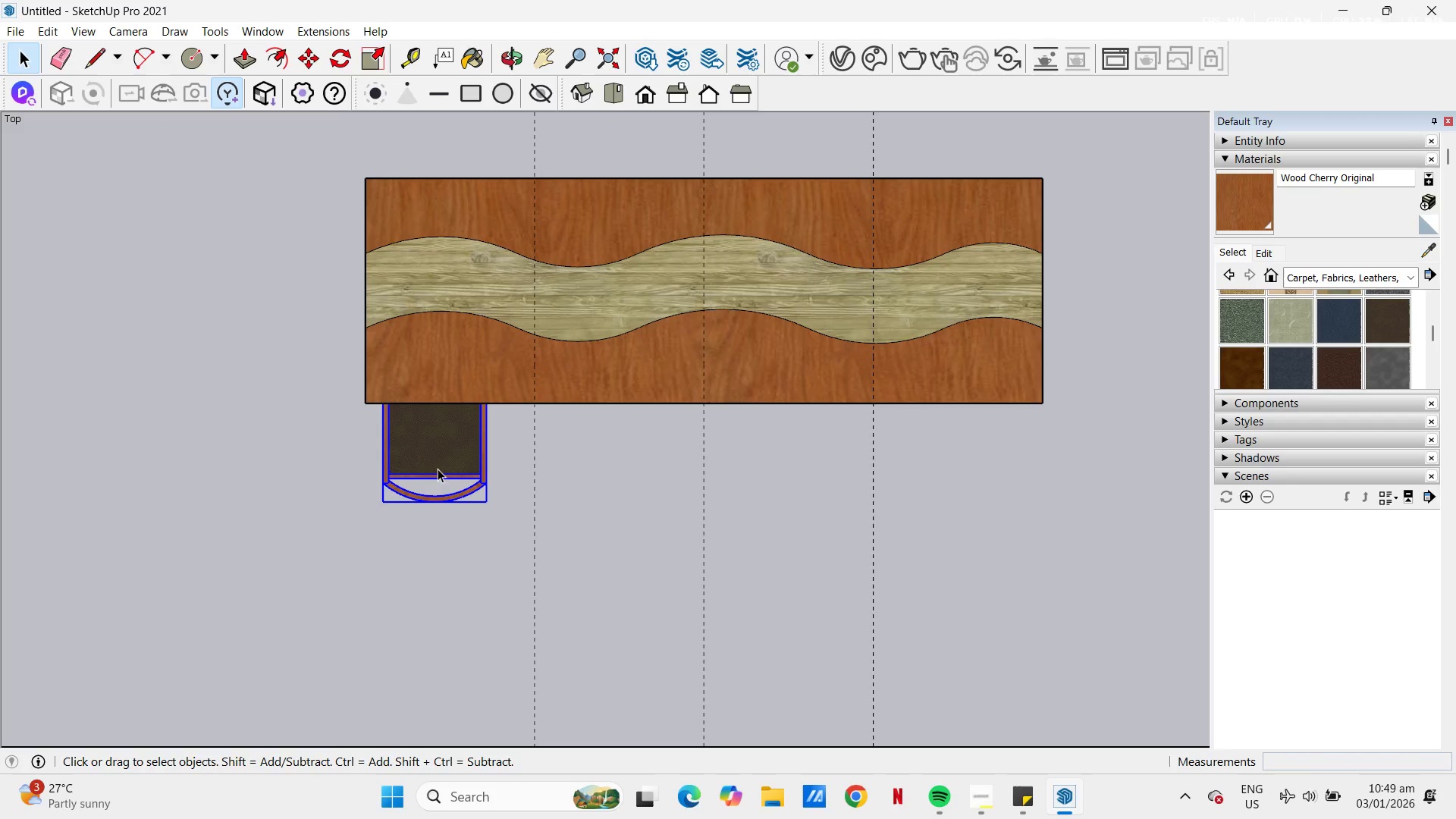 
key(M)
 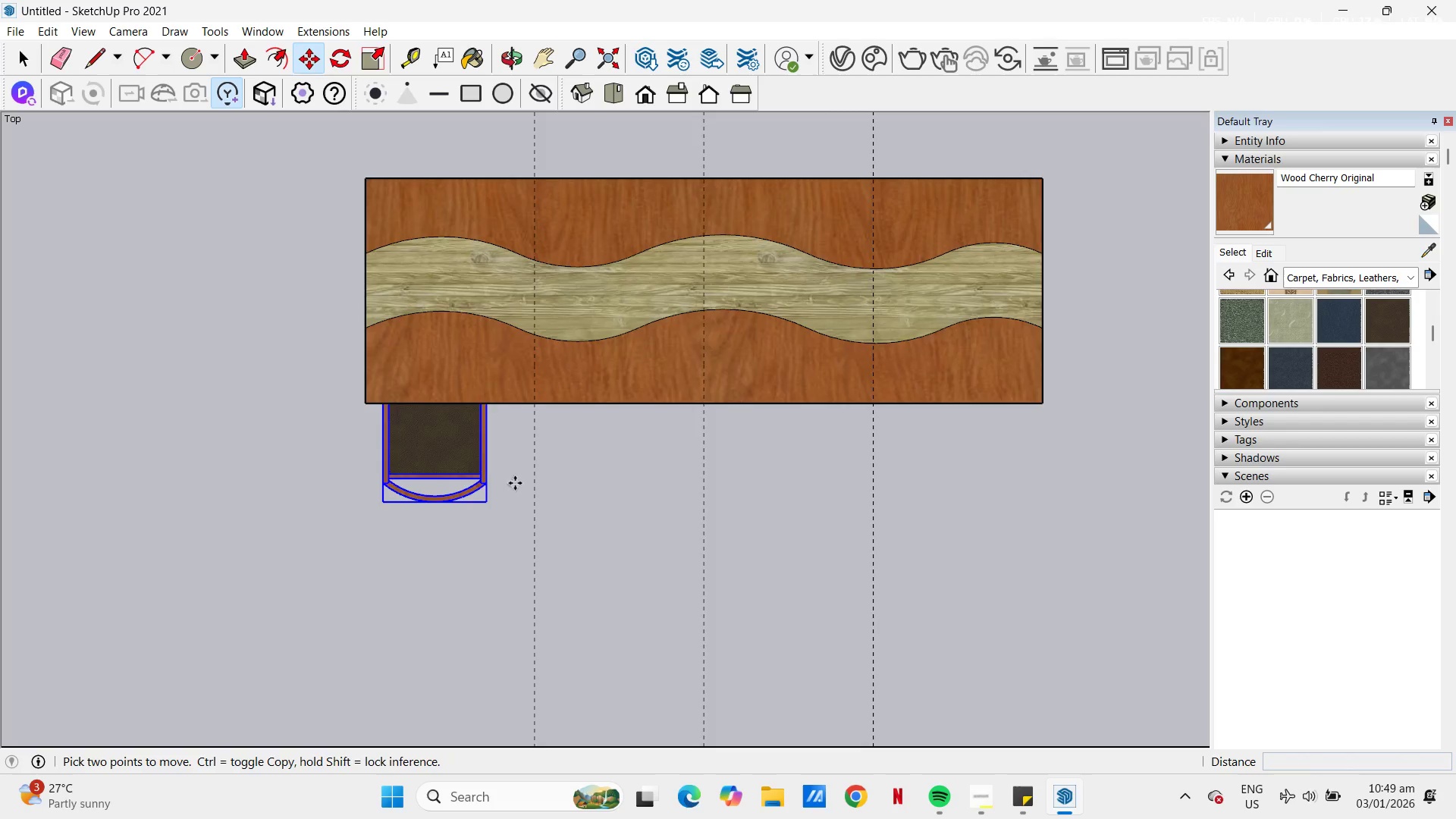 
left_click([632, 439])
 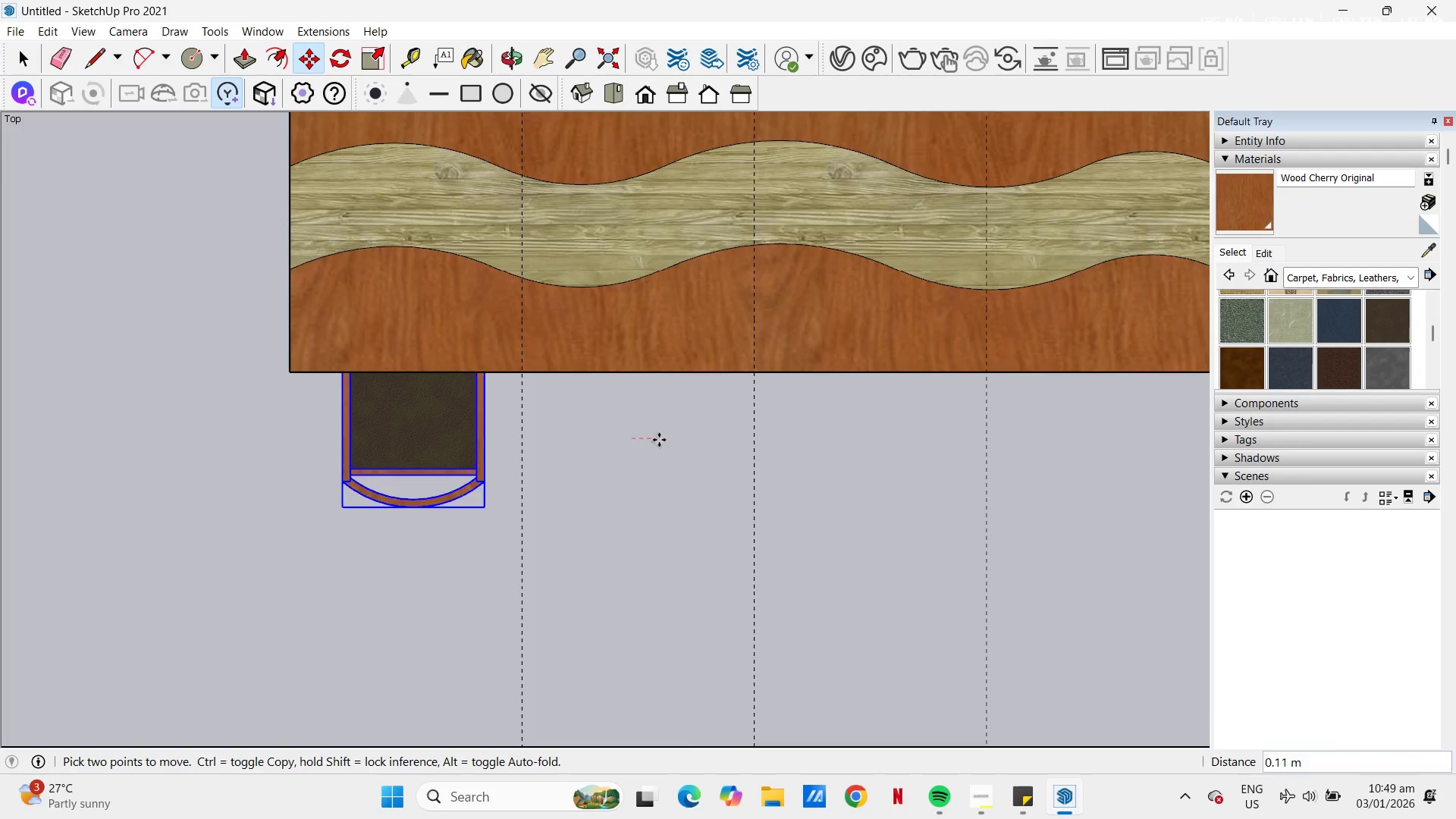 
scroll: coordinate [569, 488], scroll_direction: up, amount: 3.0
 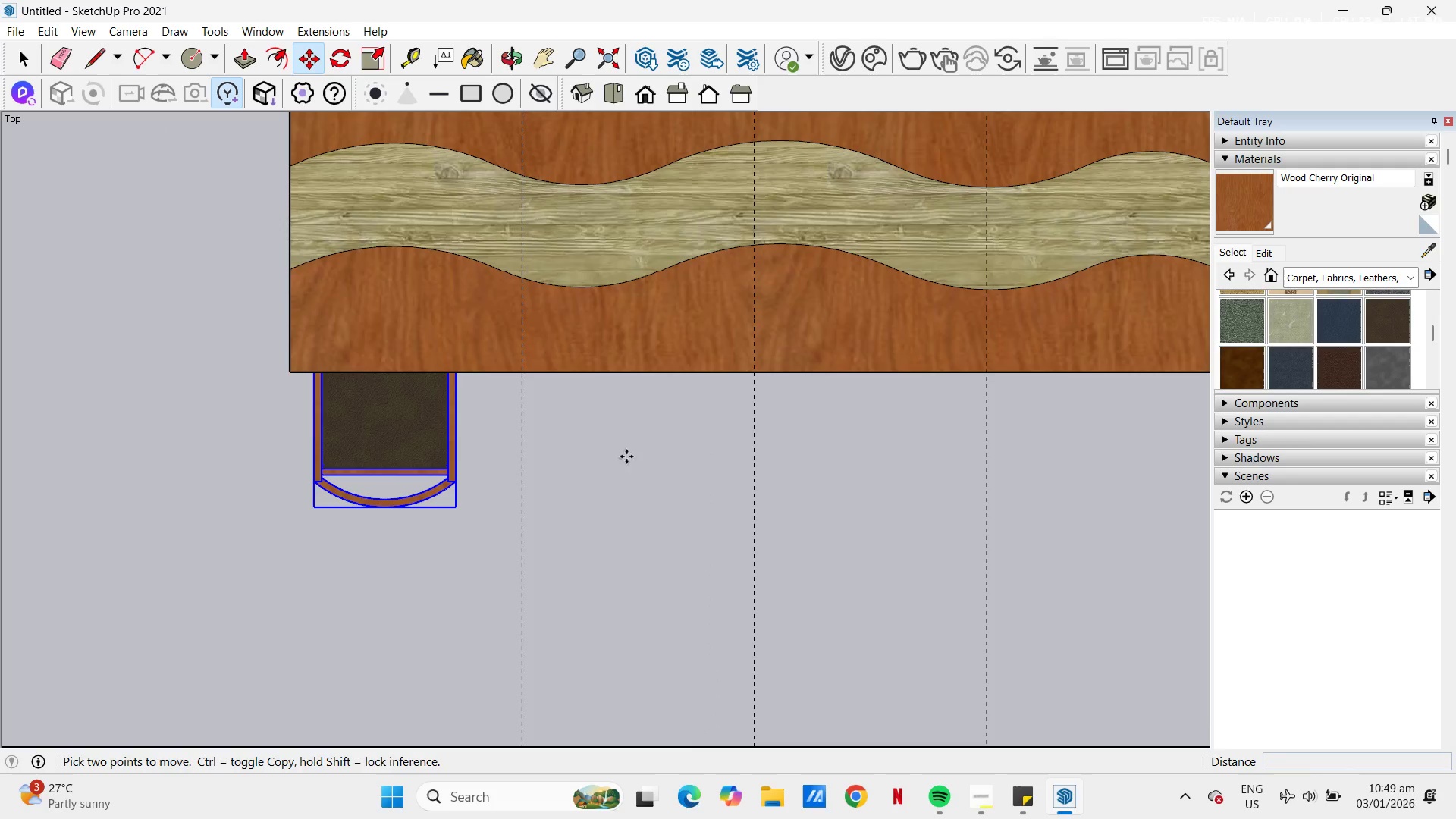 
left_click([659, 440])
 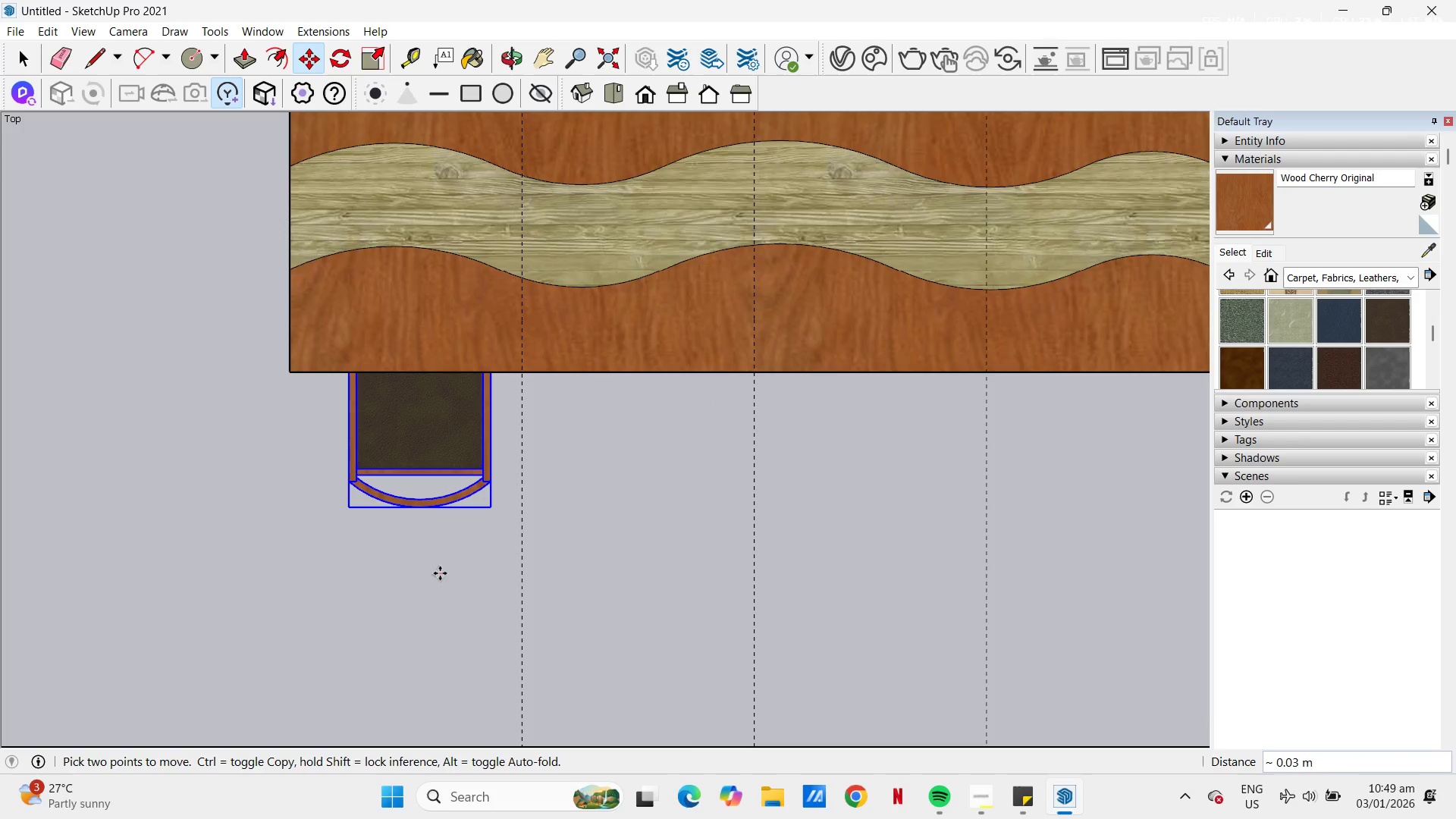 
left_click([438, 572])
 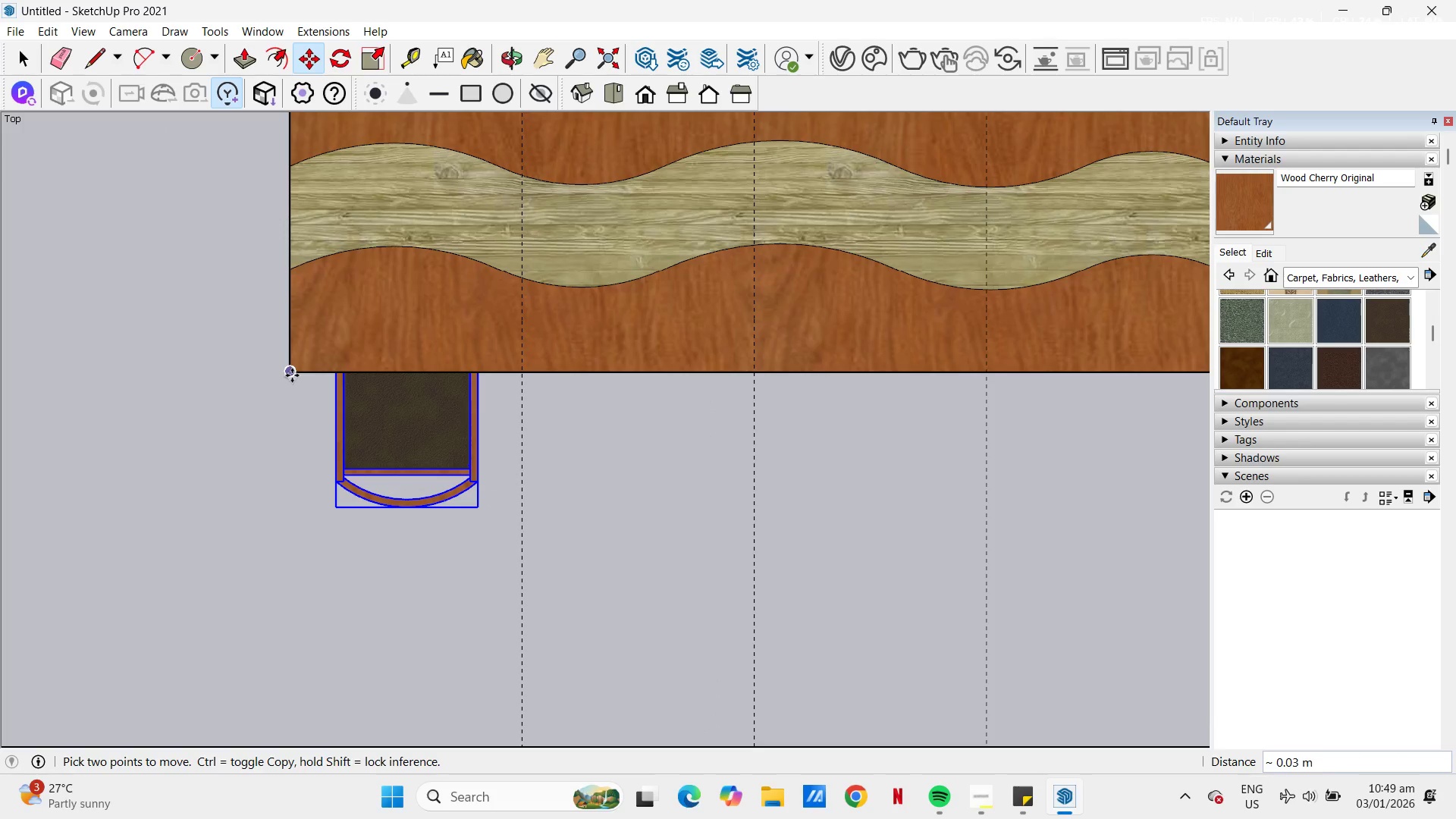 
left_click([292, 375])
 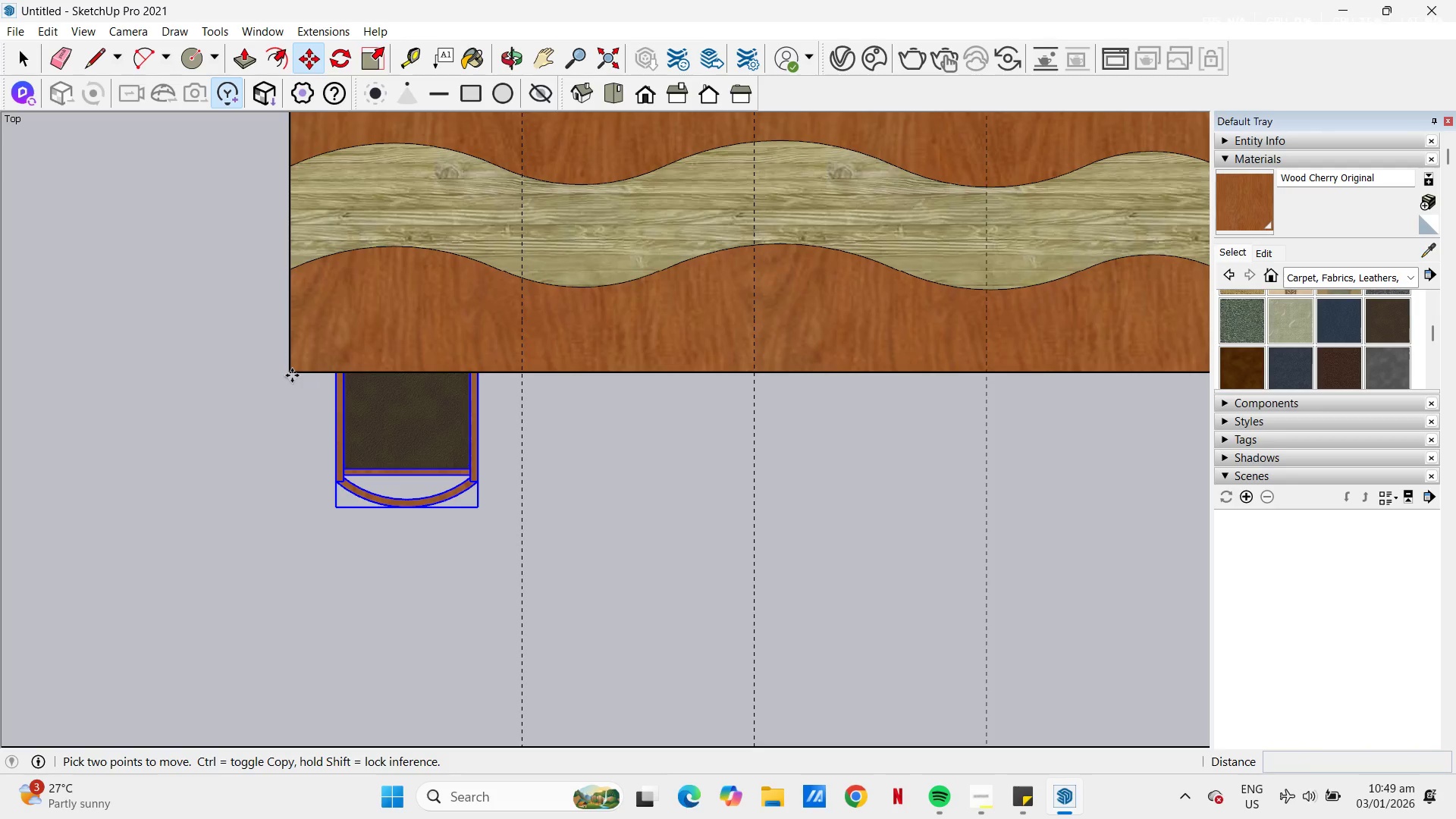 
key(Control+ControlLeft)
 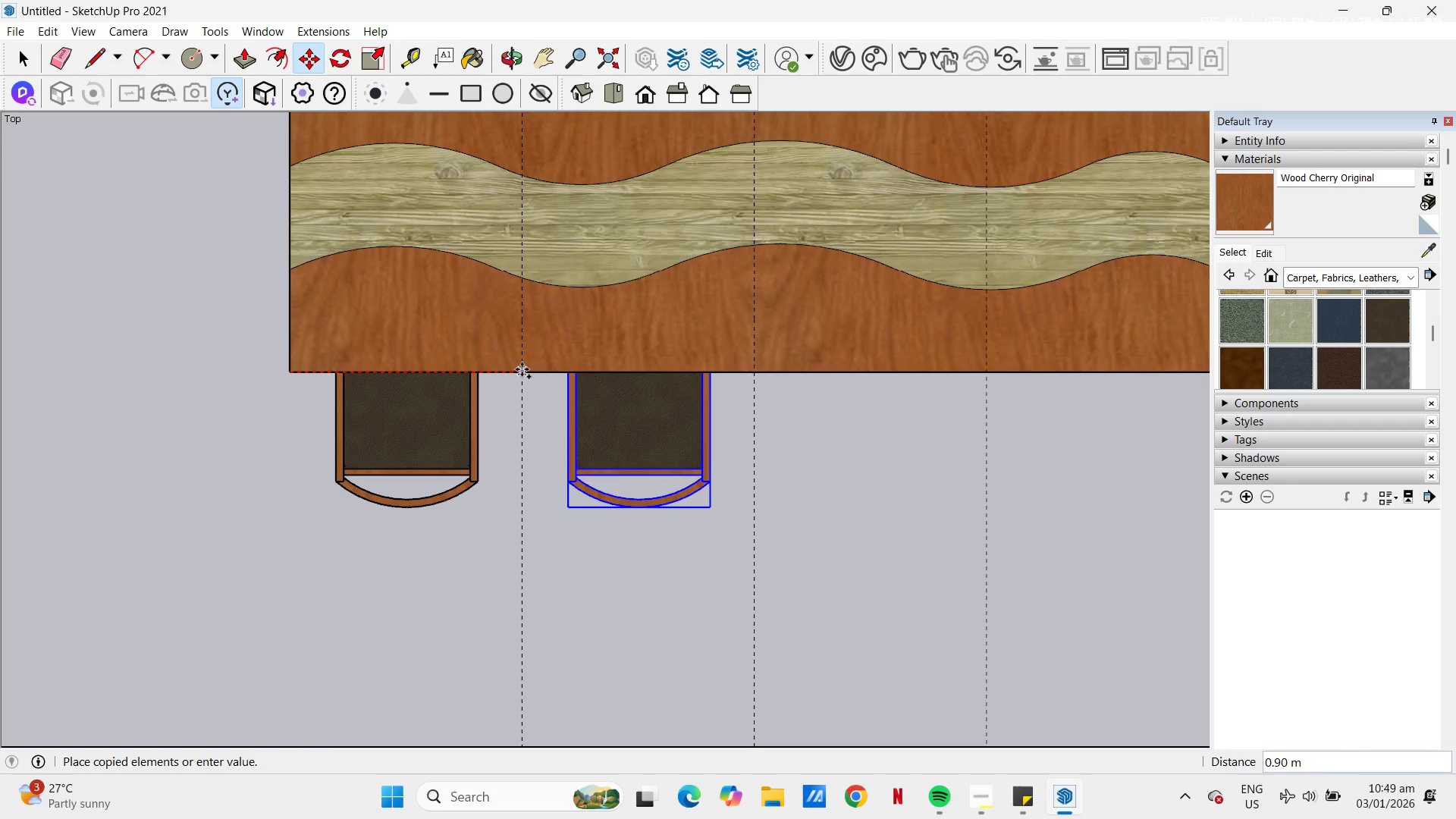 
left_click([523, 369])
 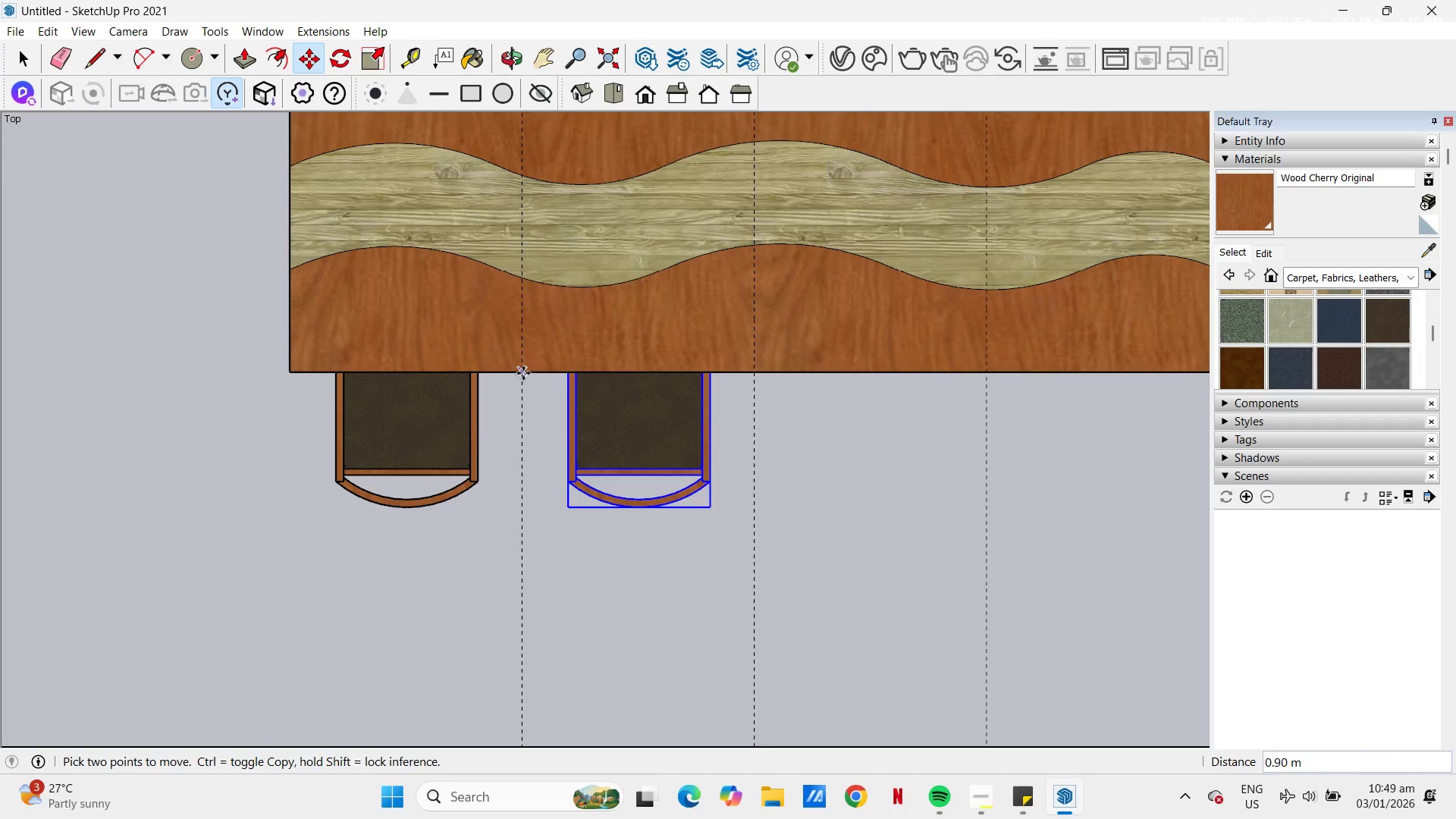 
left_click([523, 373])
 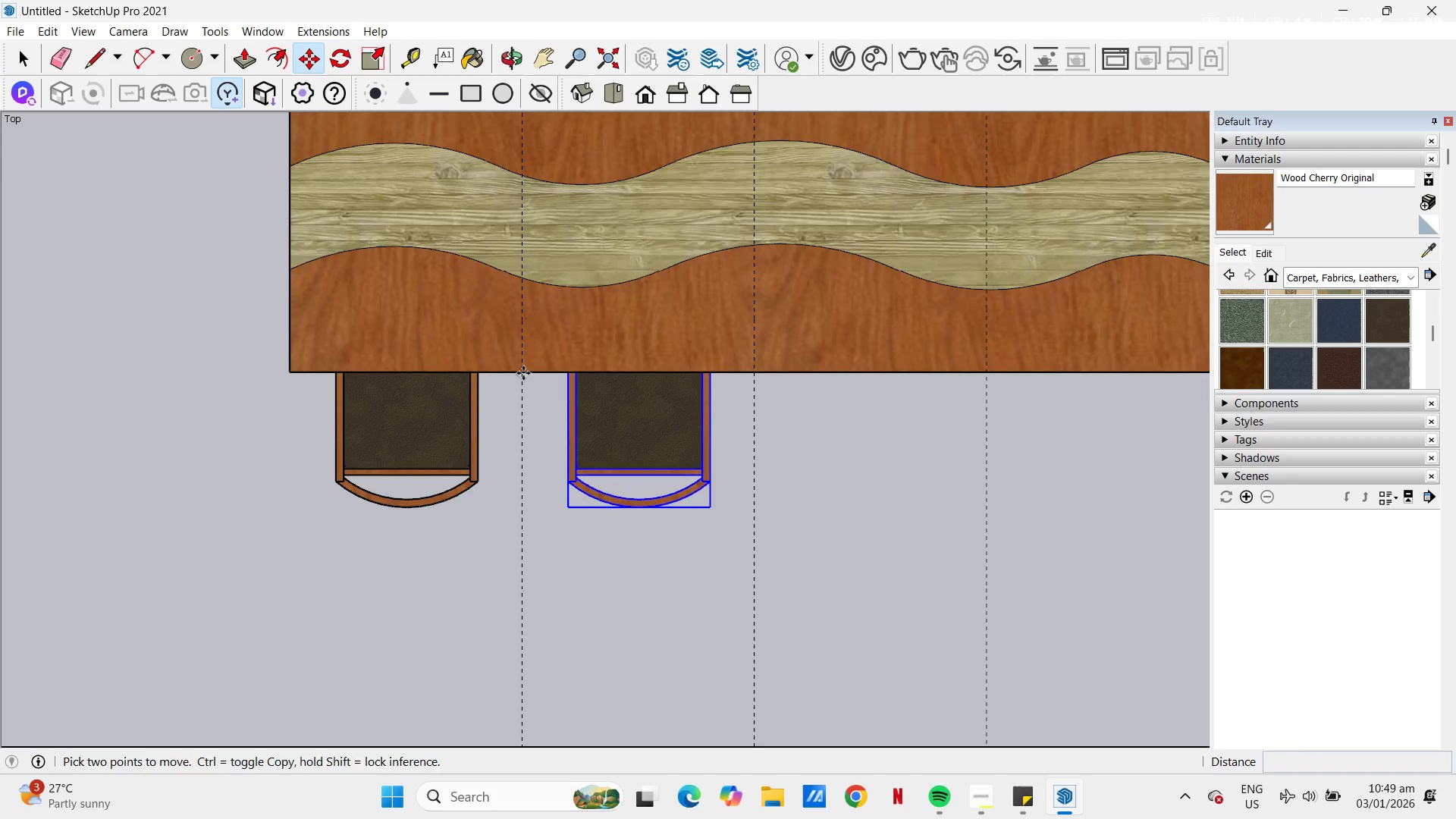 
key(Control+ControlLeft)
 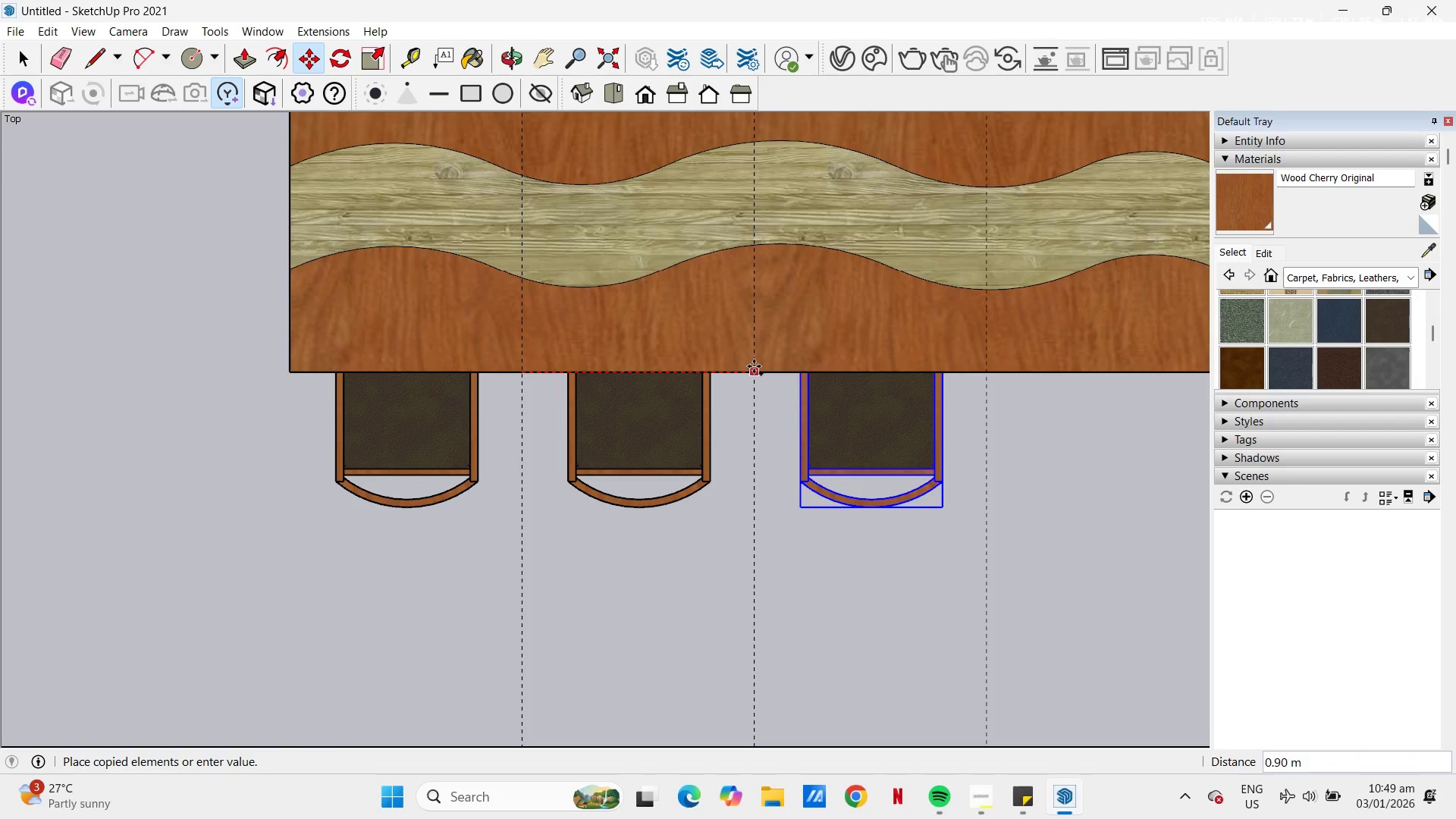 
left_click([755, 368])
 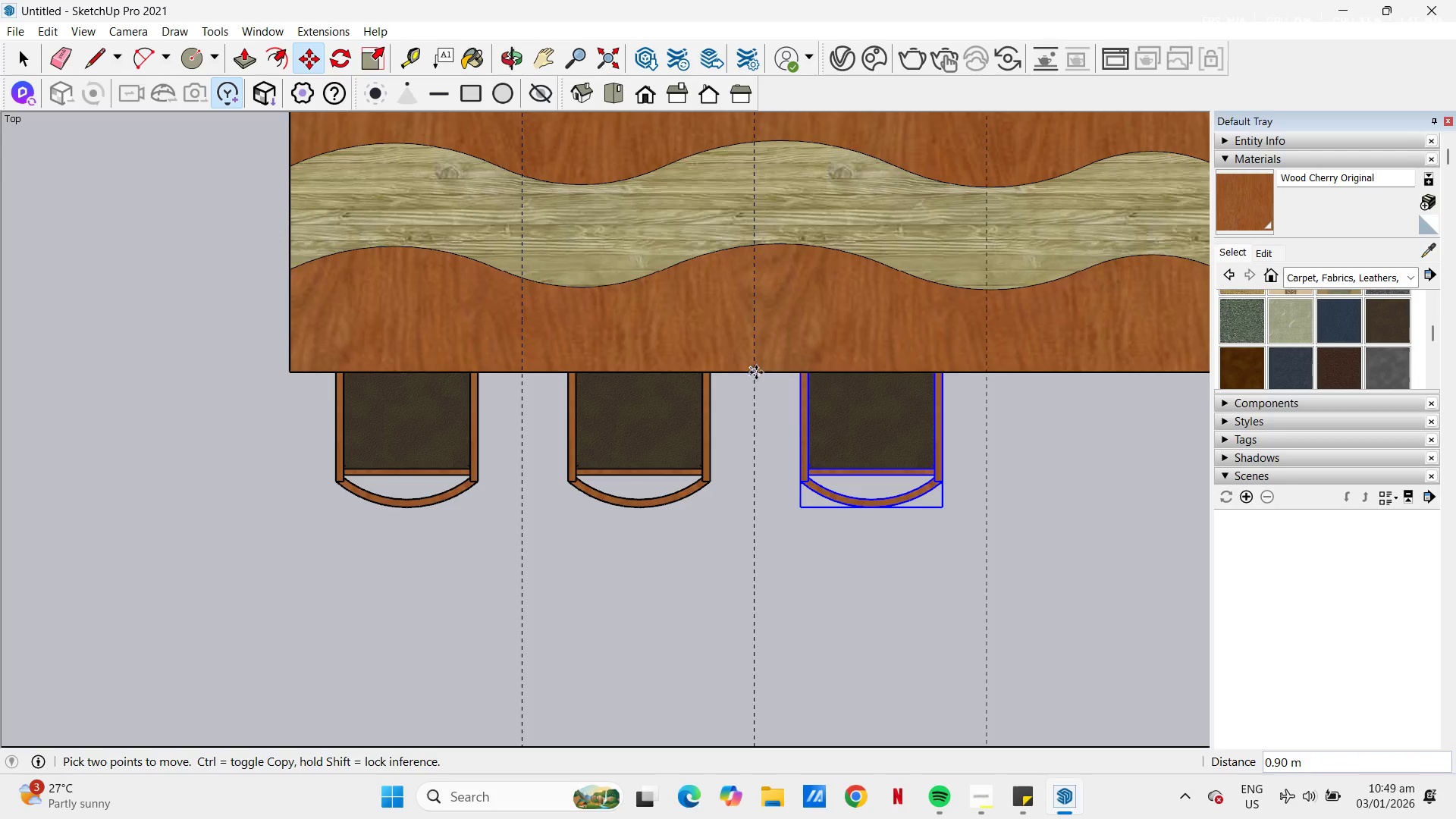 
left_click([756, 372])
 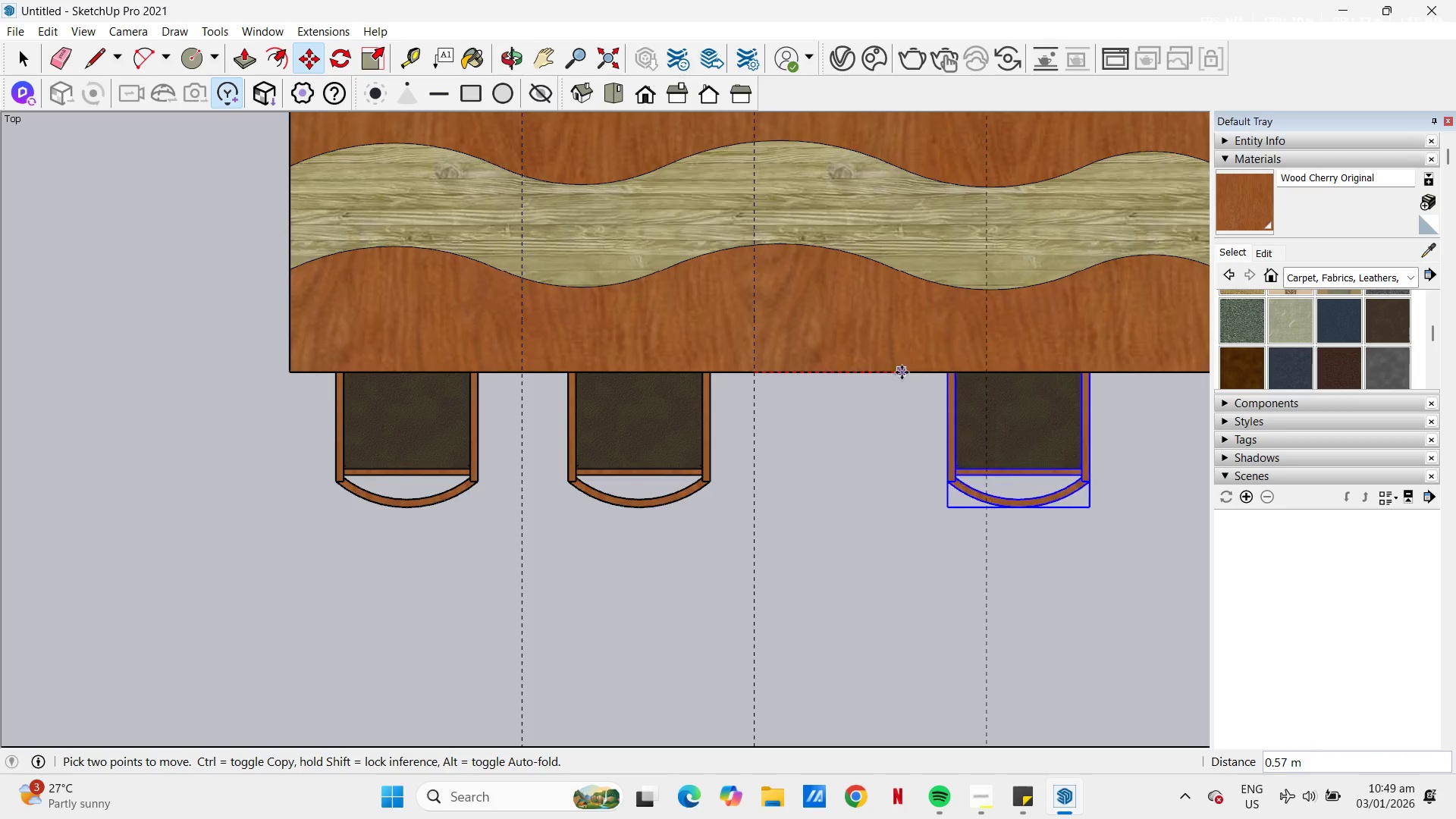 
key(Control+ControlLeft)
 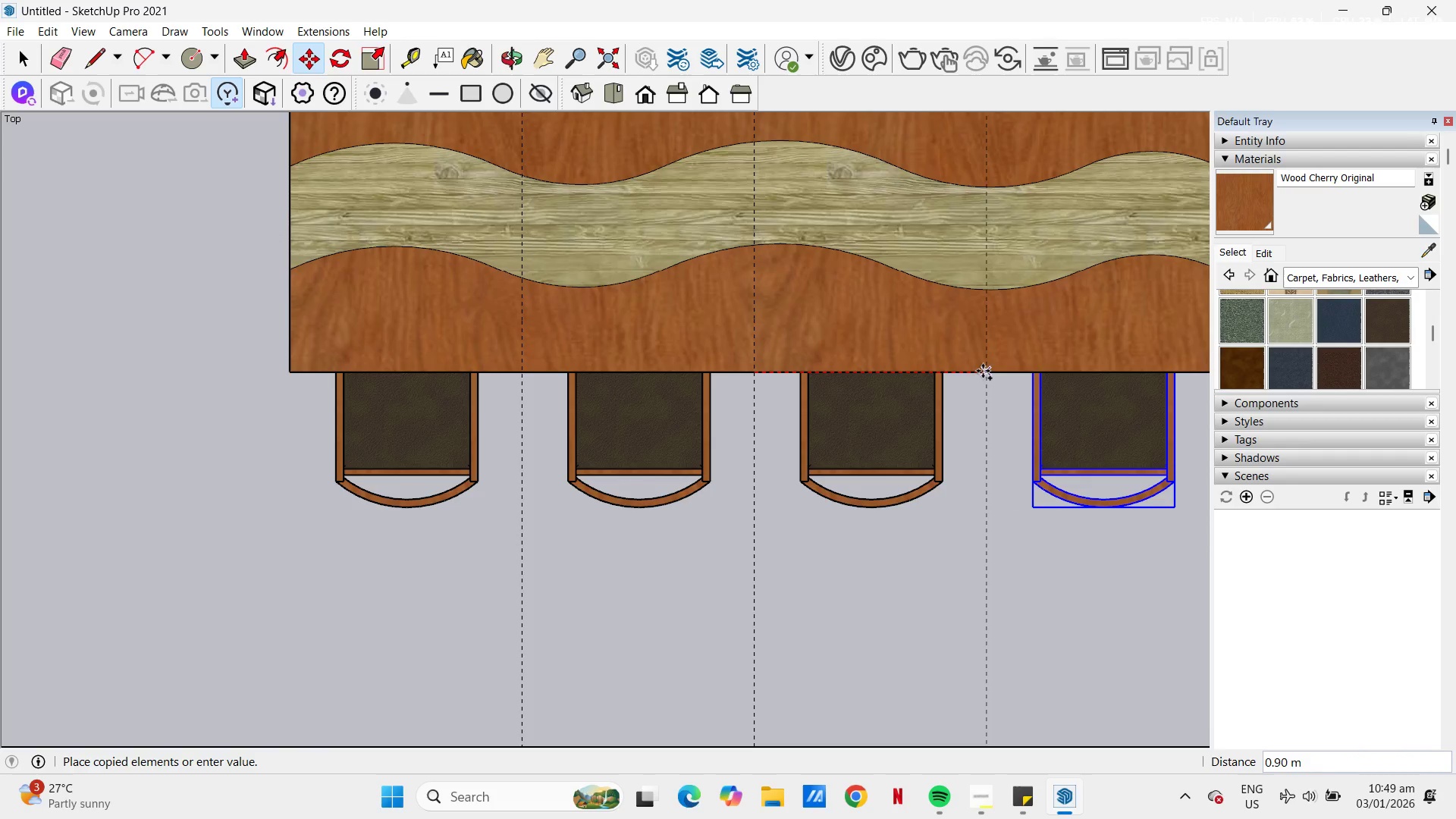 
left_click([985, 371])
 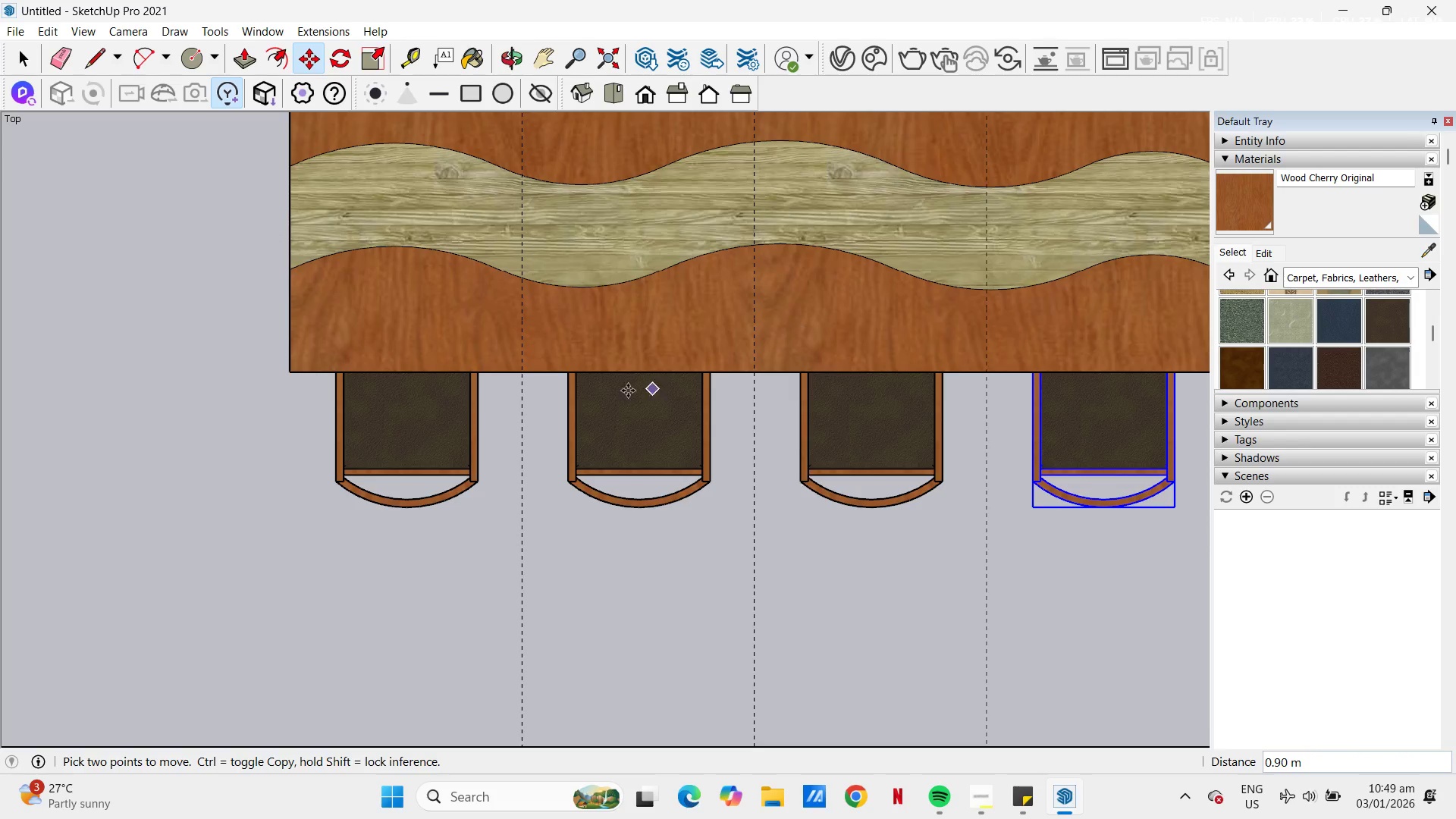 
scroll: coordinate [585, 422], scroll_direction: down, amount: 9.0
 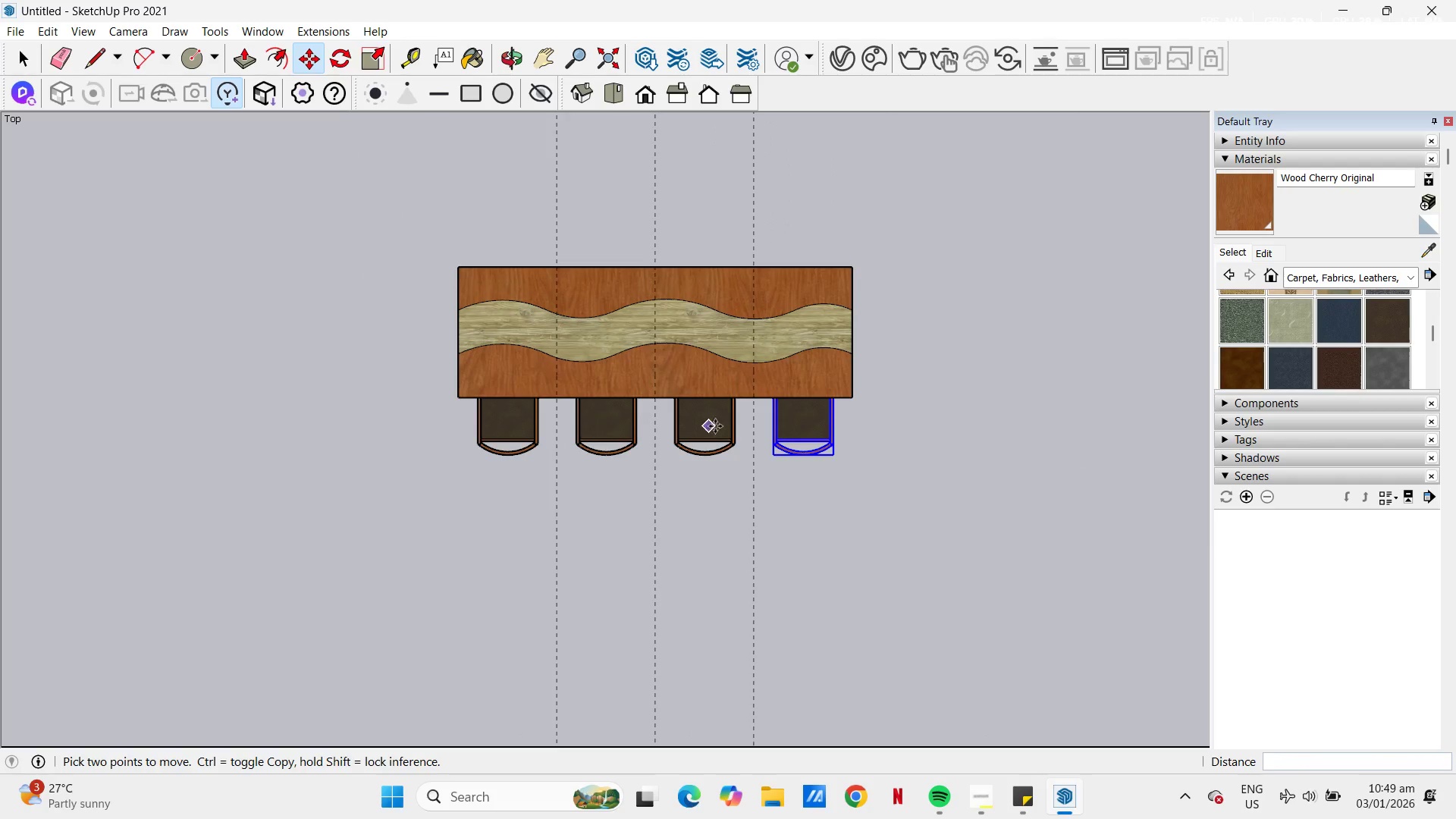 
key(Space)
 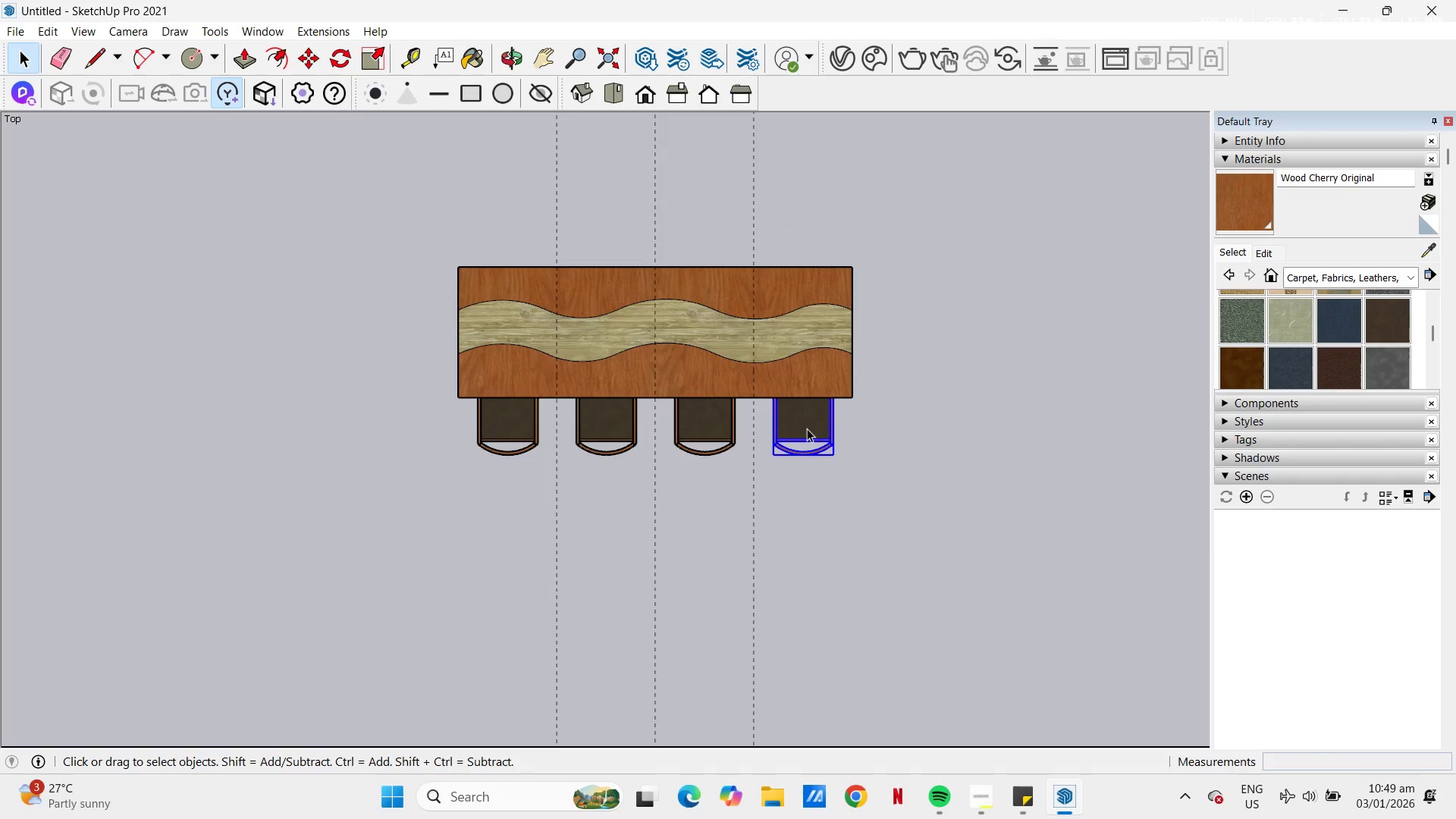 
scroll: coordinate [807, 428], scroll_direction: up, amount: 4.0
 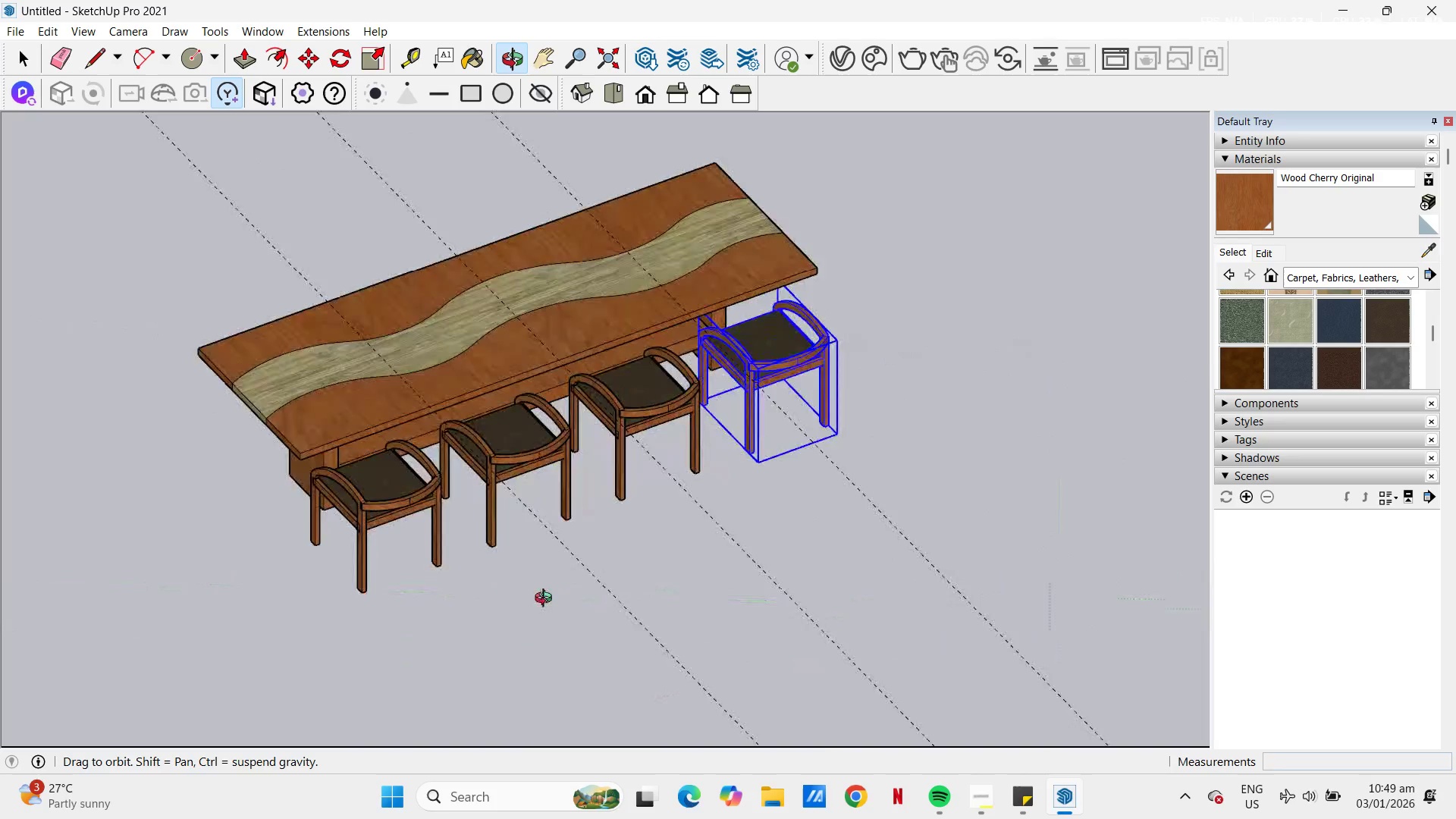 
scroll: coordinate [592, 573], scroll_direction: down, amount: 4.0
 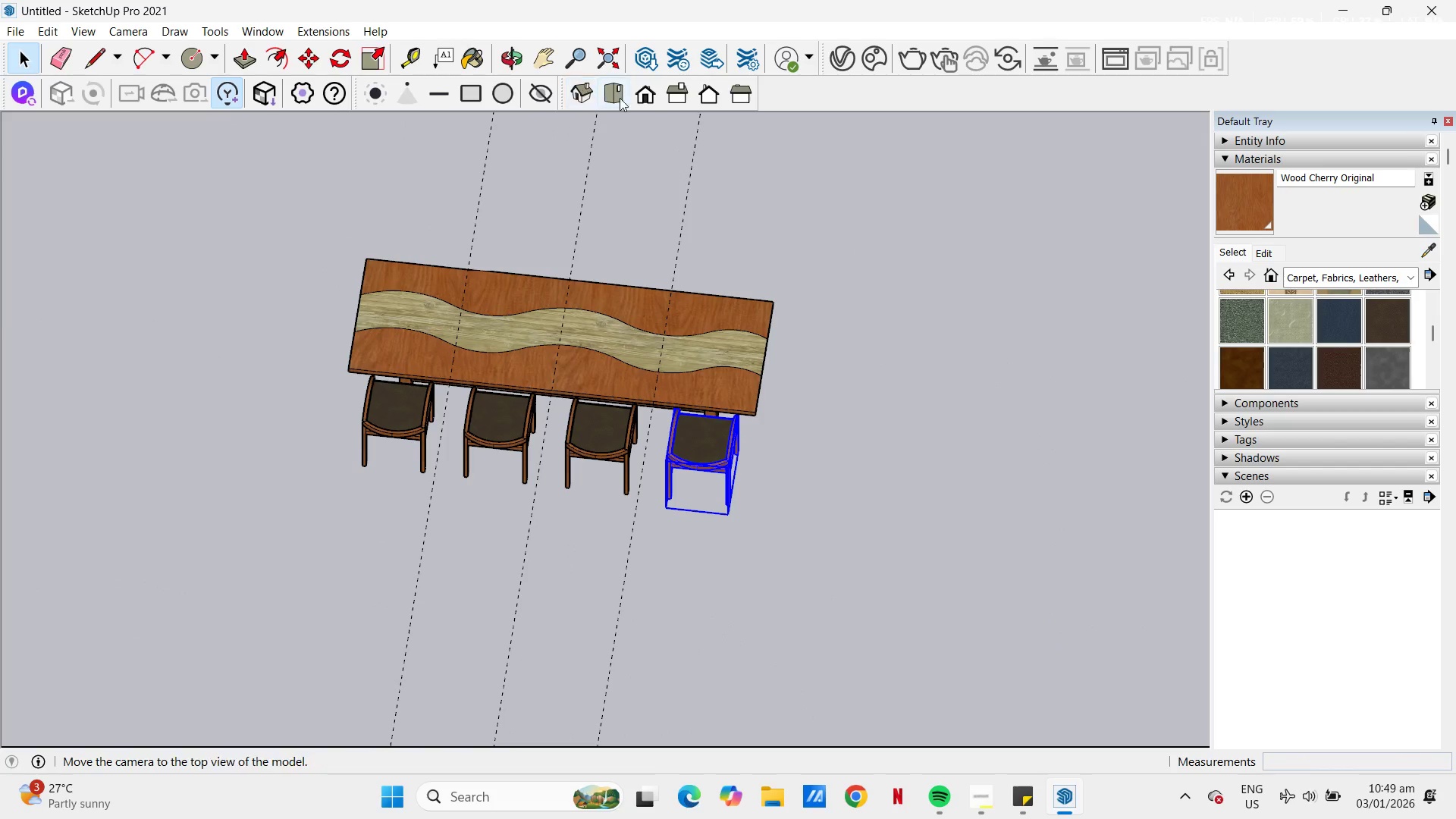 
left_click([611, 94])
 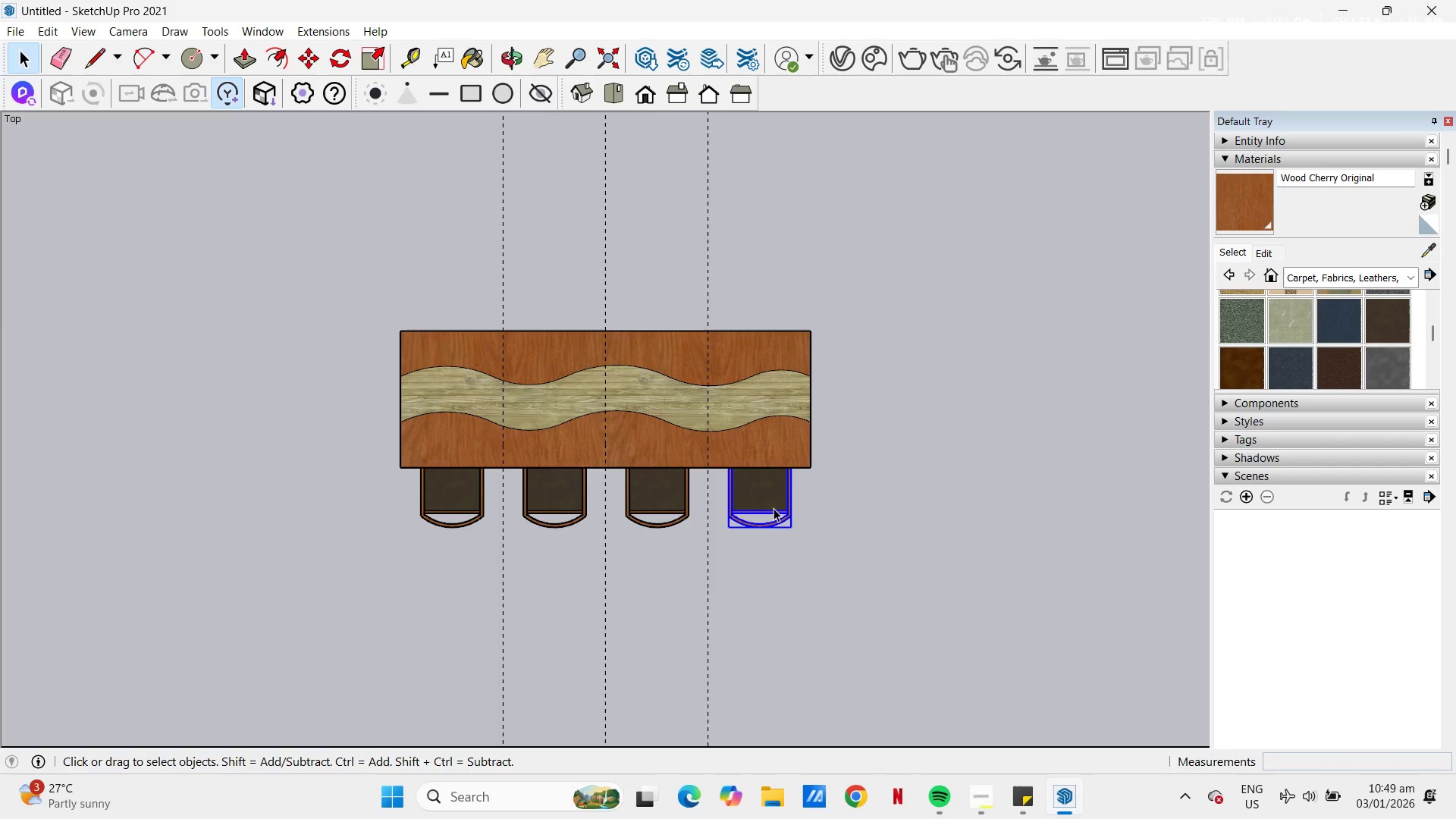 
hold_key(key=ControlLeft, duration=1.33)
left_click([648, 494])
 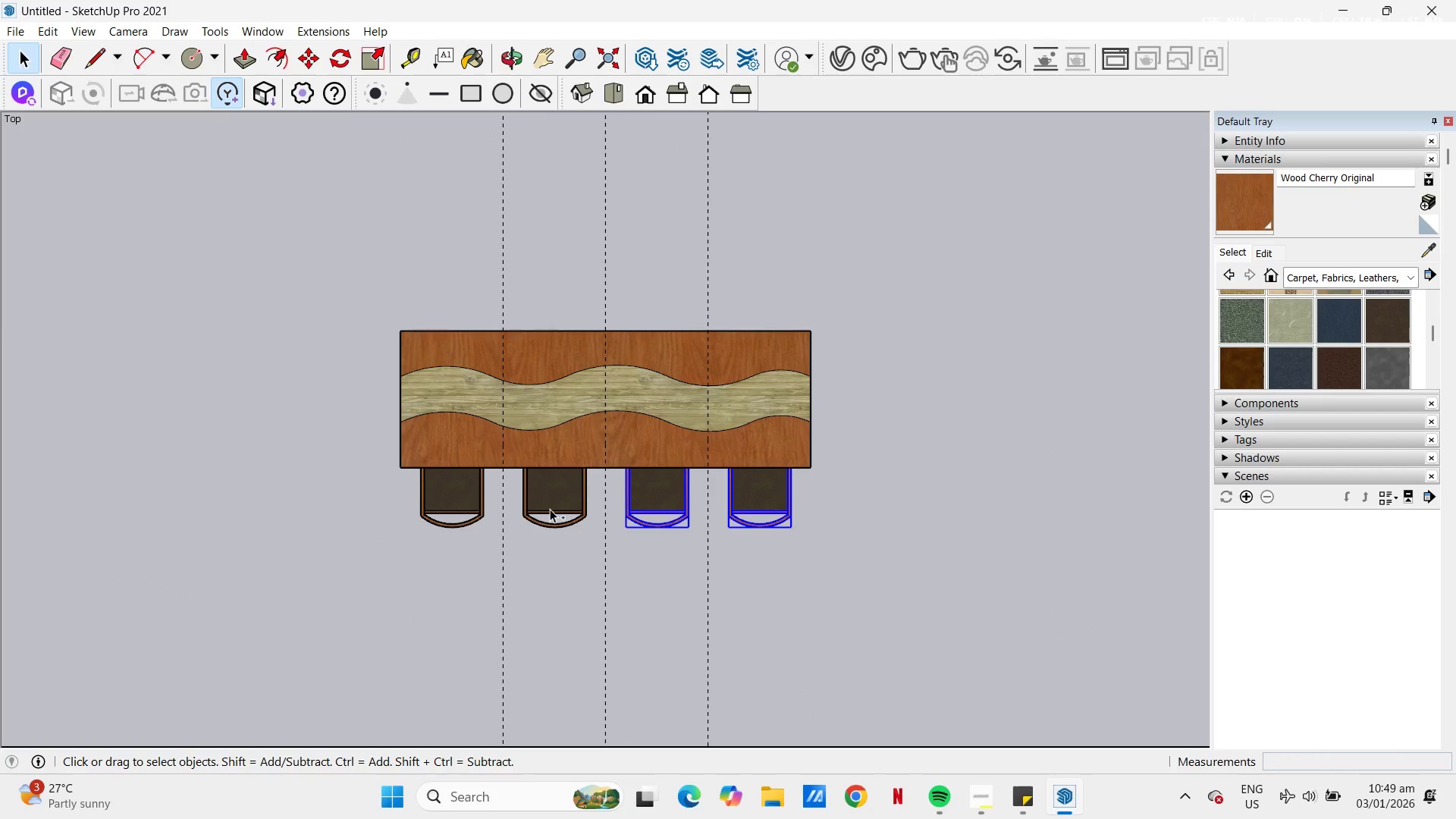 
double_click([441, 507])
 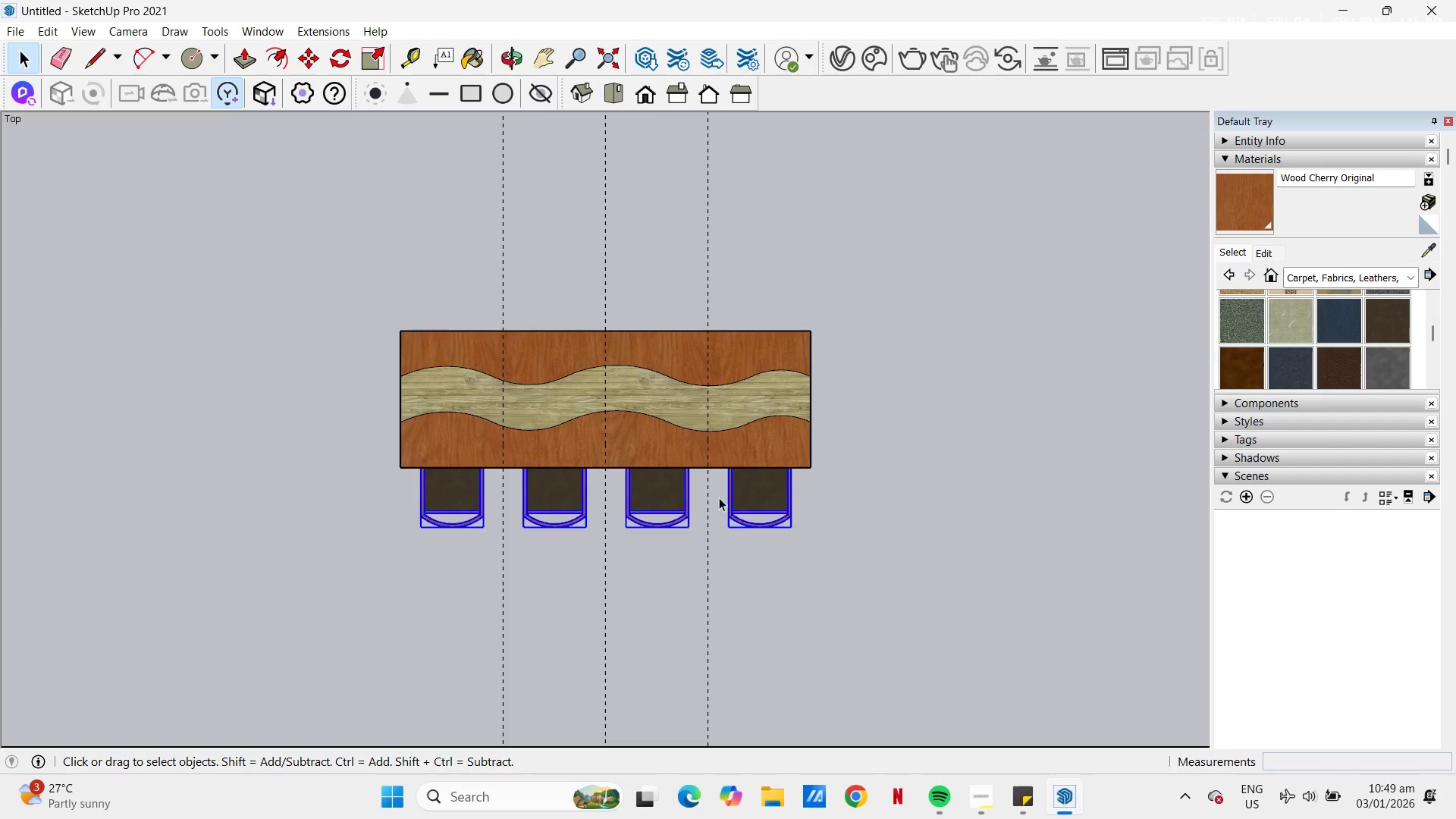 
key(M)
 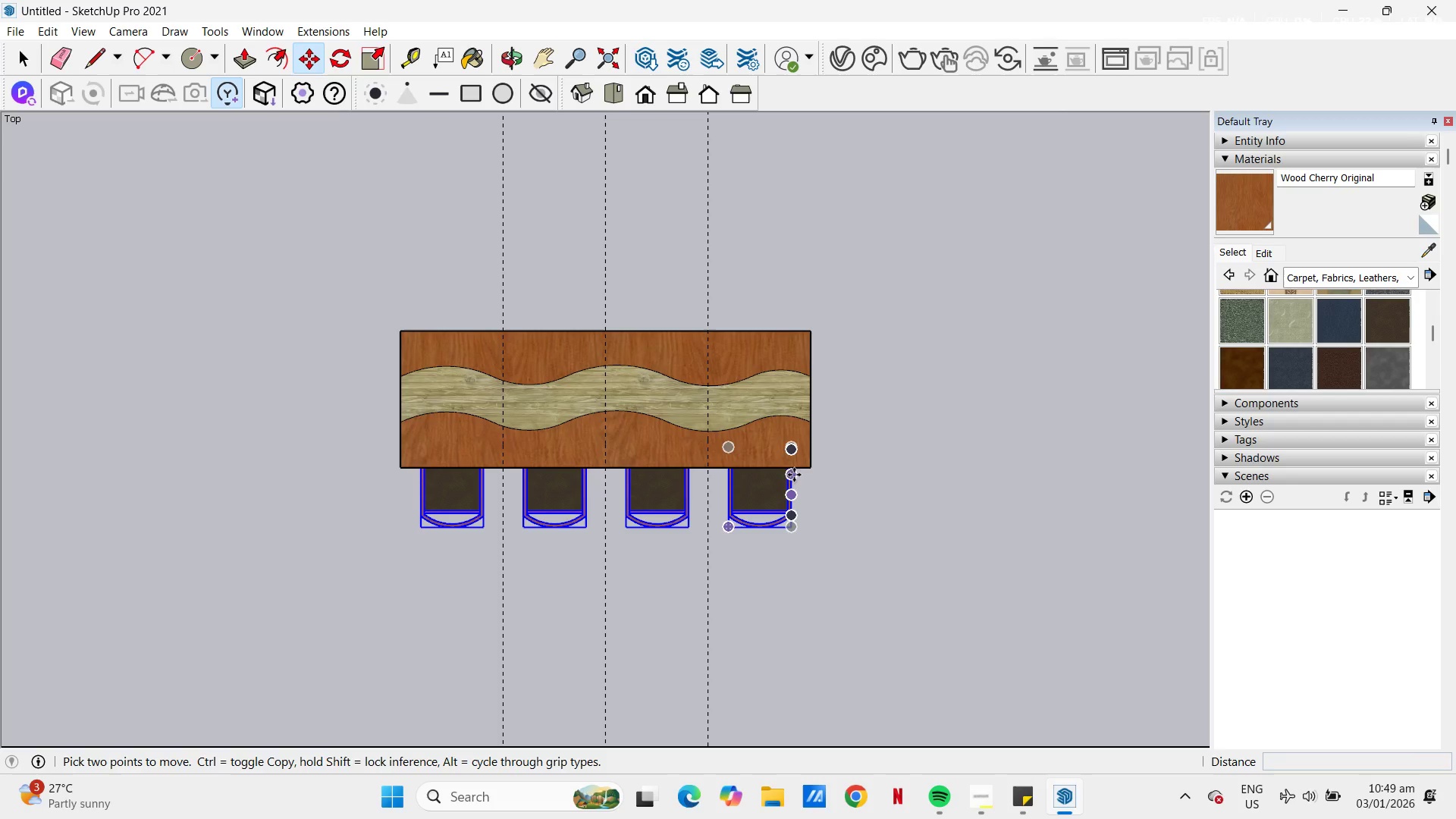 
left_click([798, 475])
 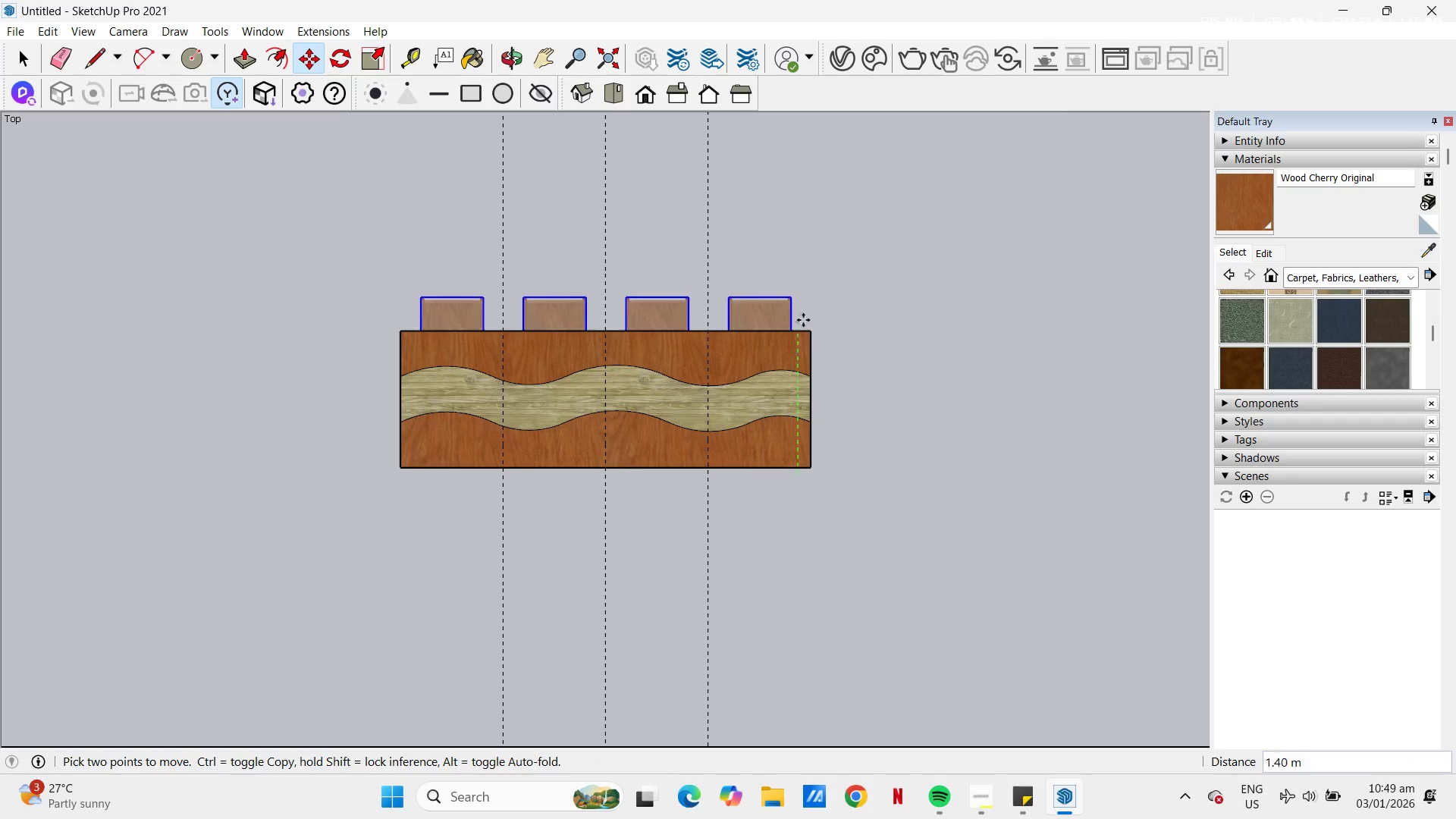 
key(Control+ControlLeft)
 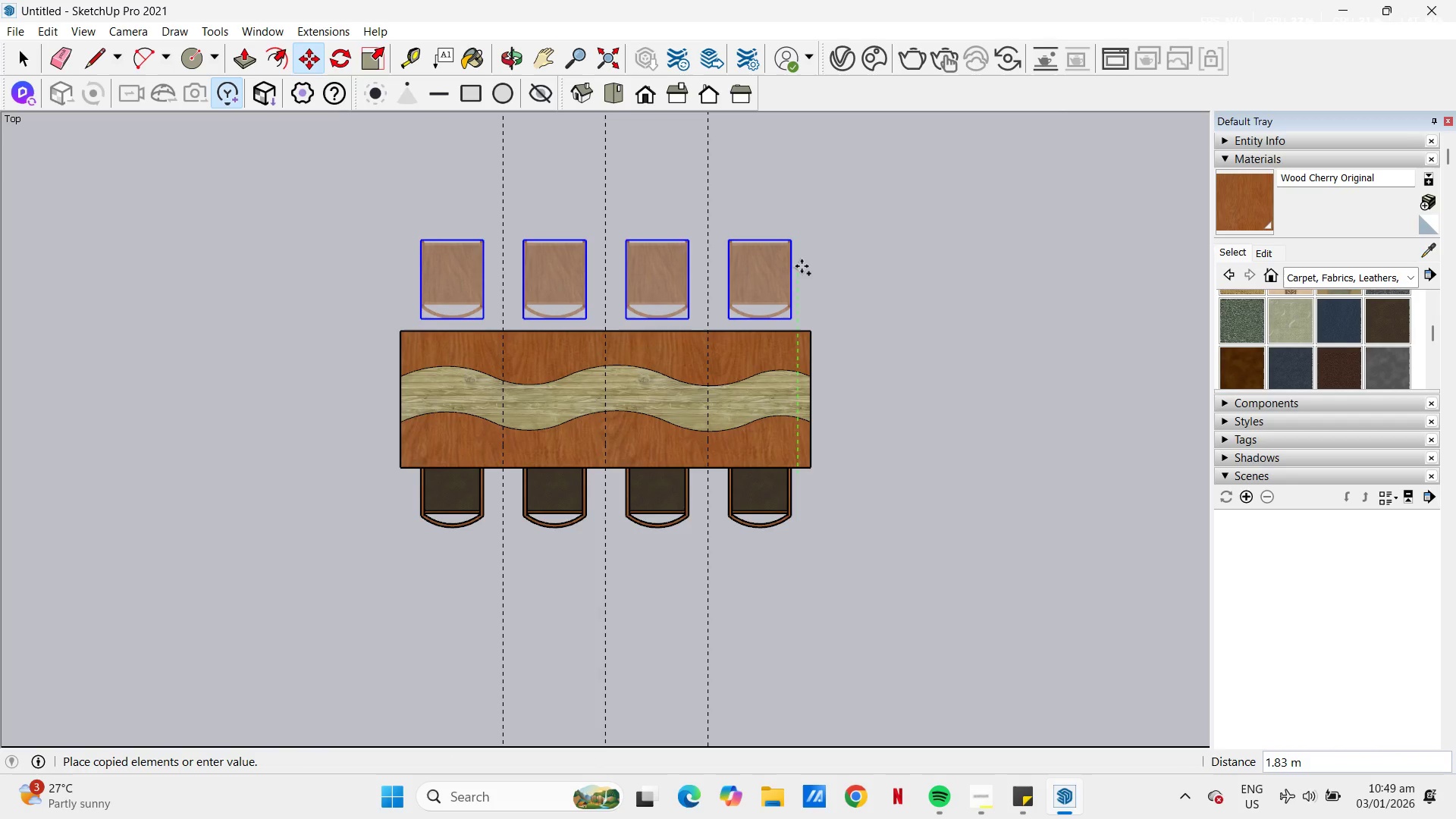 
left_click([802, 266])
 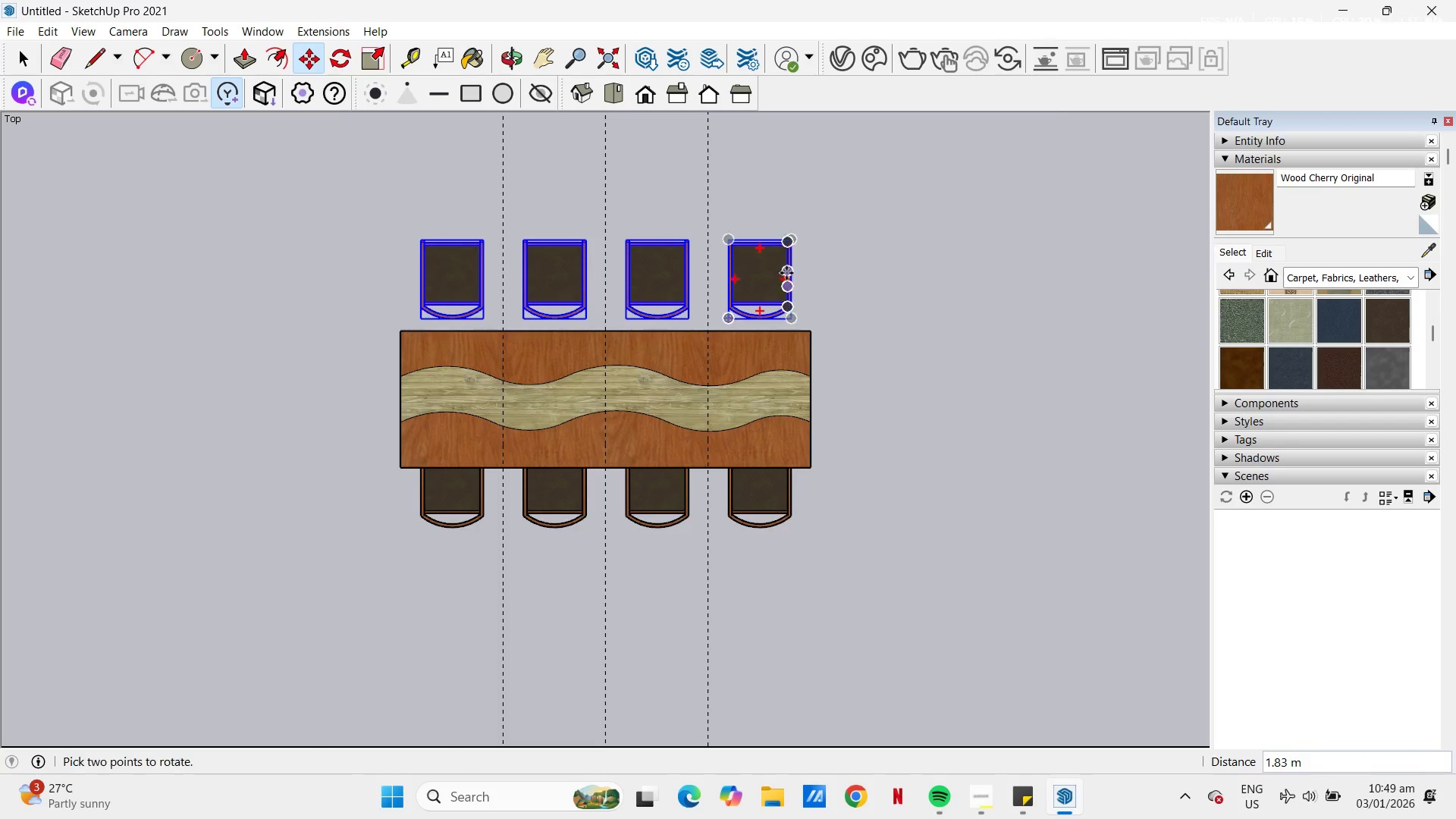 
right_click([779, 278])
 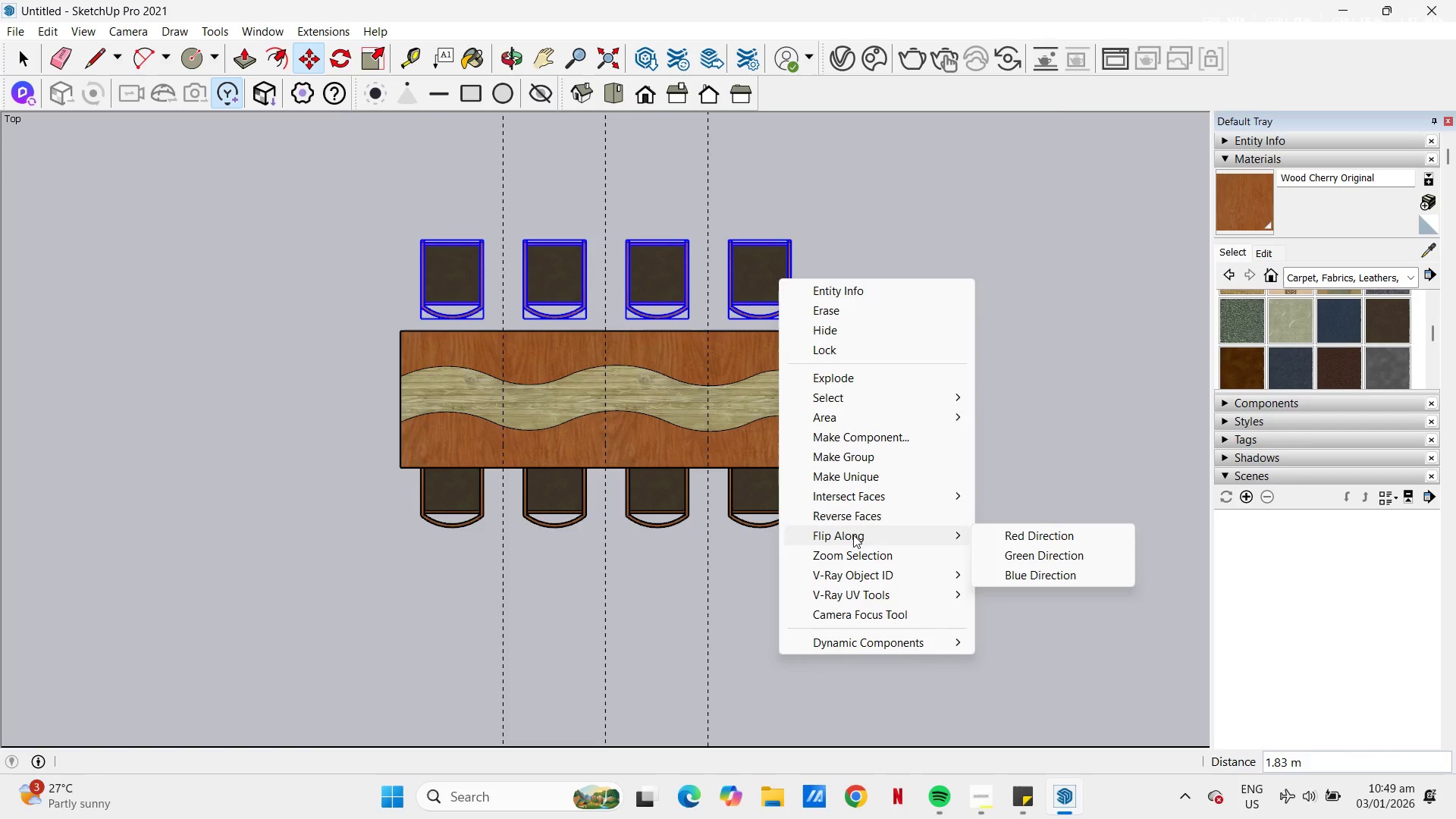 
left_click([1048, 559])
 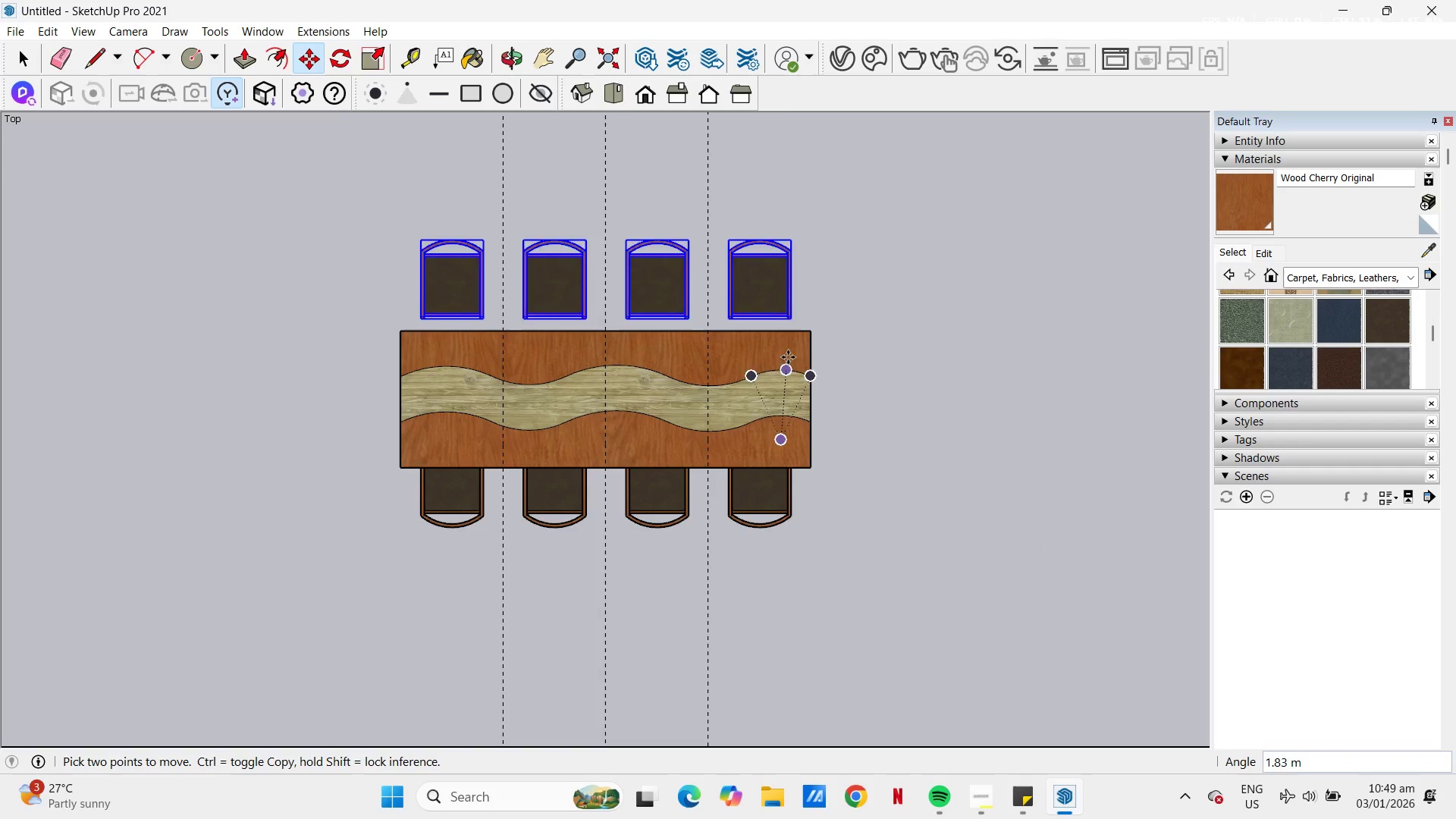 
left_click([842, 281])
 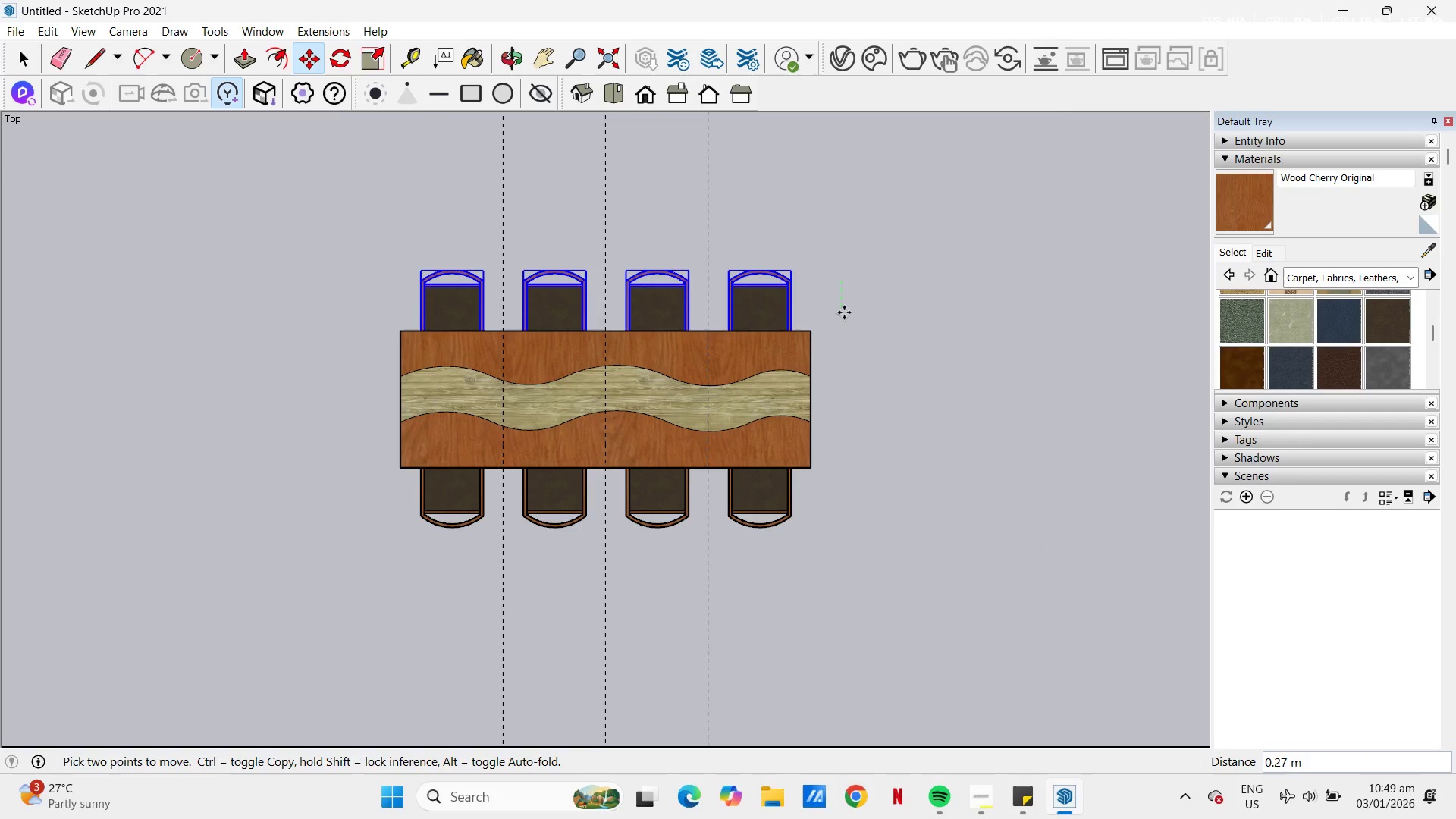 
left_click([844, 318])
 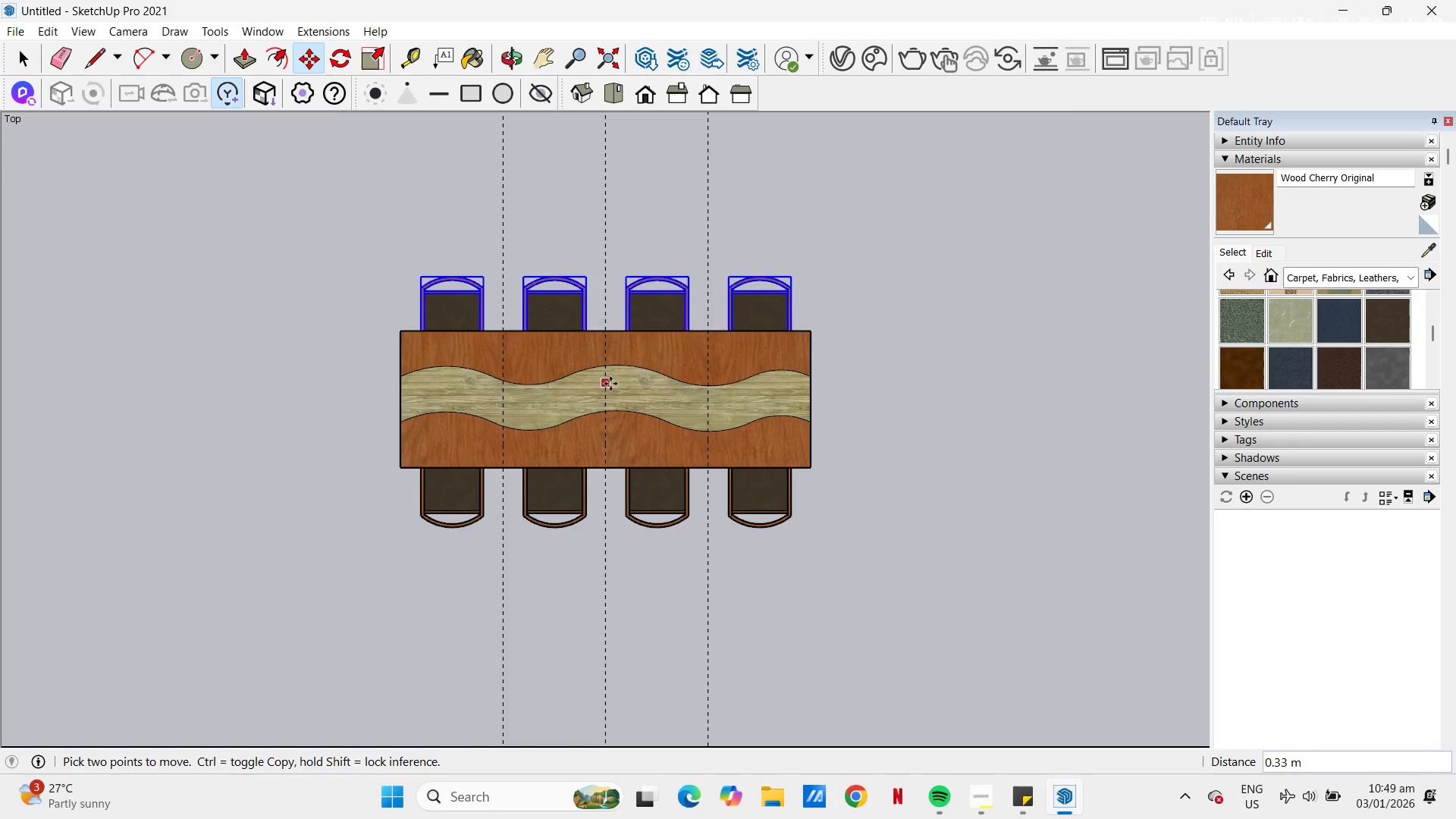 
key(Space)
 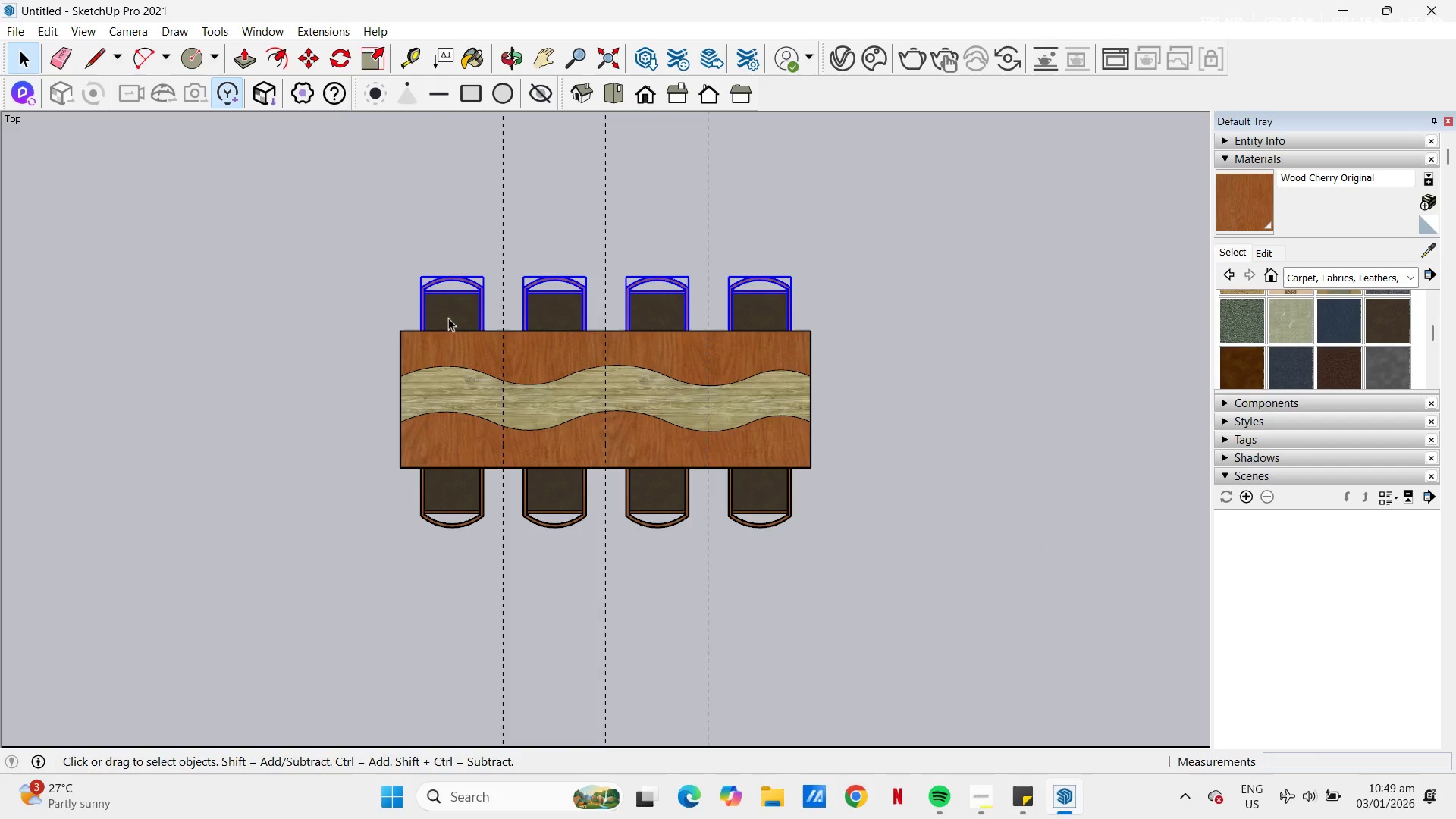 
left_click([446, 314])
 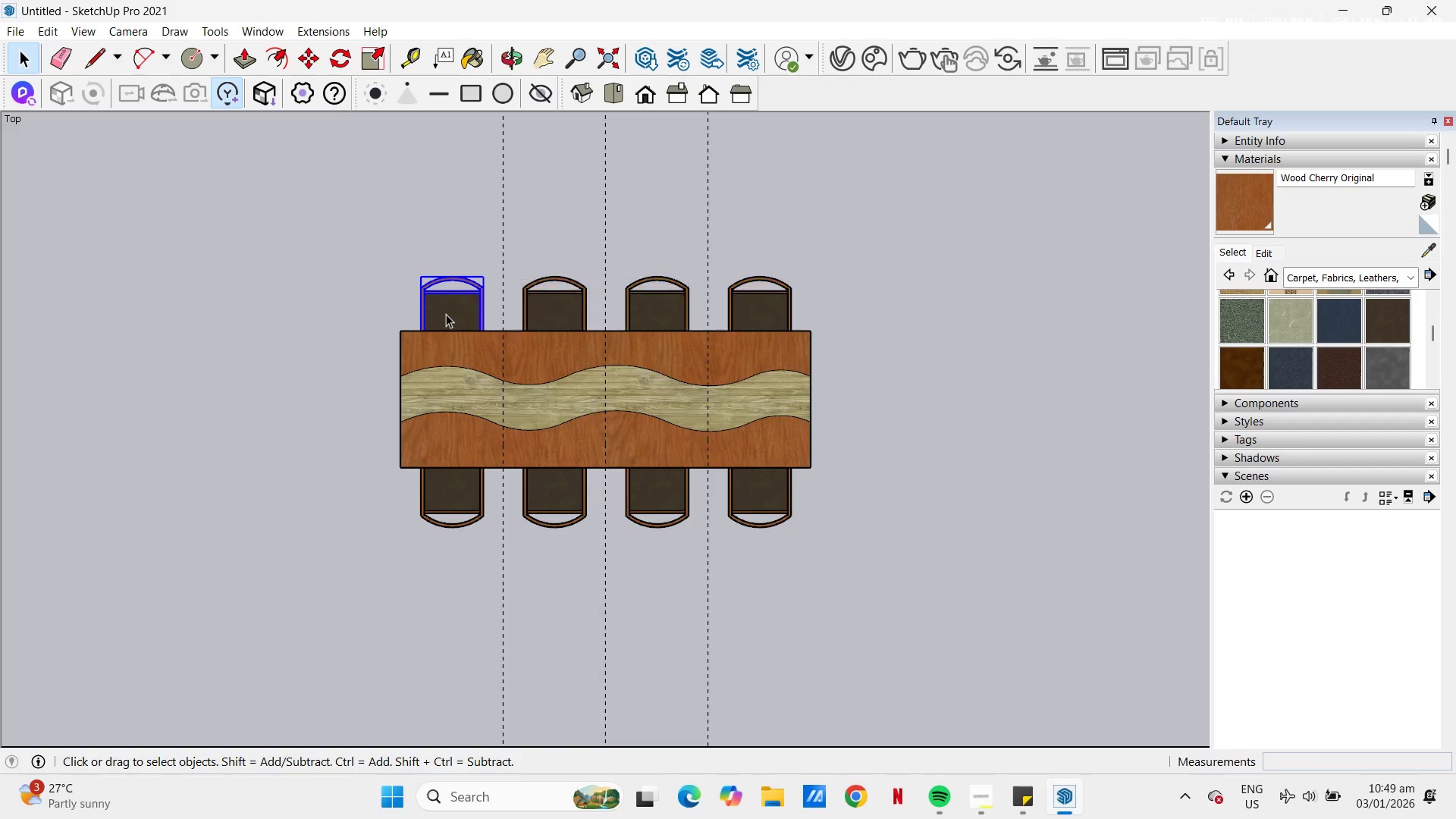 
key(Control+C)
 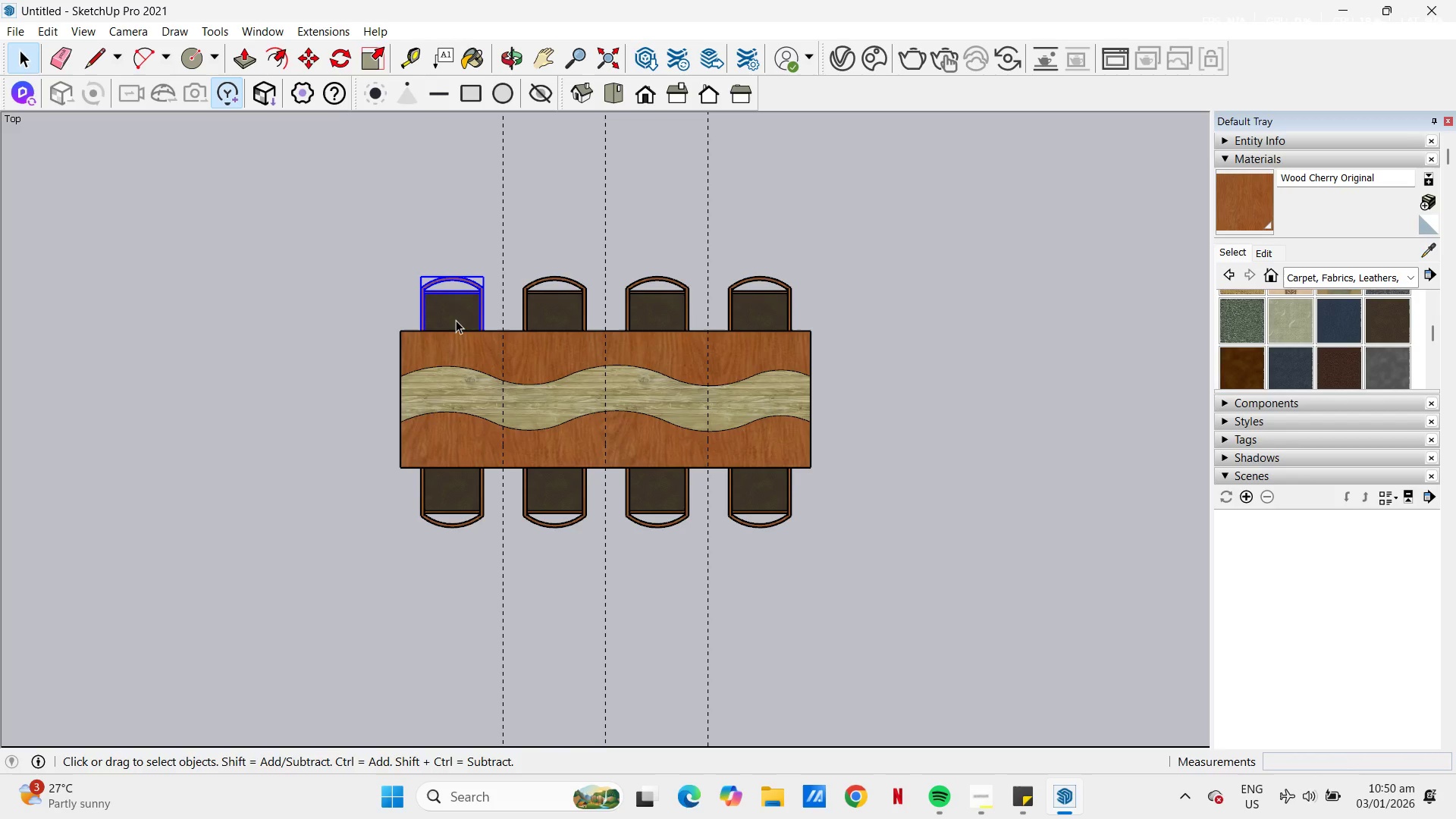 
key(M)
 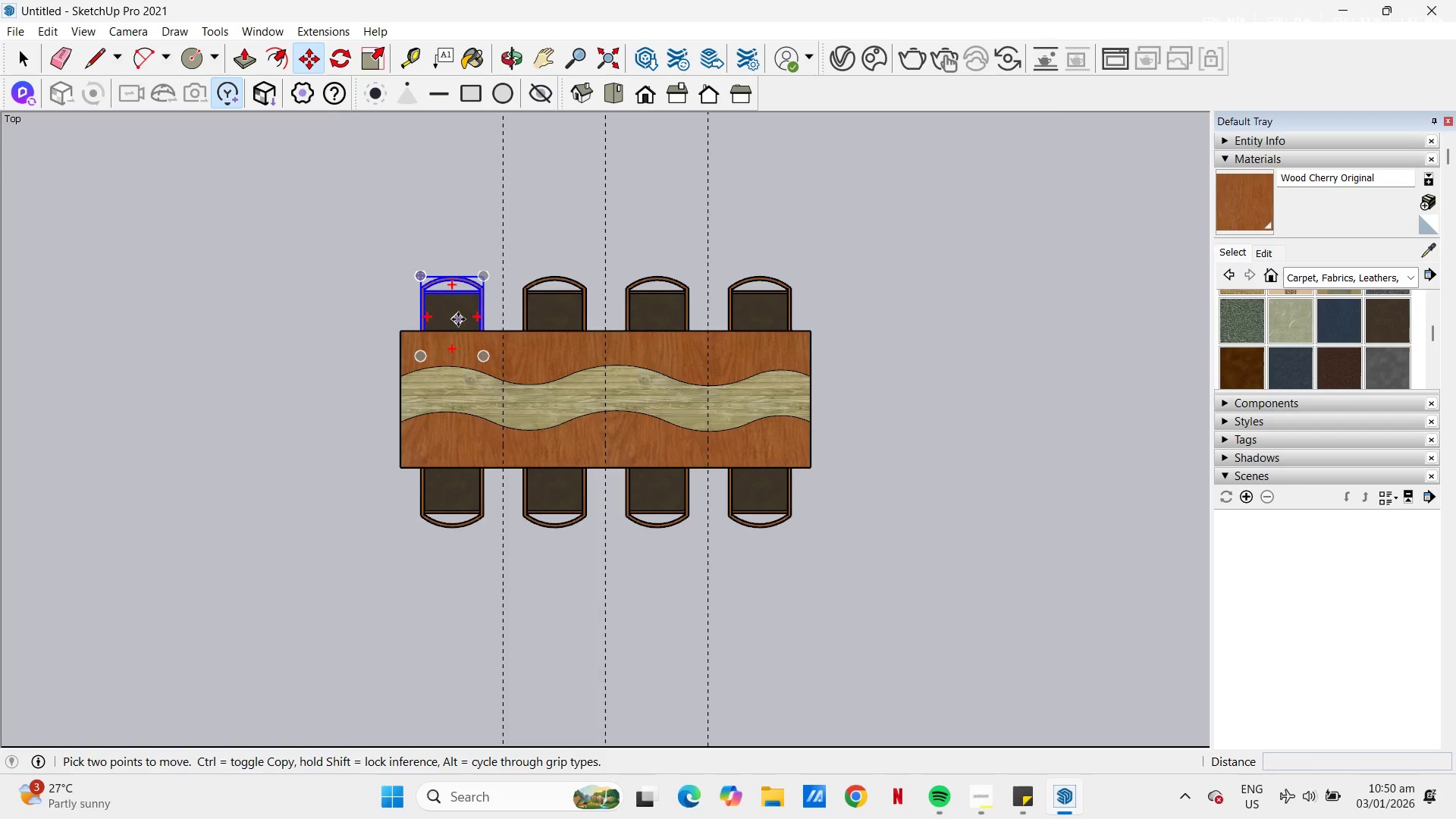 
left_click([458, 317])
 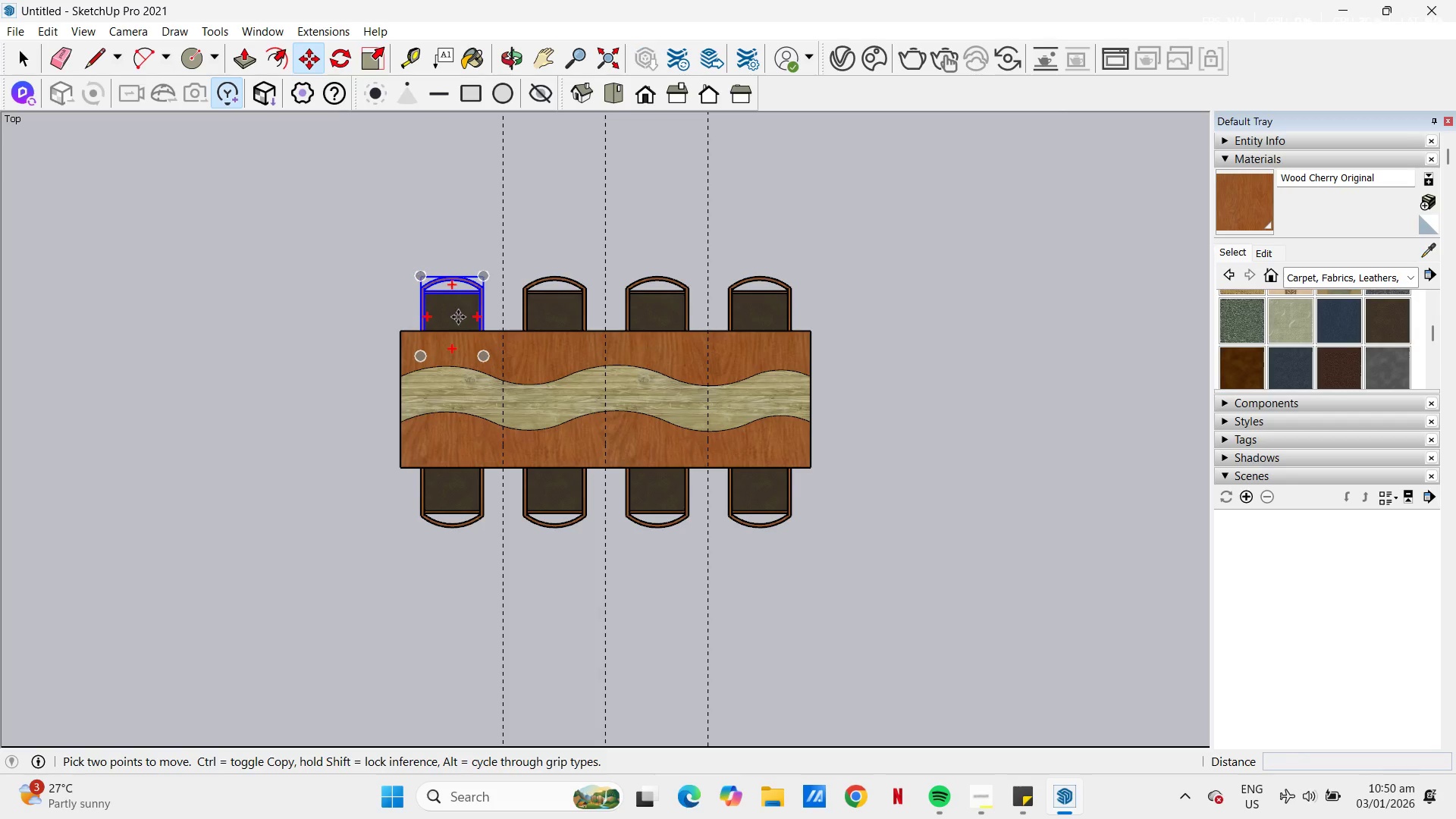 
key(Control+ControlLeft)
 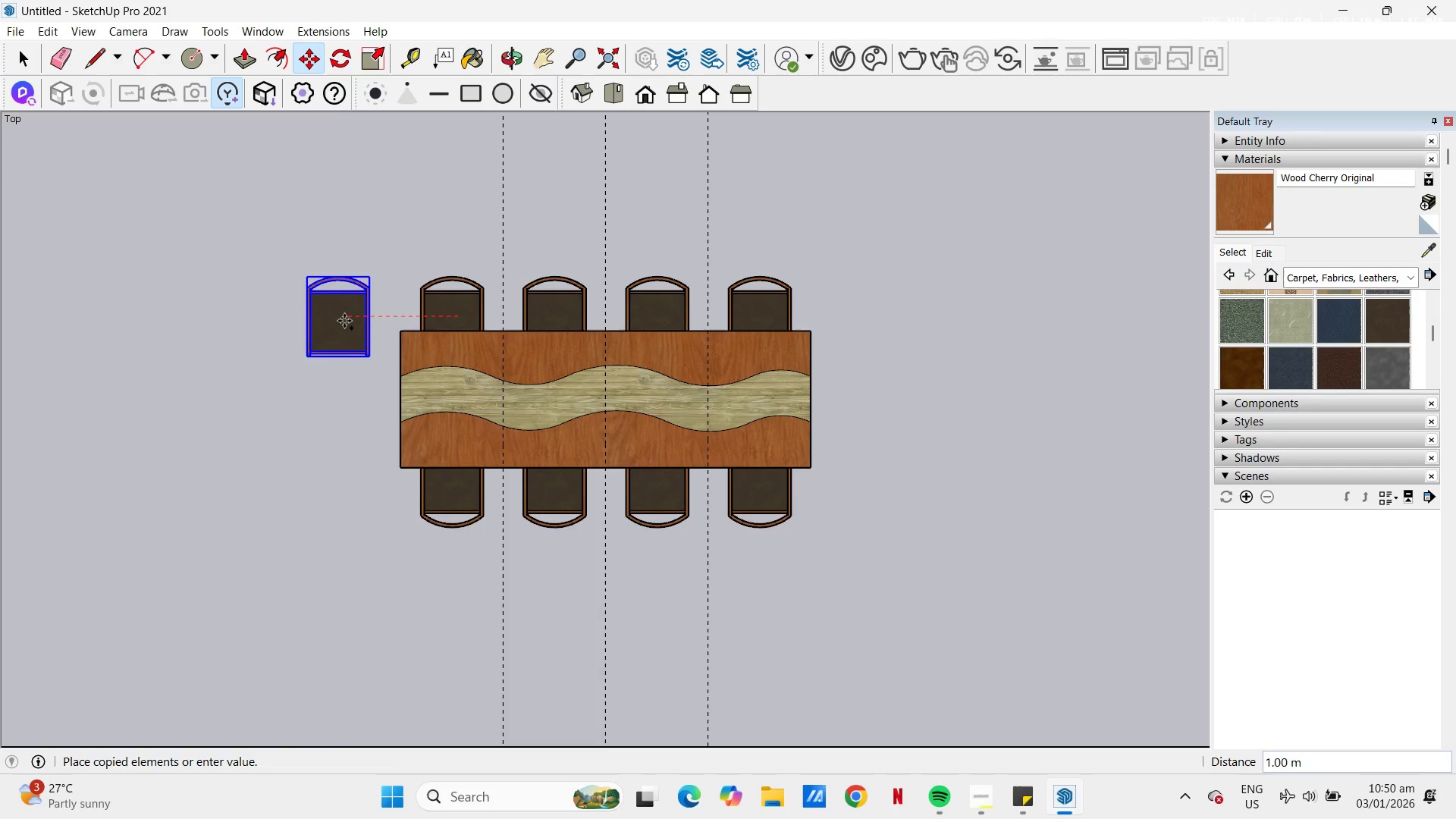 
left_click([342, 321])
 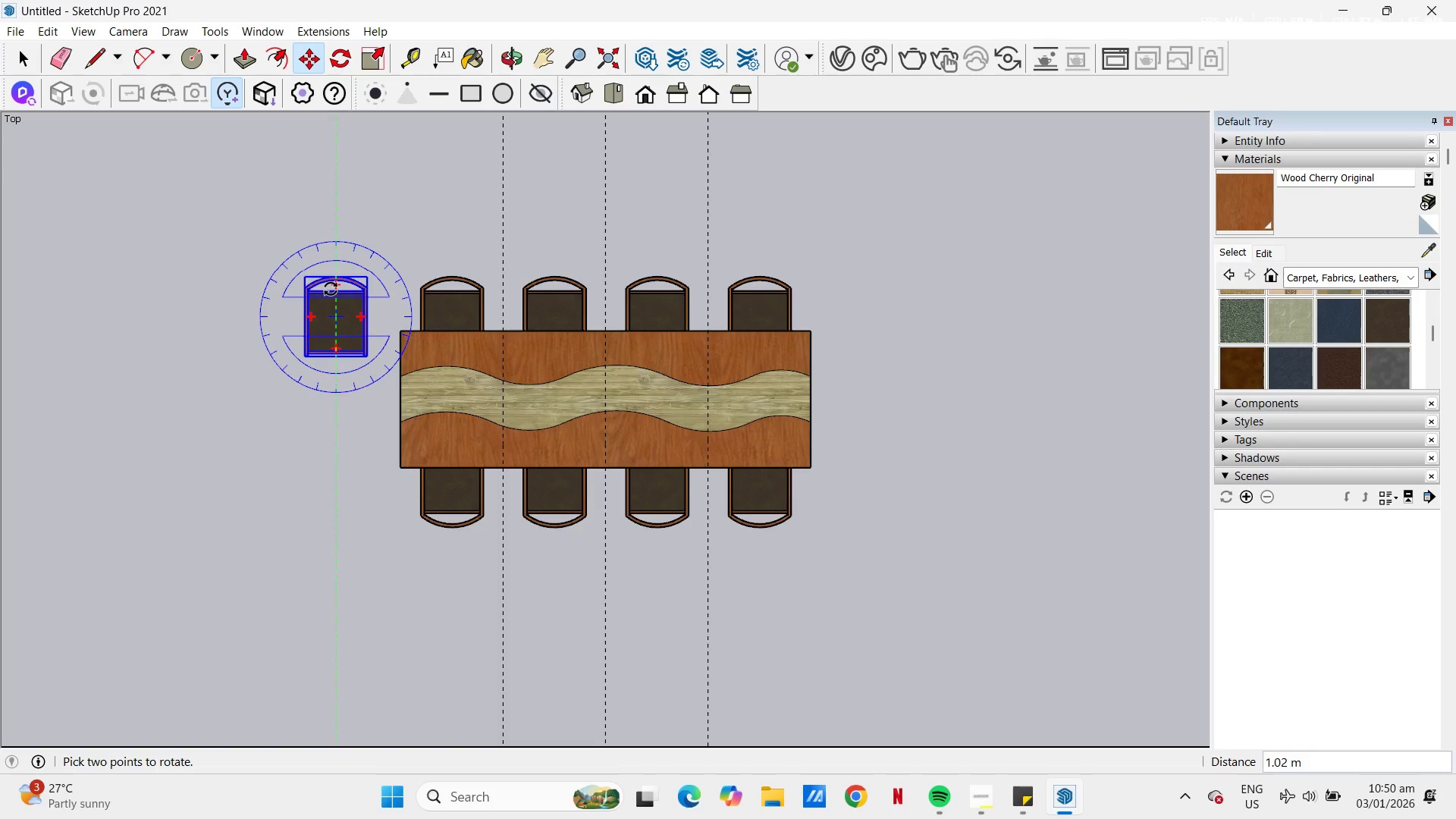 
left_click([331, 289])
 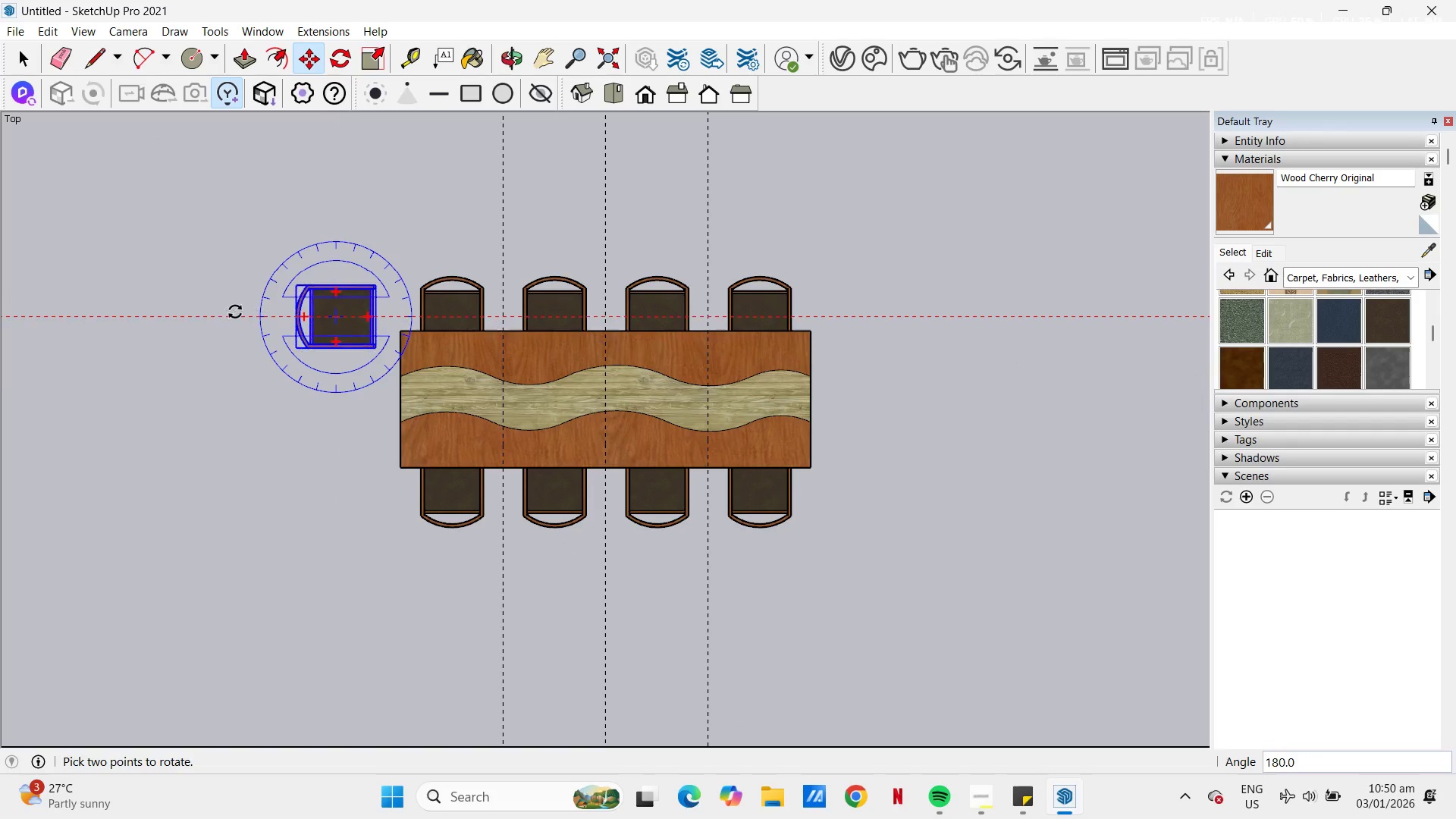 
left_click([234, 317])
 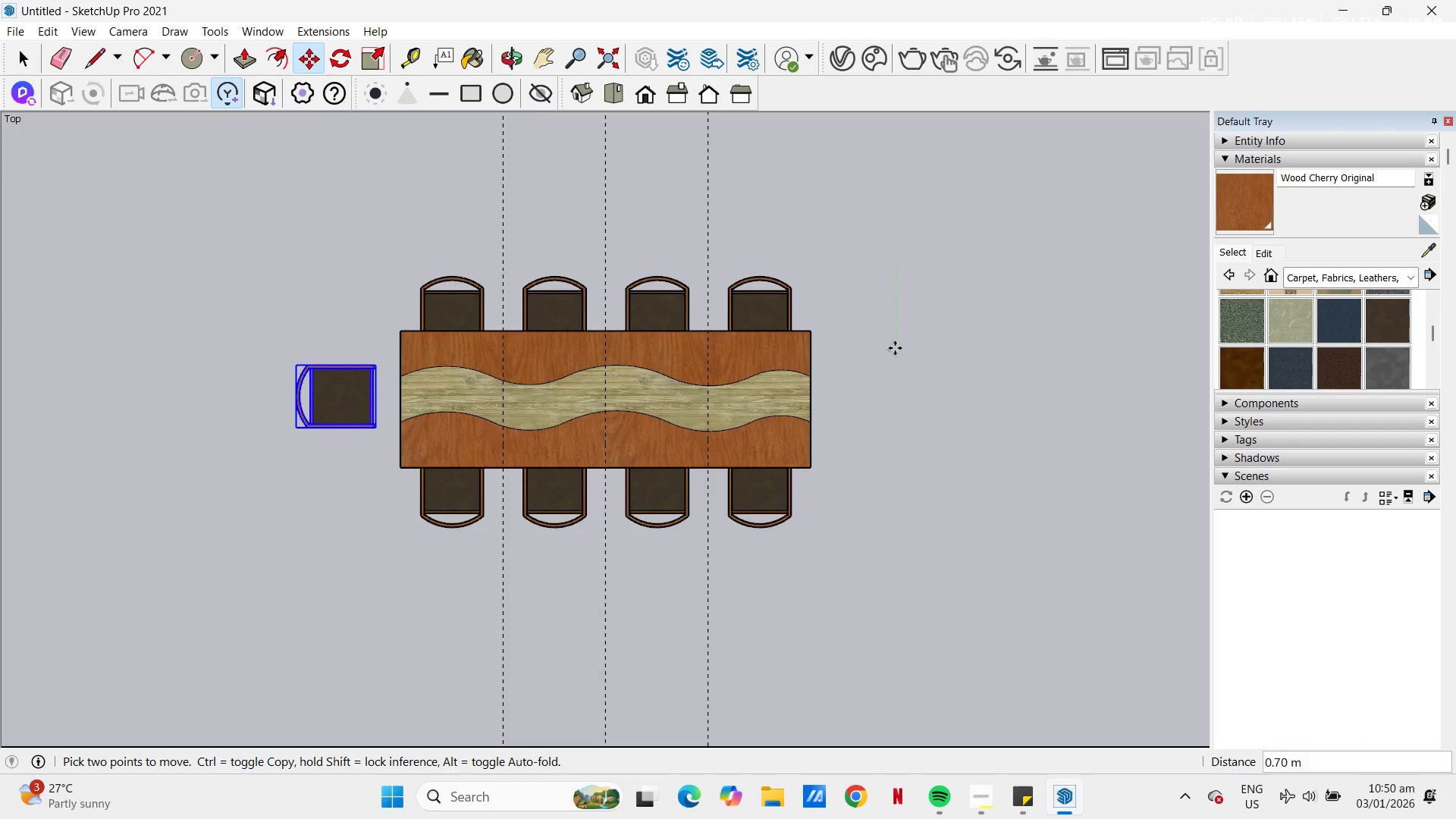 
left_click([896, 352])
 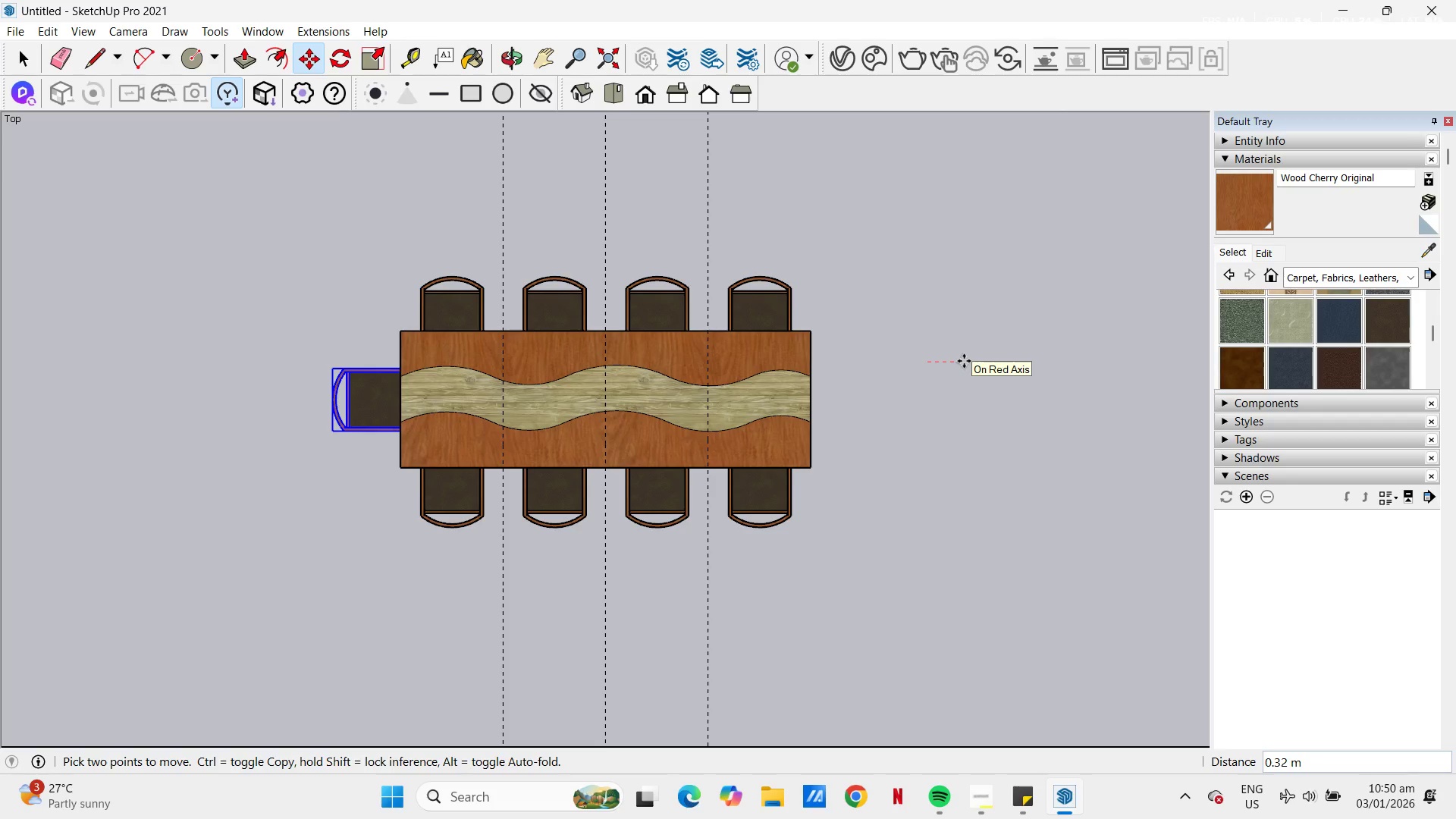 
left_click([964, 361])
 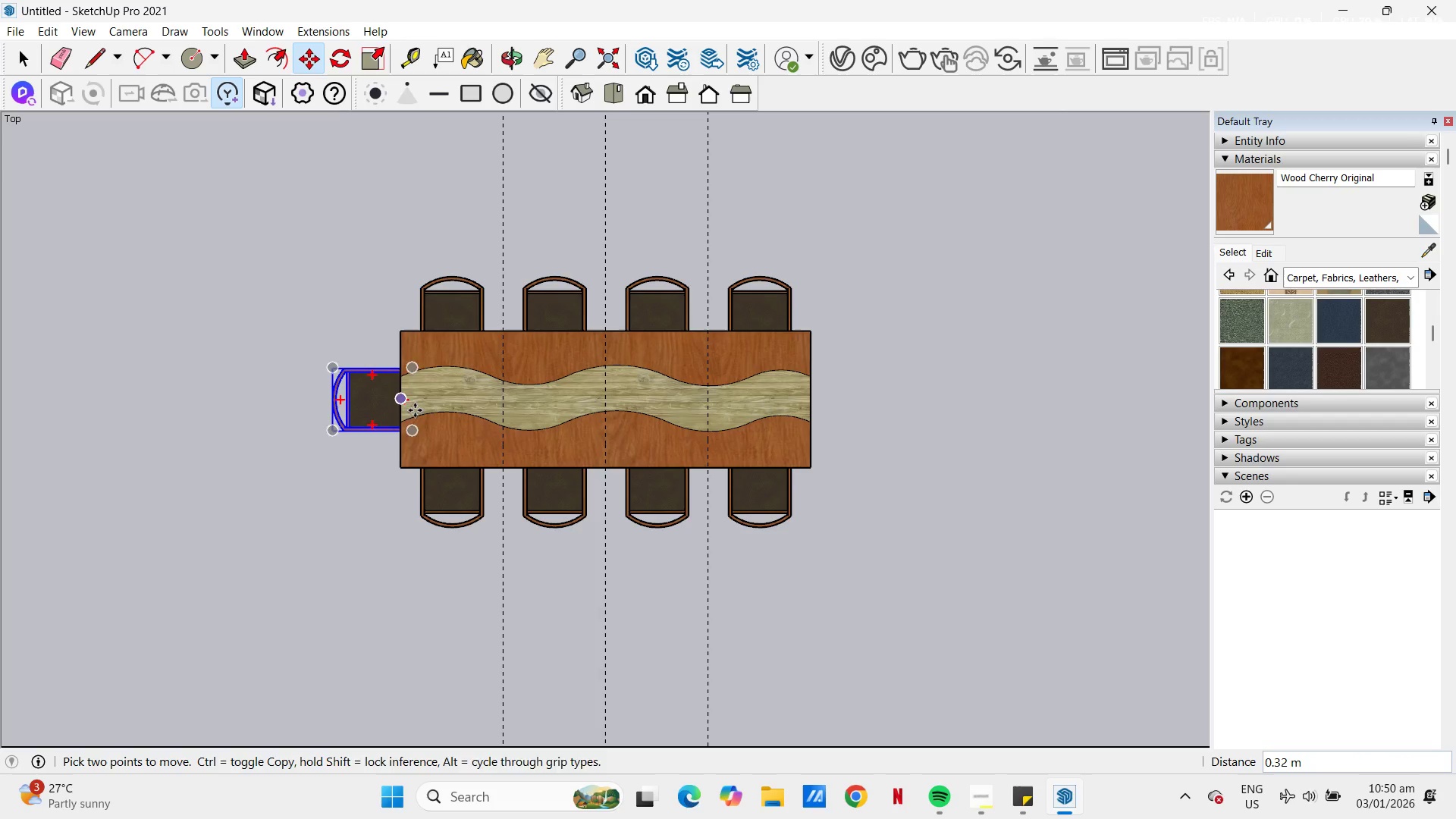 
left_click([881, 410])
 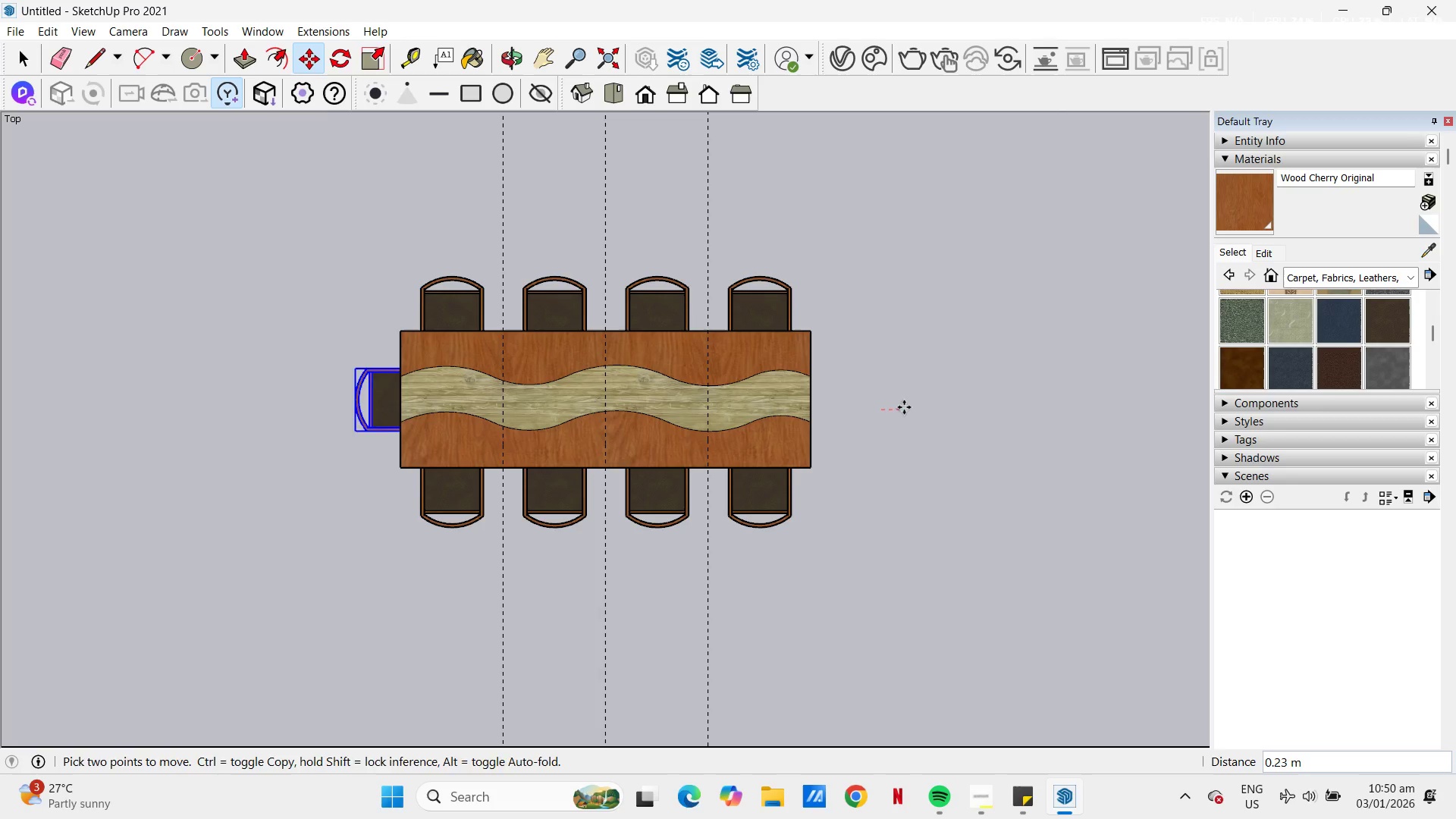 
key(Control+ControlLeft)
 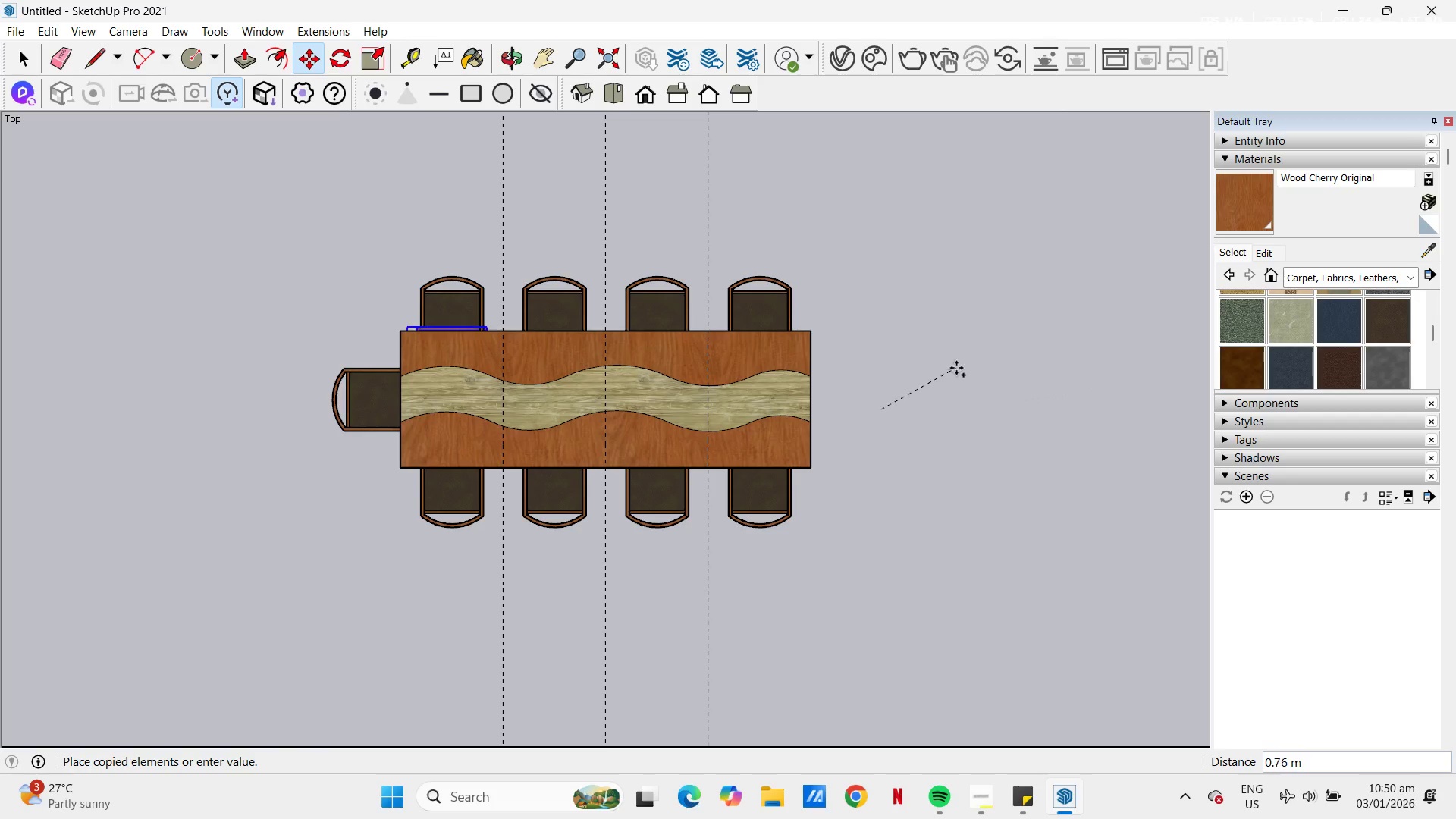 
key(Escape)
 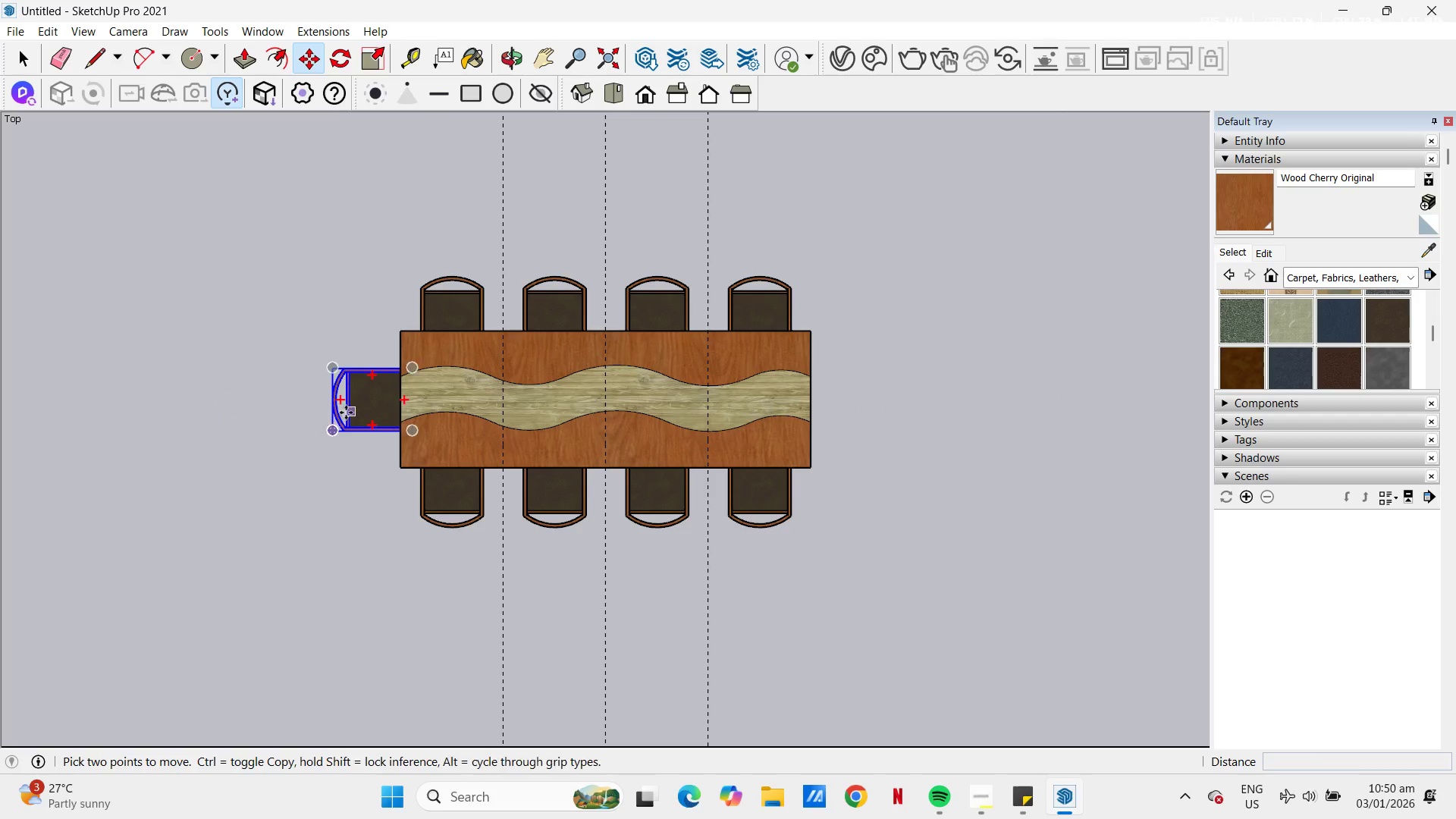 
left_click([356, 407])
 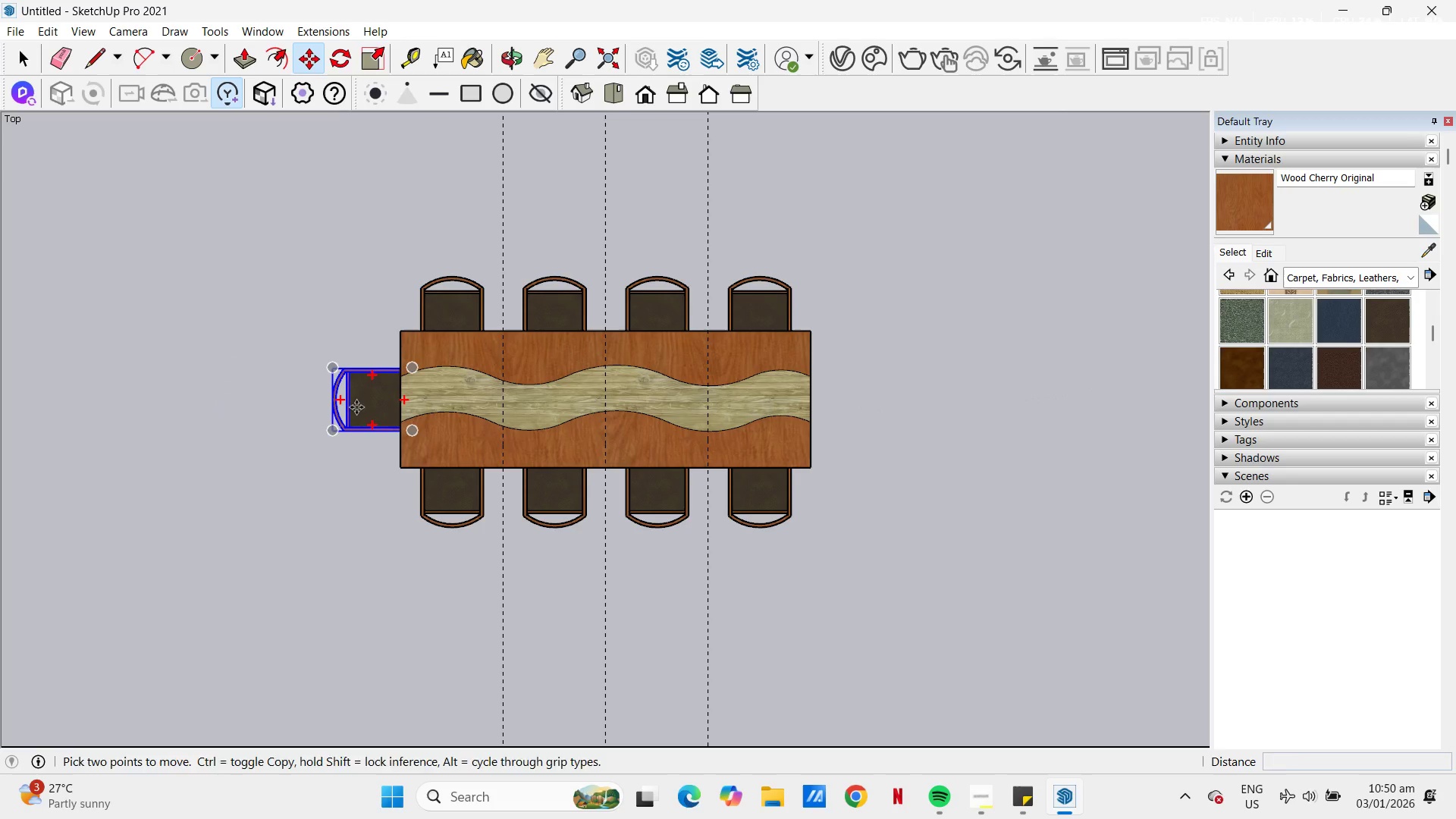 
key(Control+ControlLeft)
 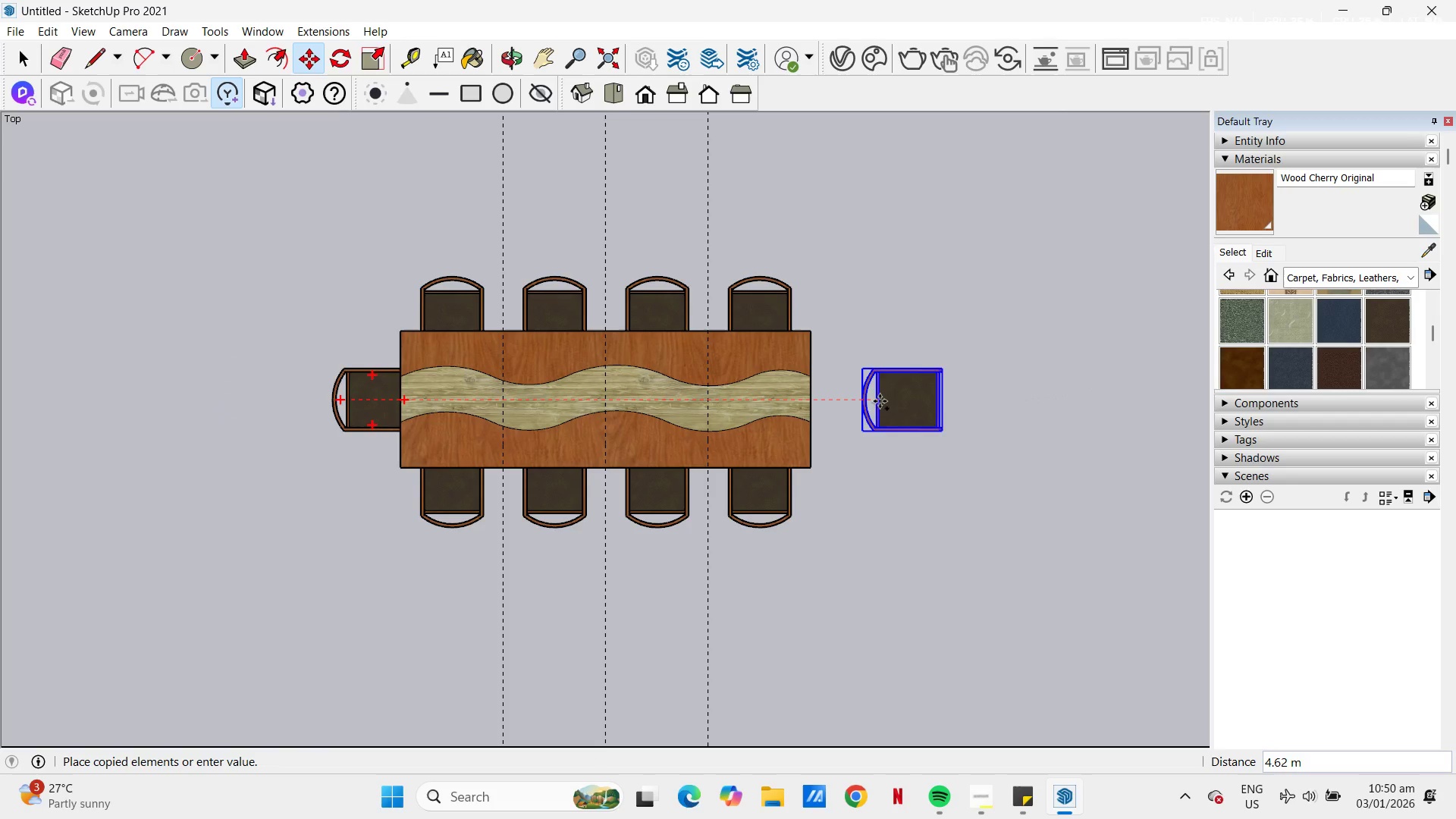 
left_click([846, 401])
 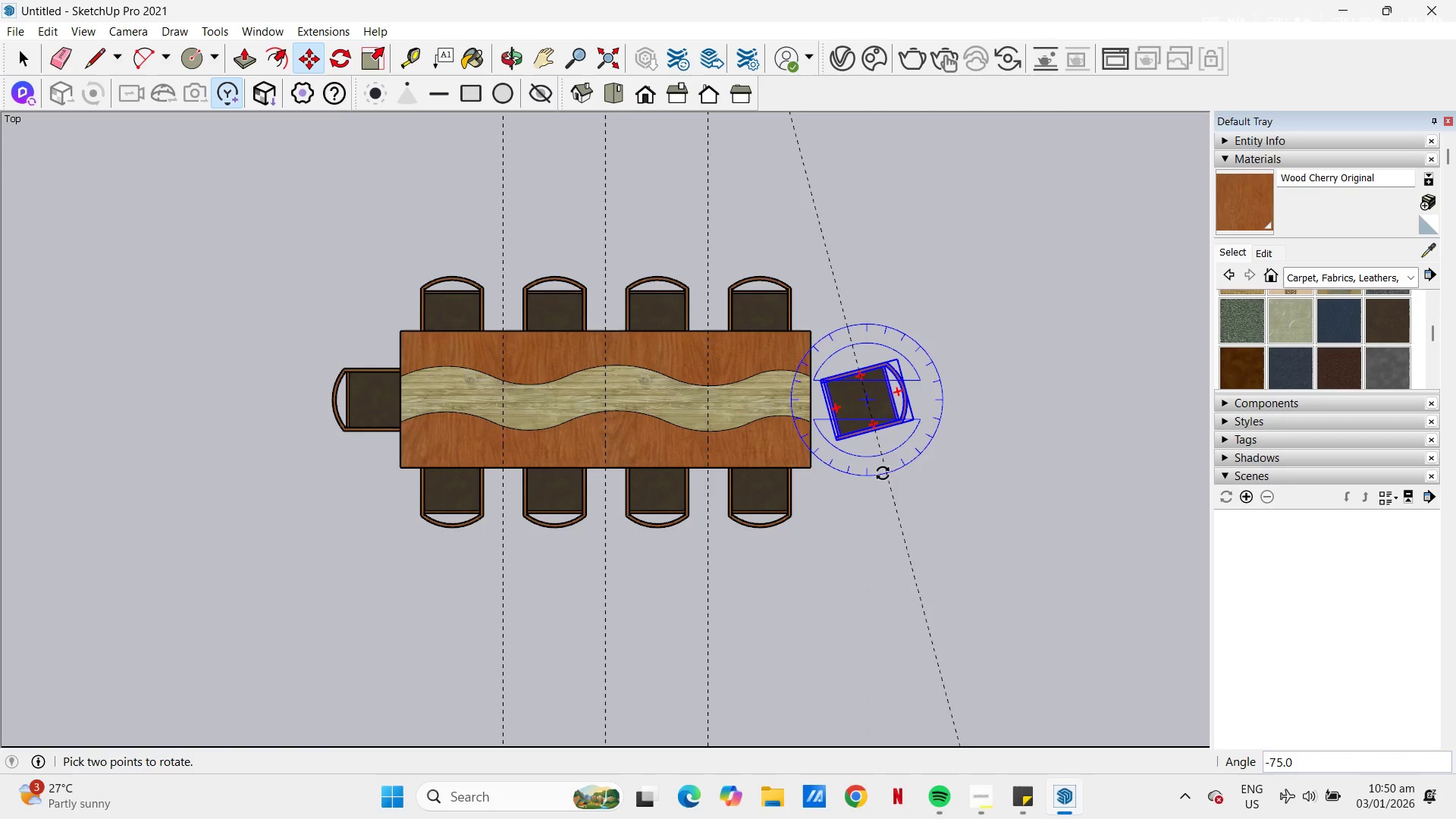 
left_click([870, 482])
 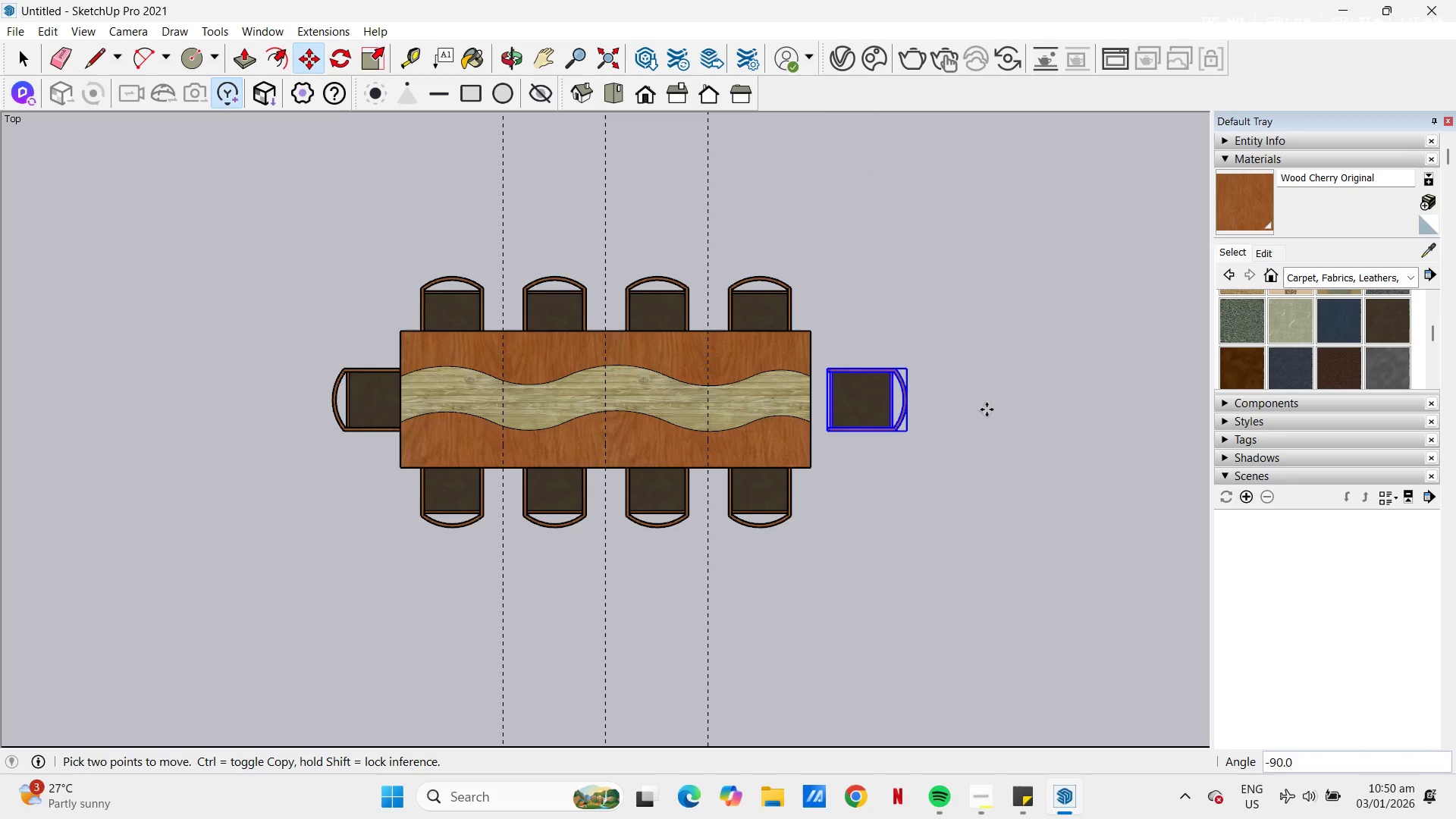 
left_click([1025, 404])
 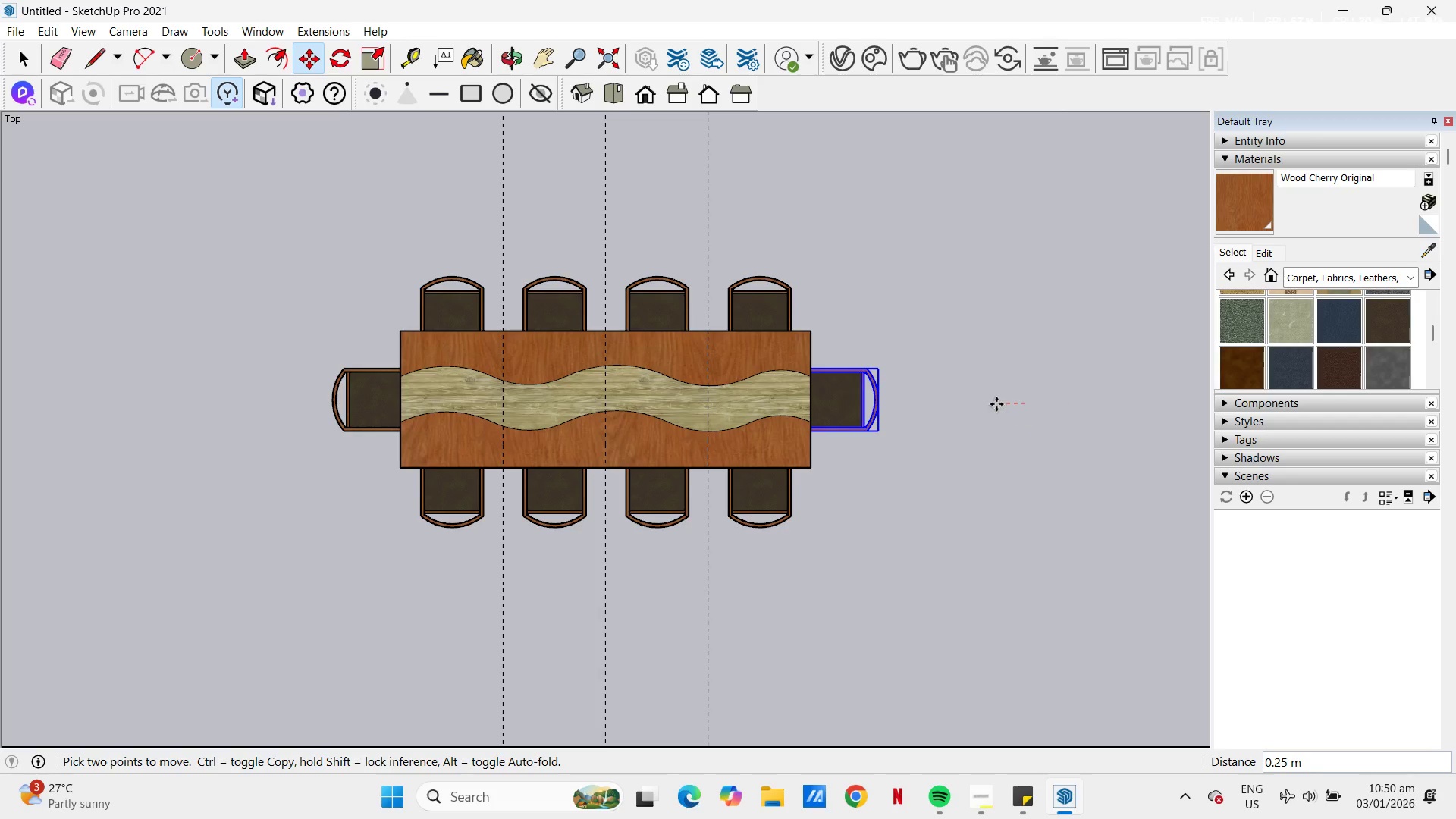 
left_click([995, 404])
 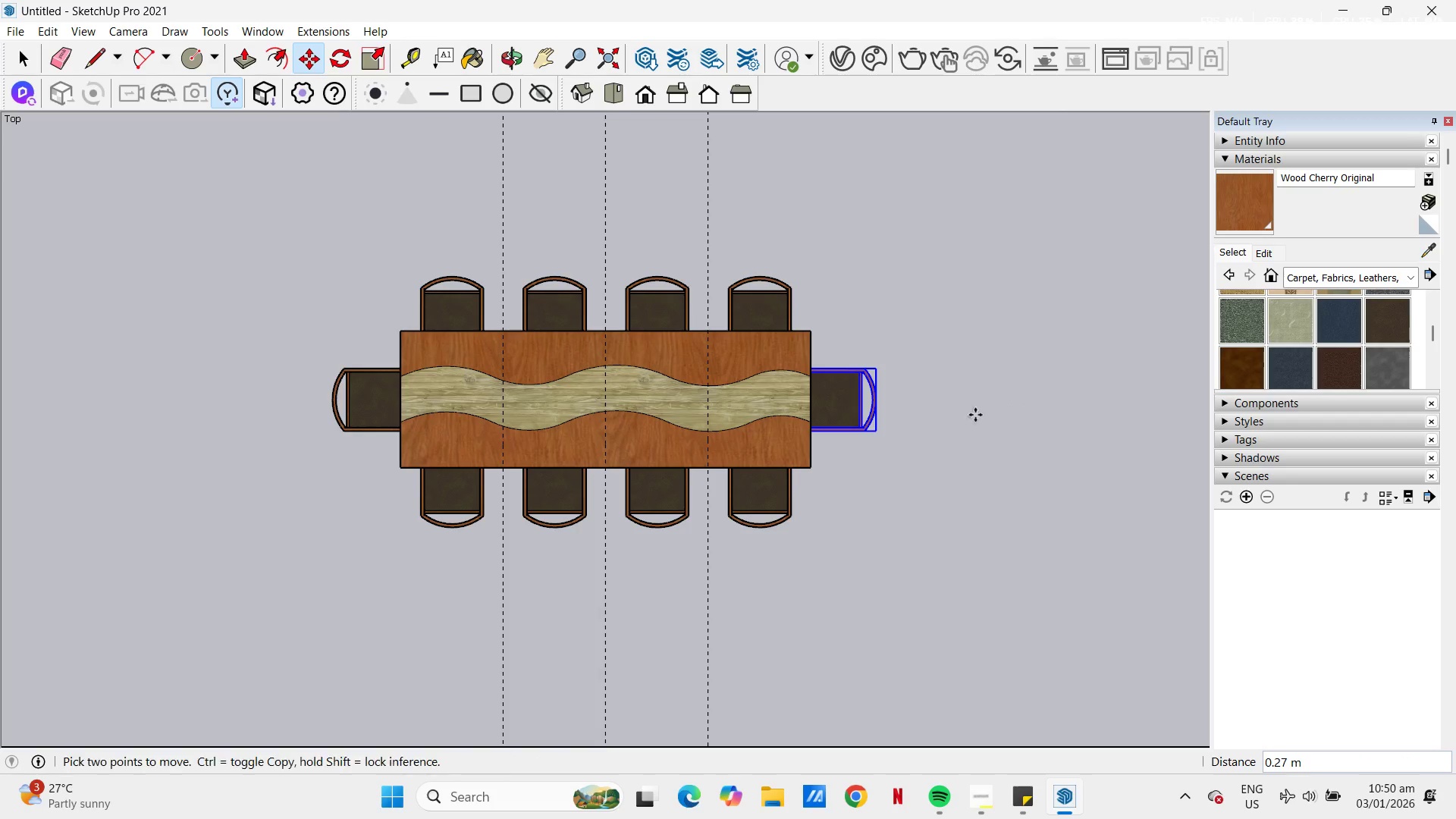 
key(Space)
 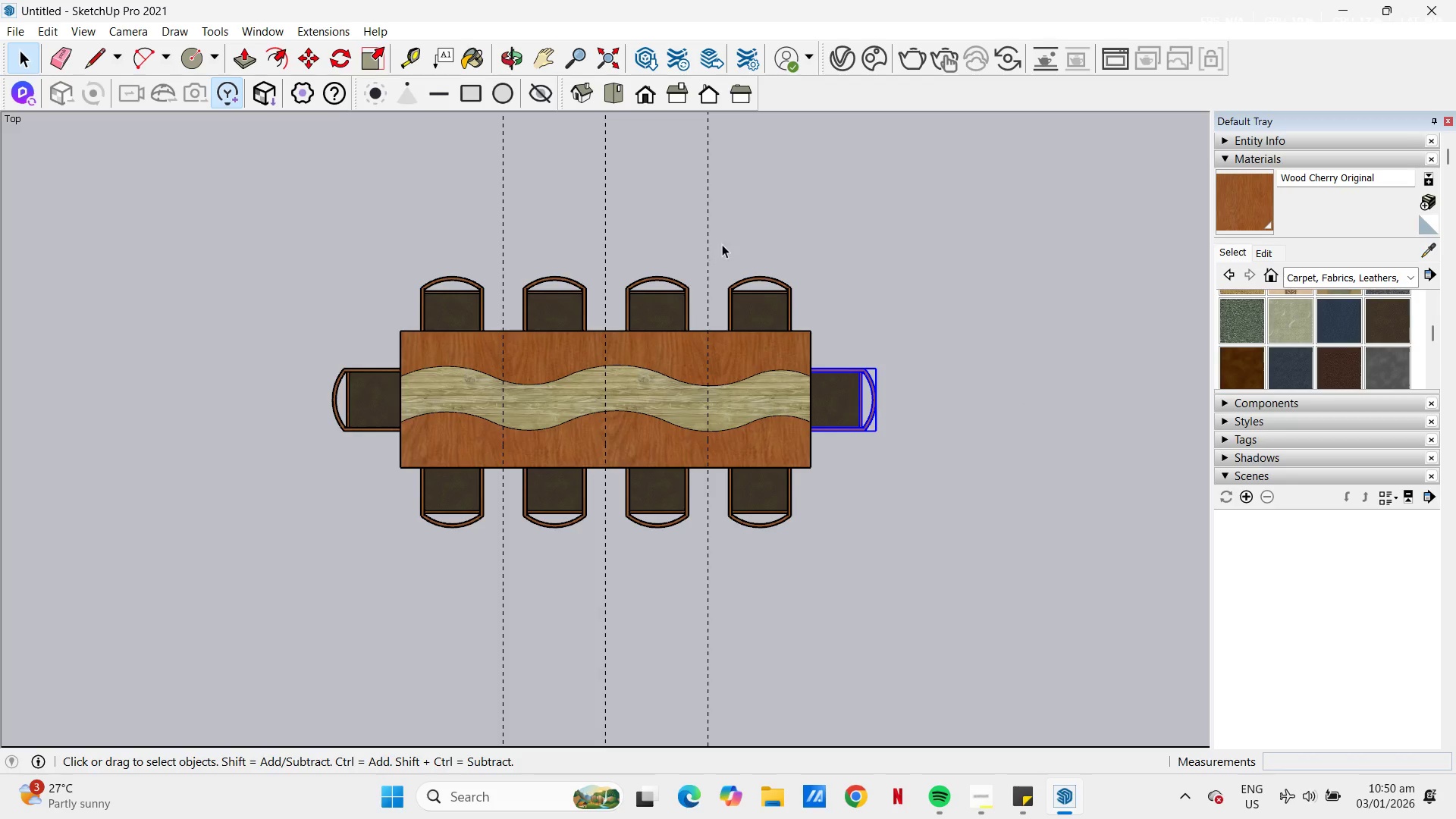 
key(E)
 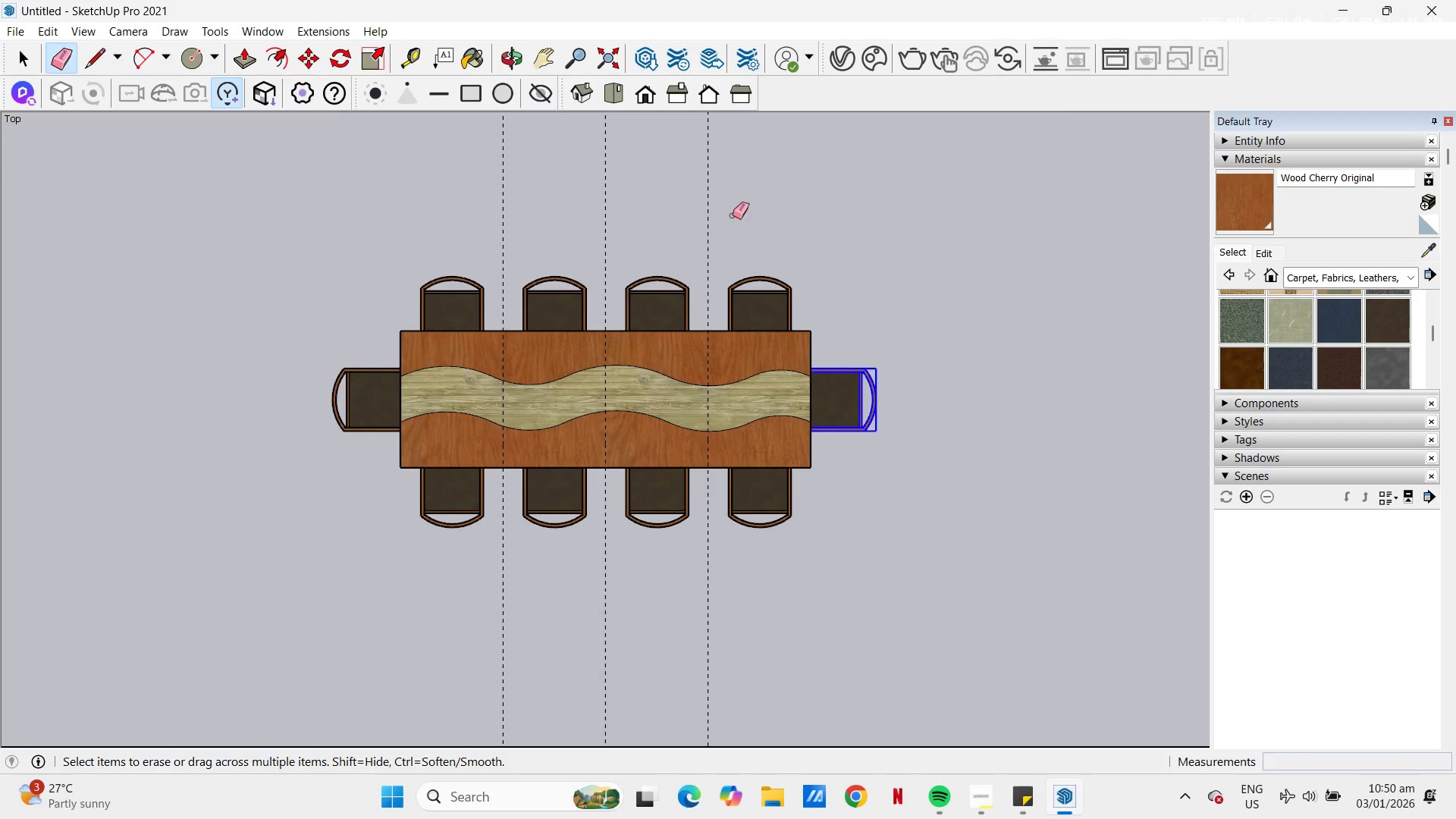 
left_click_drag(start_coordinate=[736, 209], to_coordinate=[403, 199])
 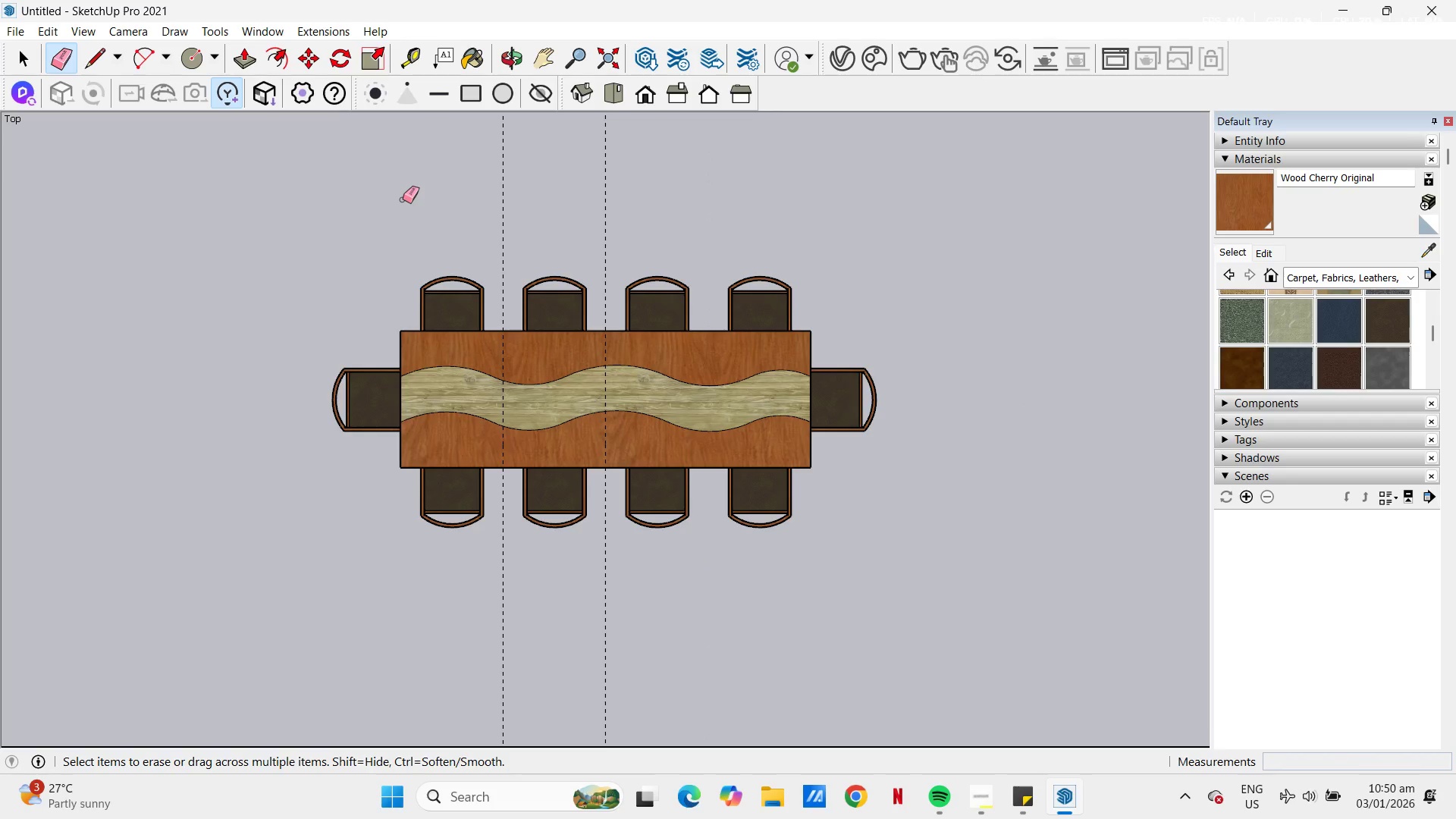 
left_click_drag(start_coordinate=[418, 193], to_coordinate=[687, 184])
 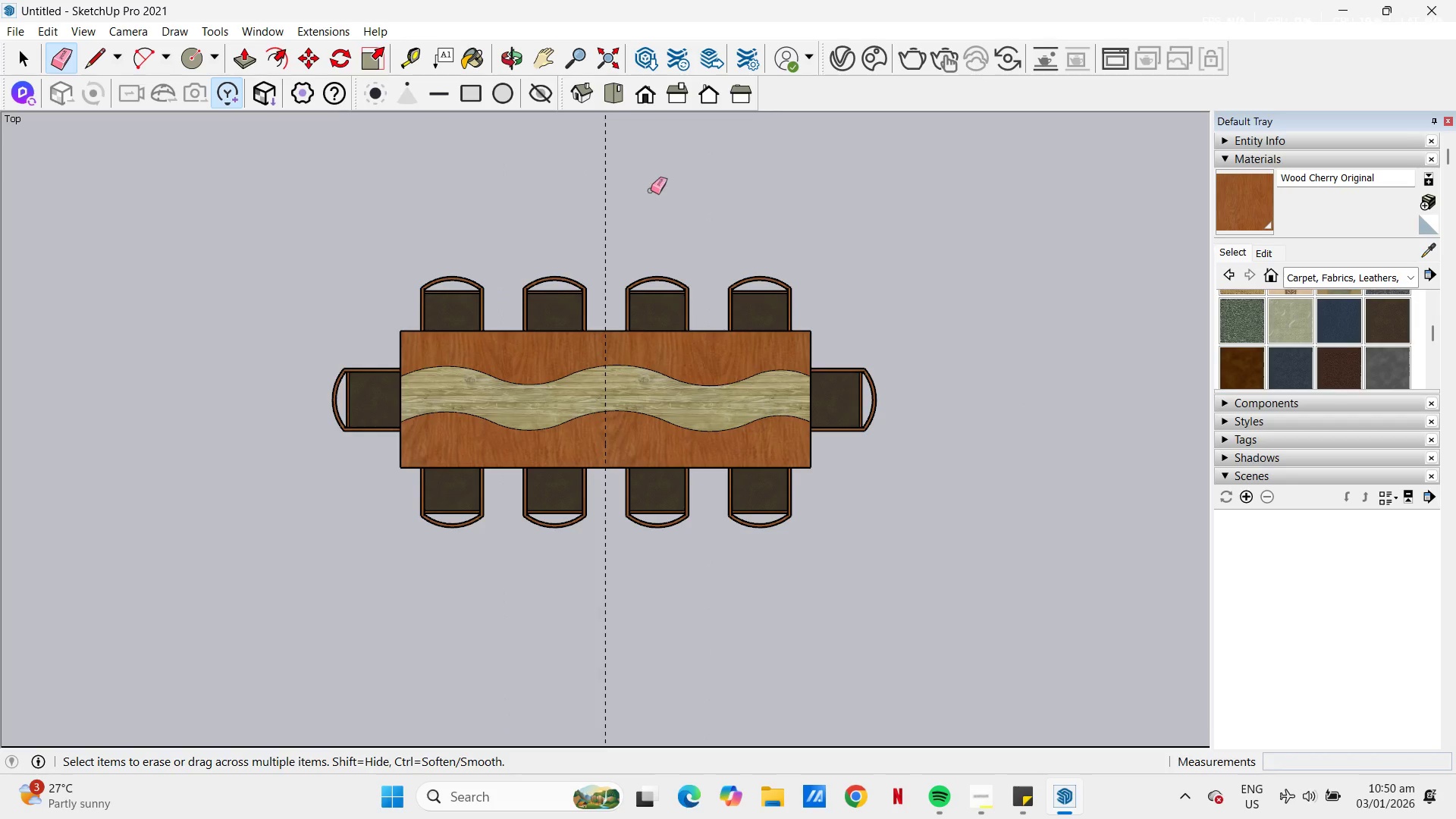 
left_click_drag(start_coordinate=[648, 190], to_coordinate=[599, 197])
 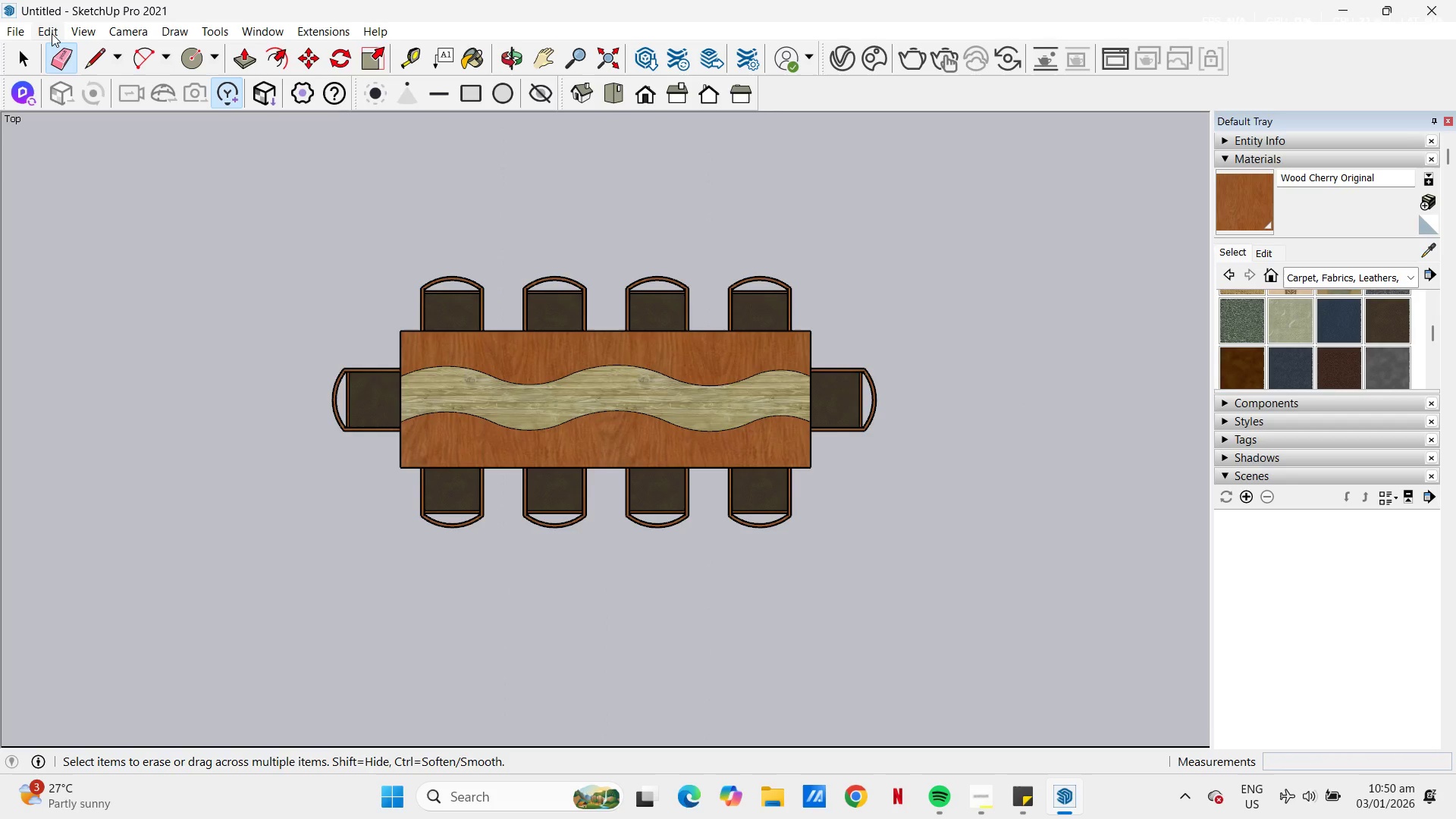 
left_click([50, 33])
 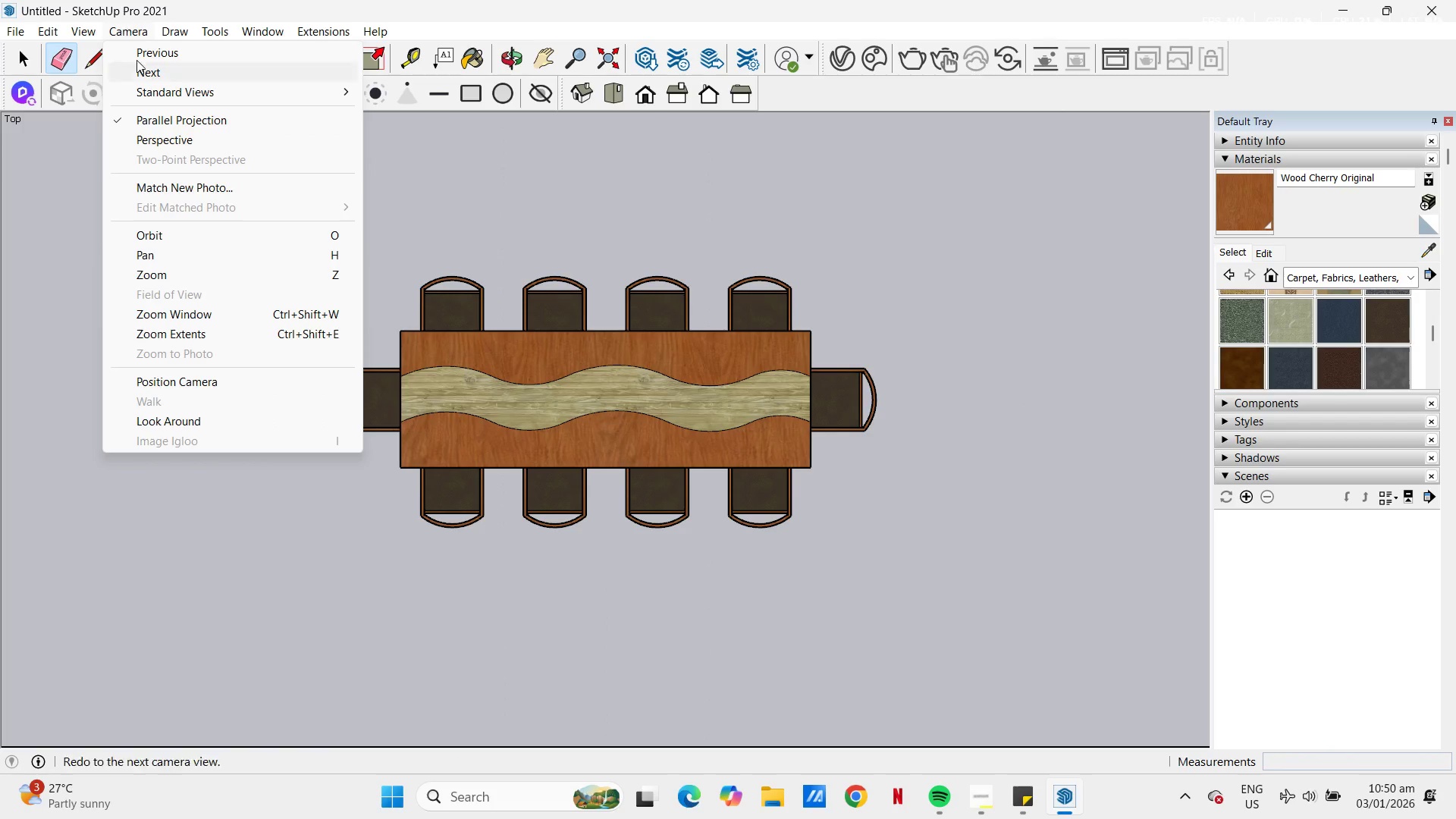 
left_click([162, 136])
 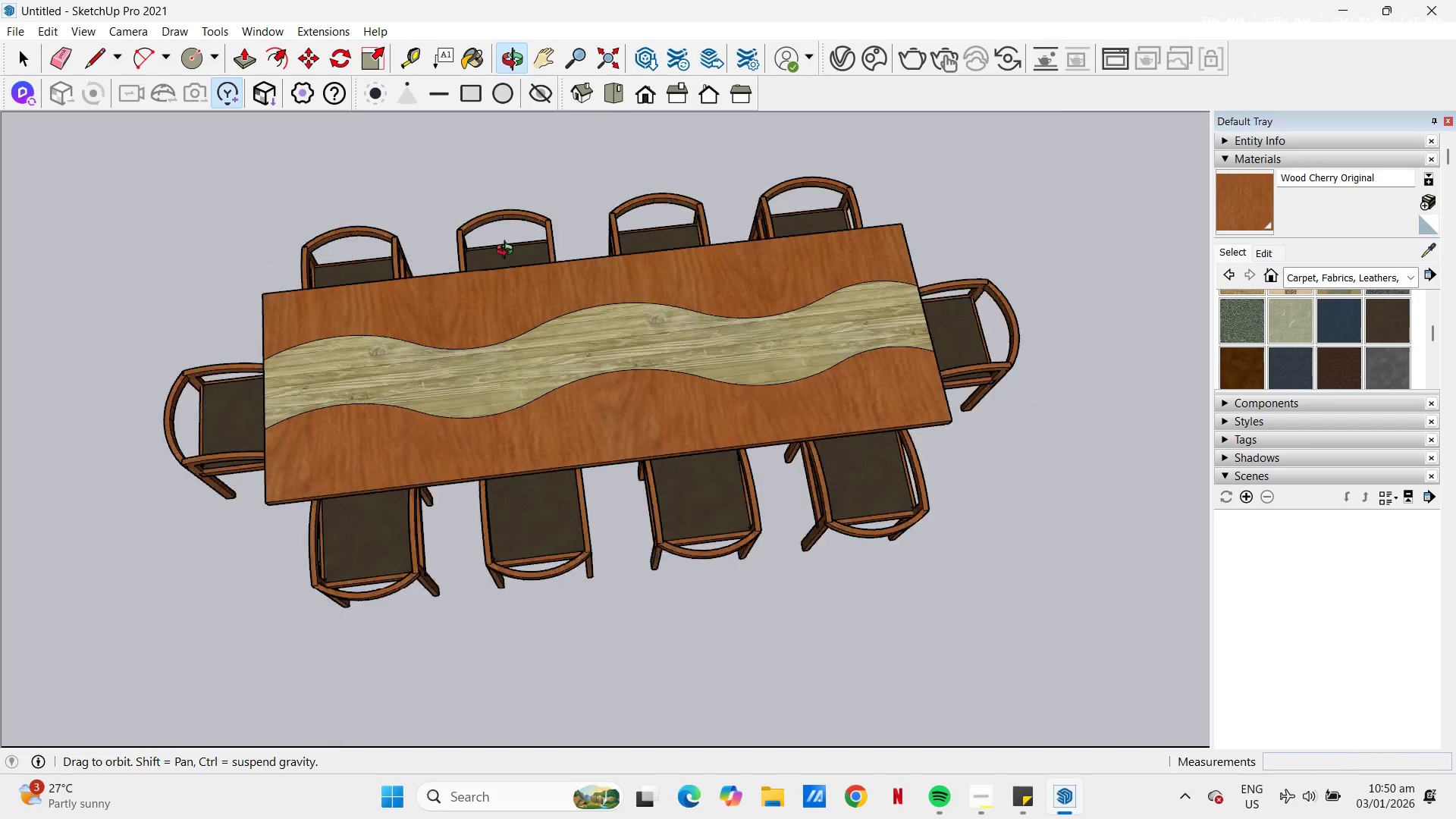 
key(Escape)
 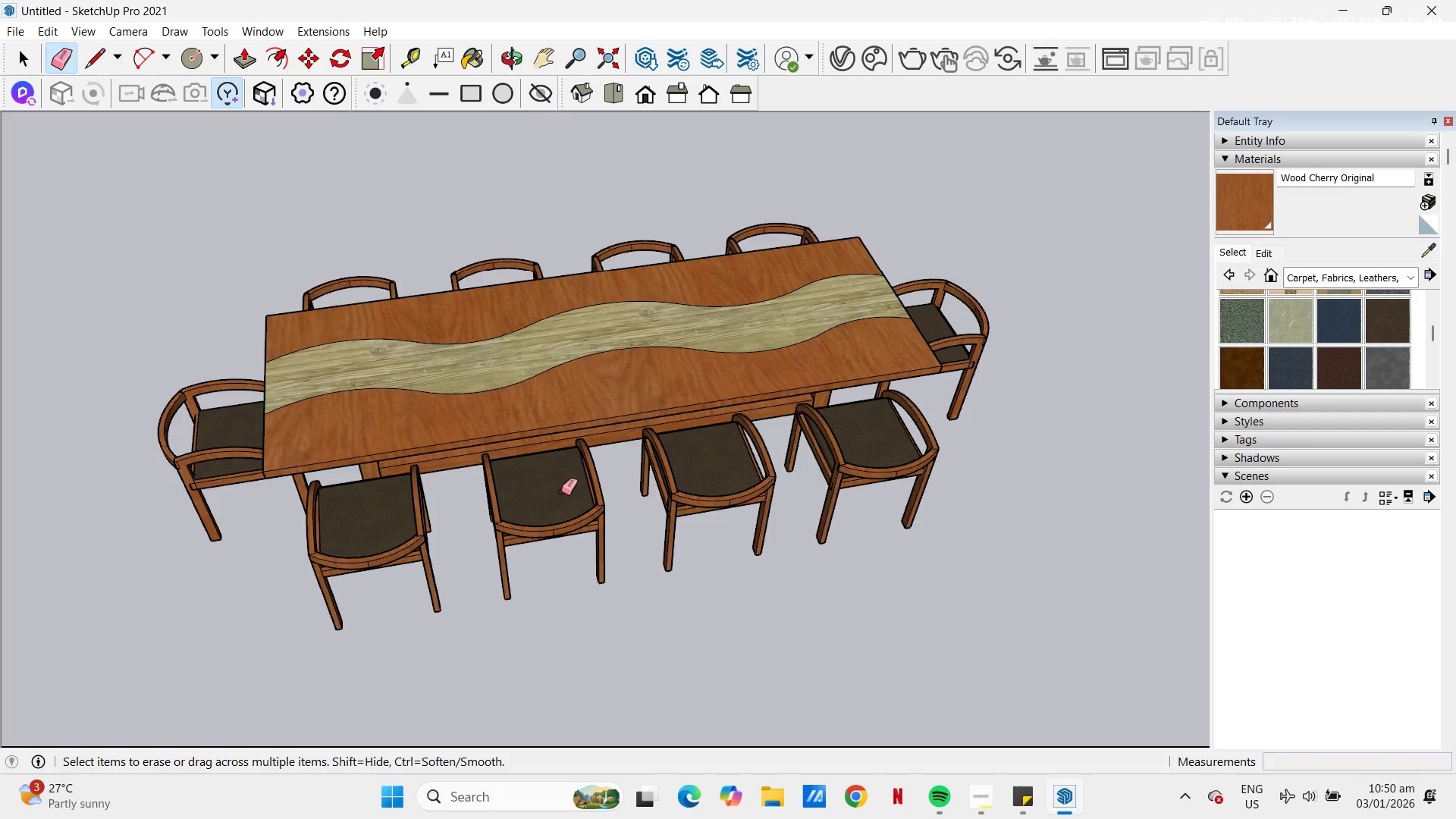 
key(Escape)
 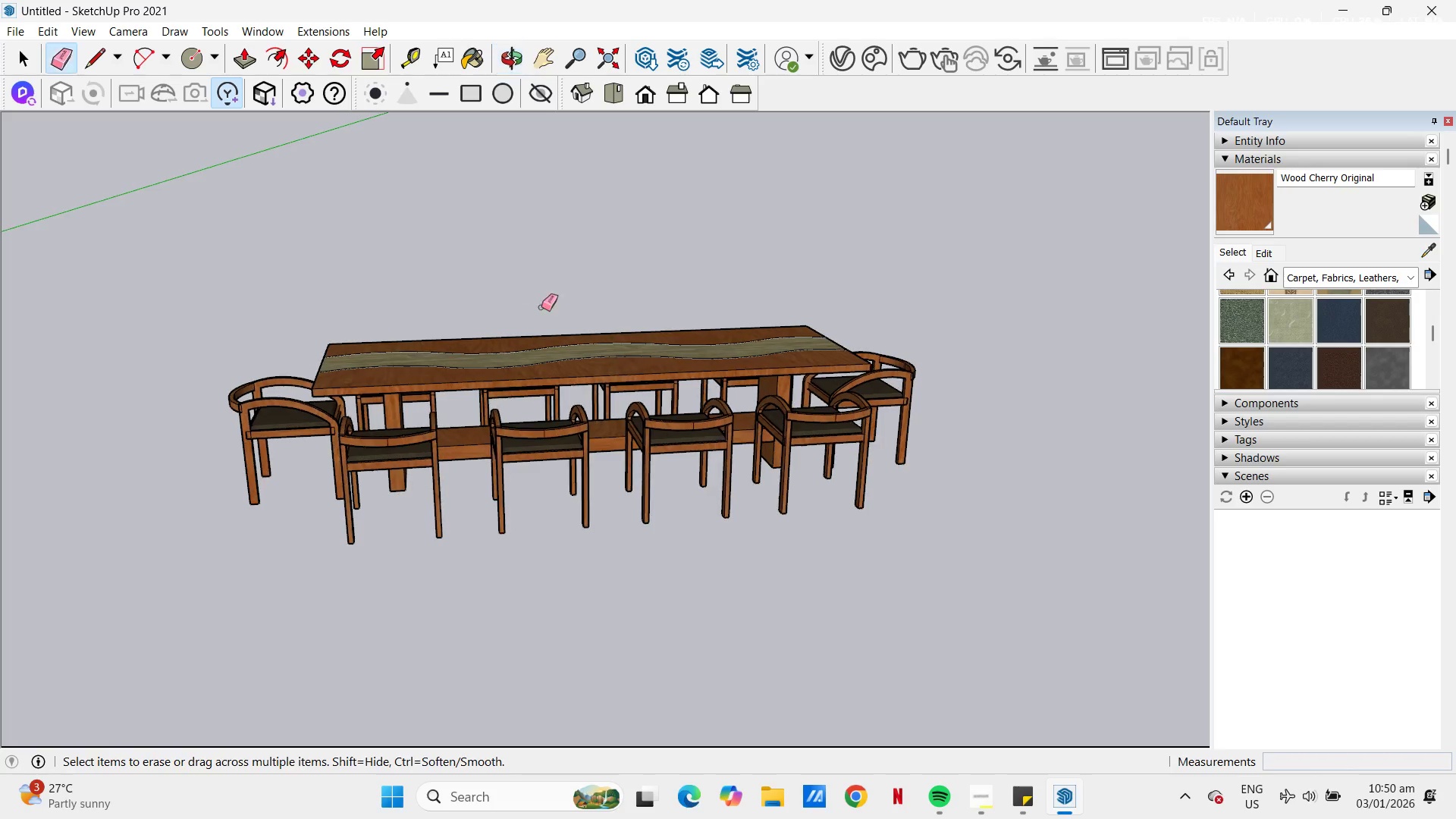 
scroll: coordinate [551, 501], scroll_direction: down, amount: 2.0
 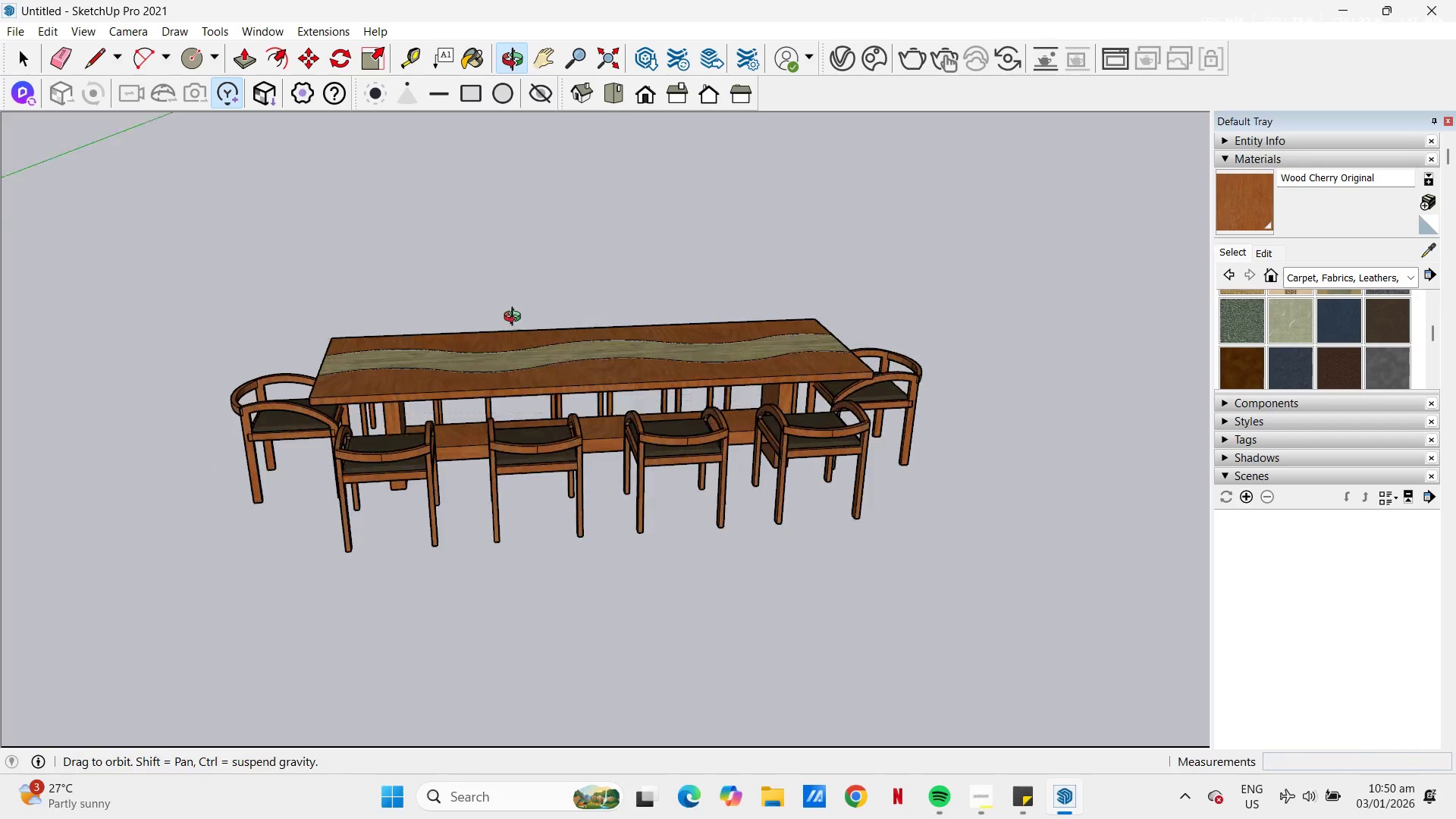 
key(Space)
 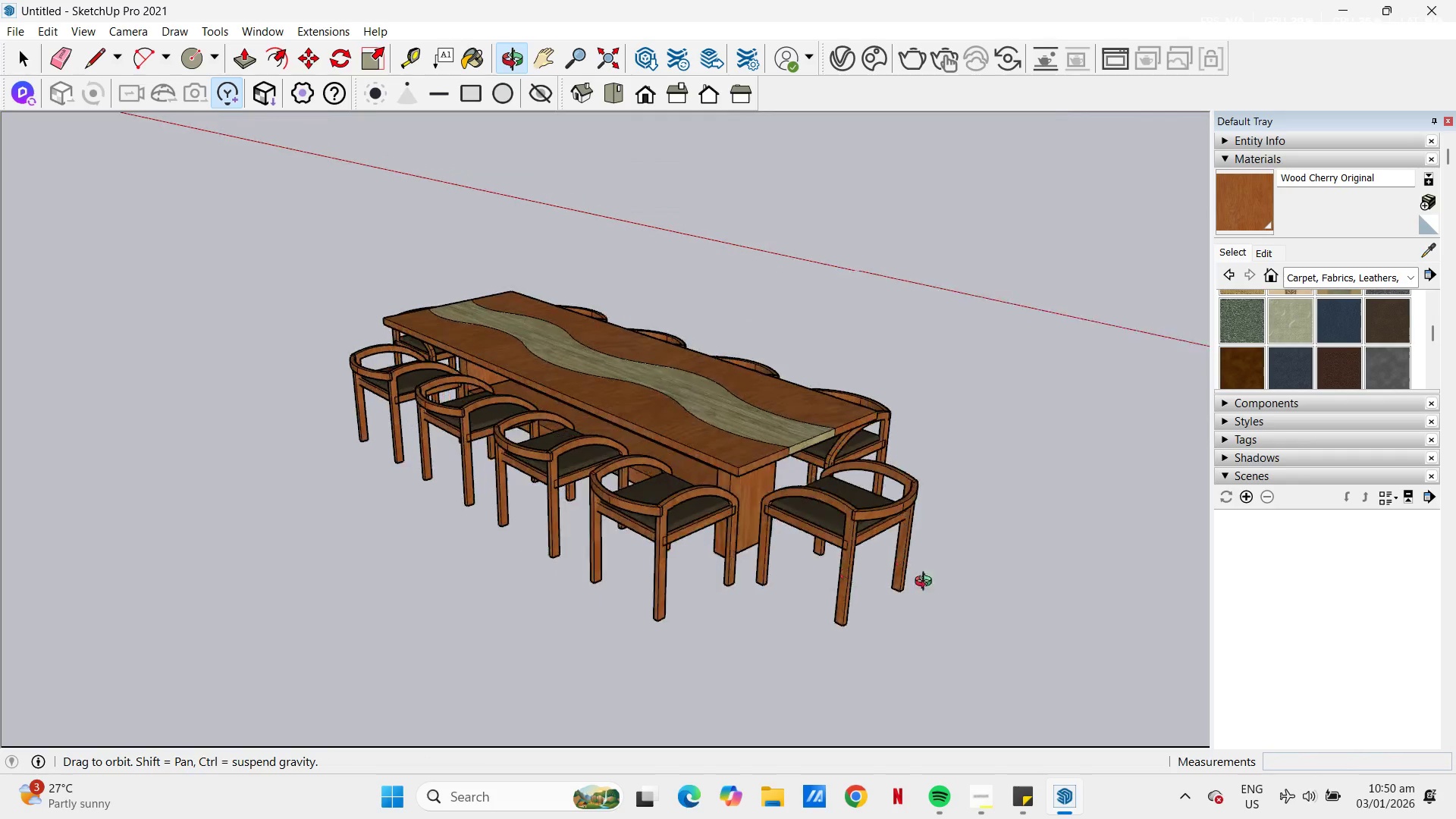 
scroll: coordinate [748, 436], scroll_direction: down, amount: 1.0
 